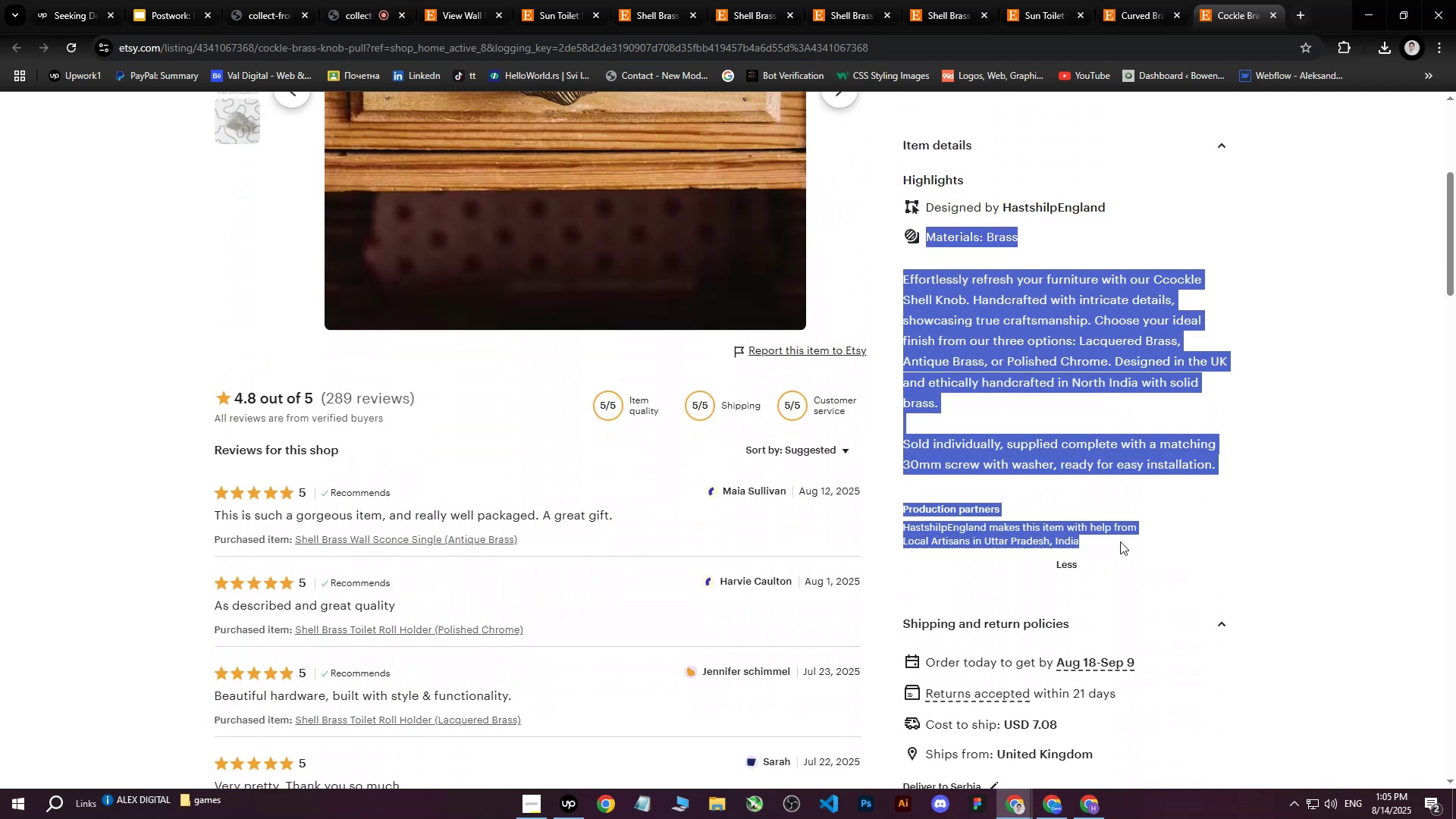 
key(Control+C)
 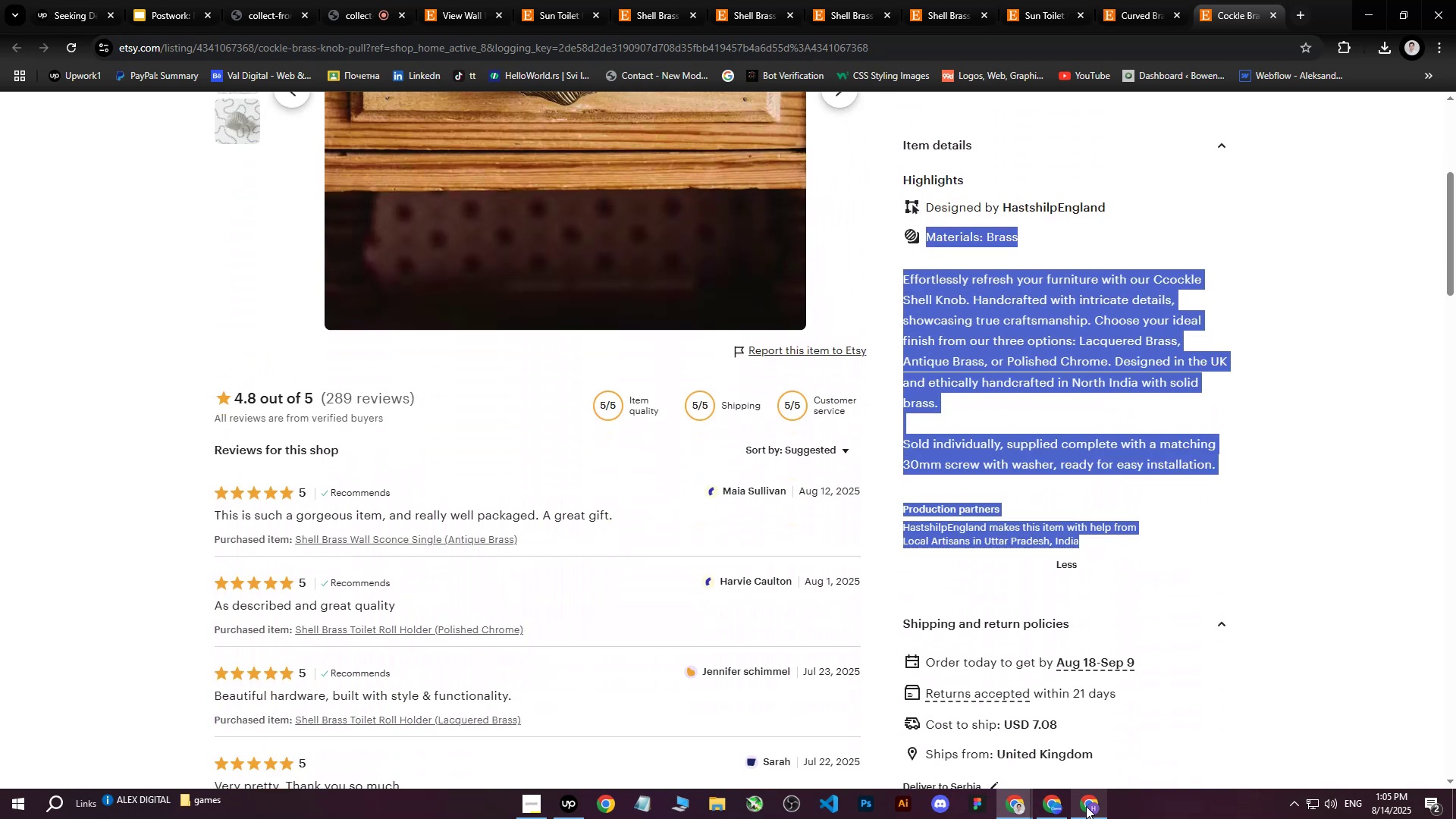 
left_click([1086, 806])
 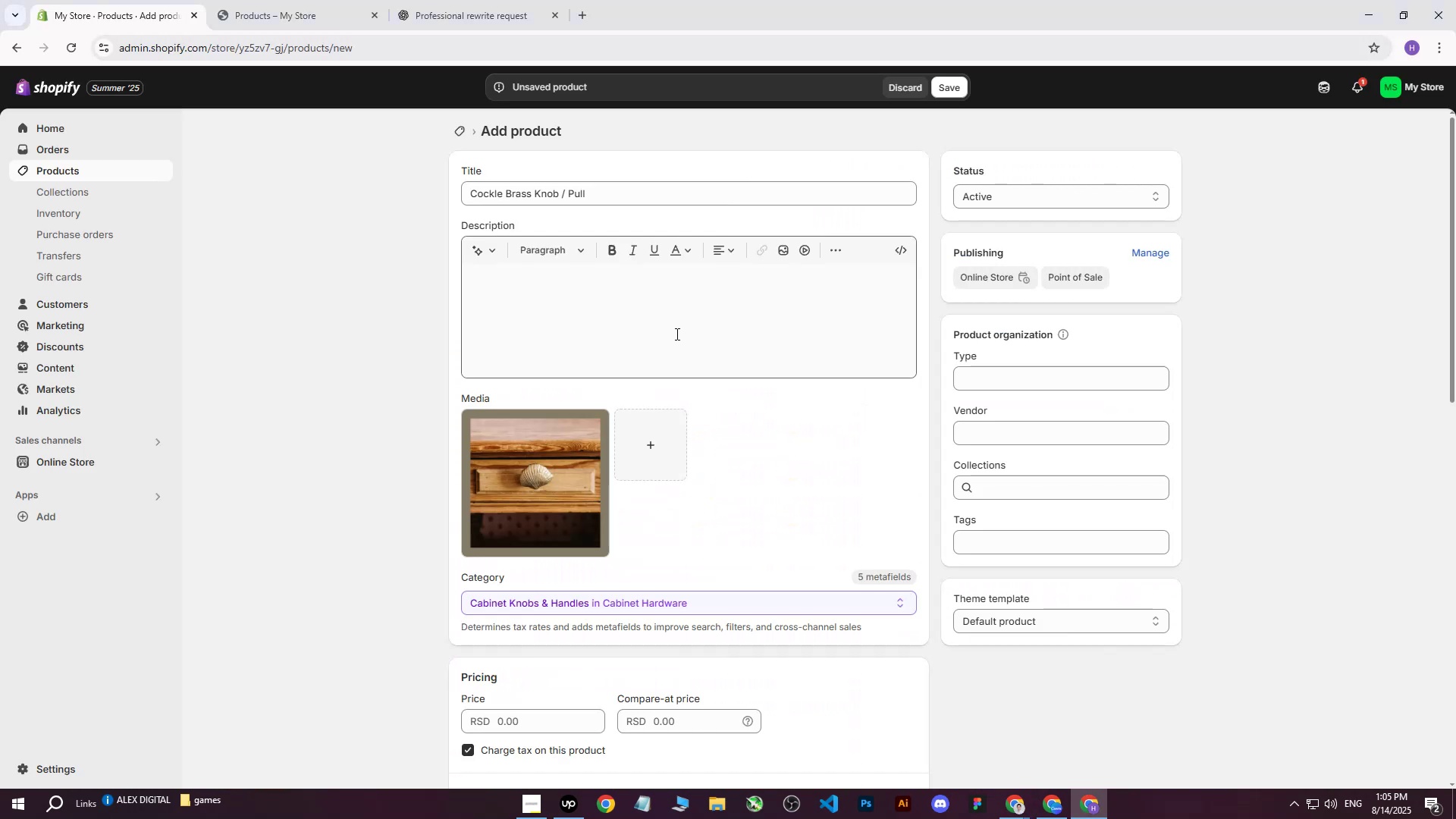 
left_click([676, 334])
 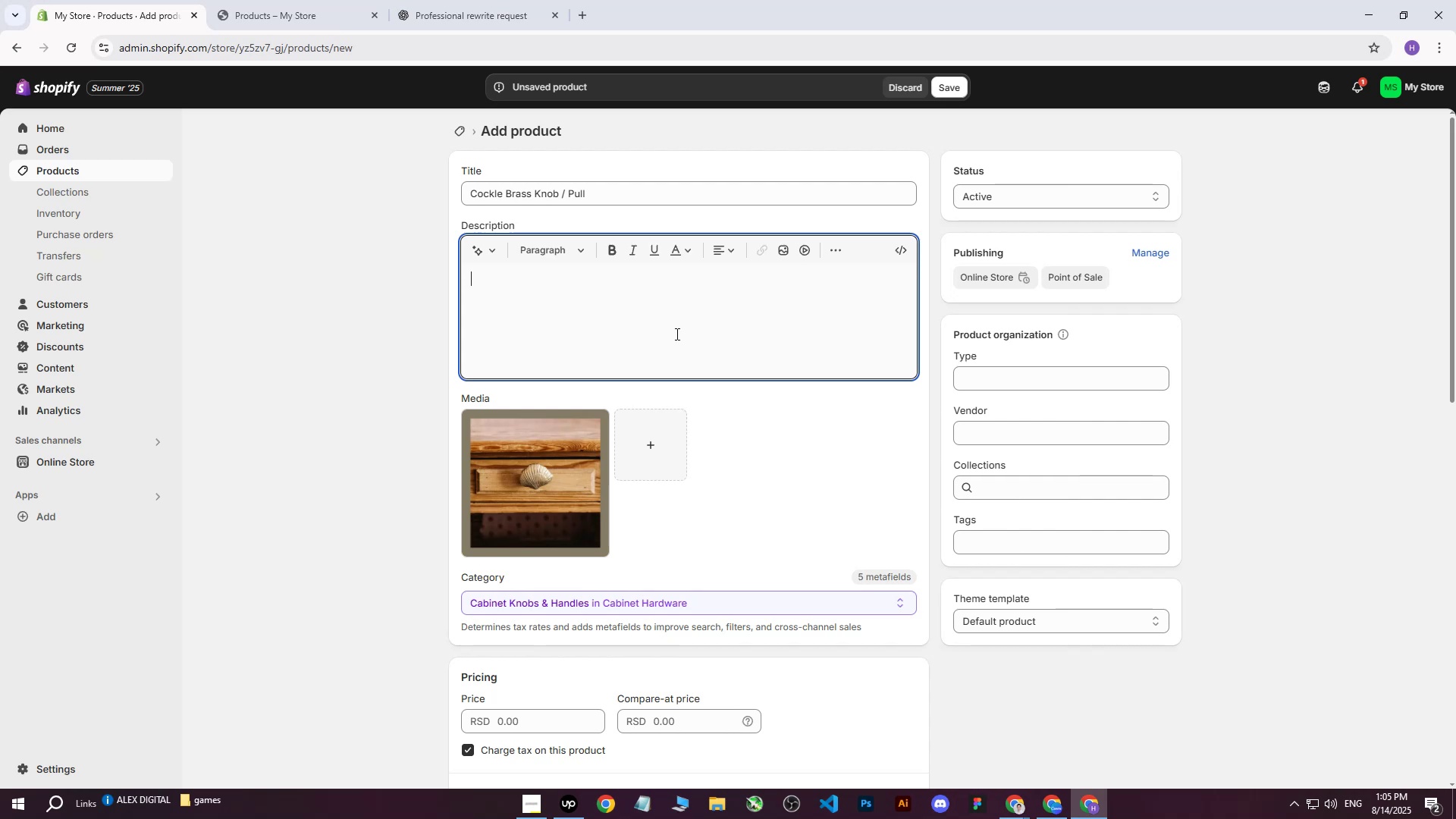 
key(Control+V)
 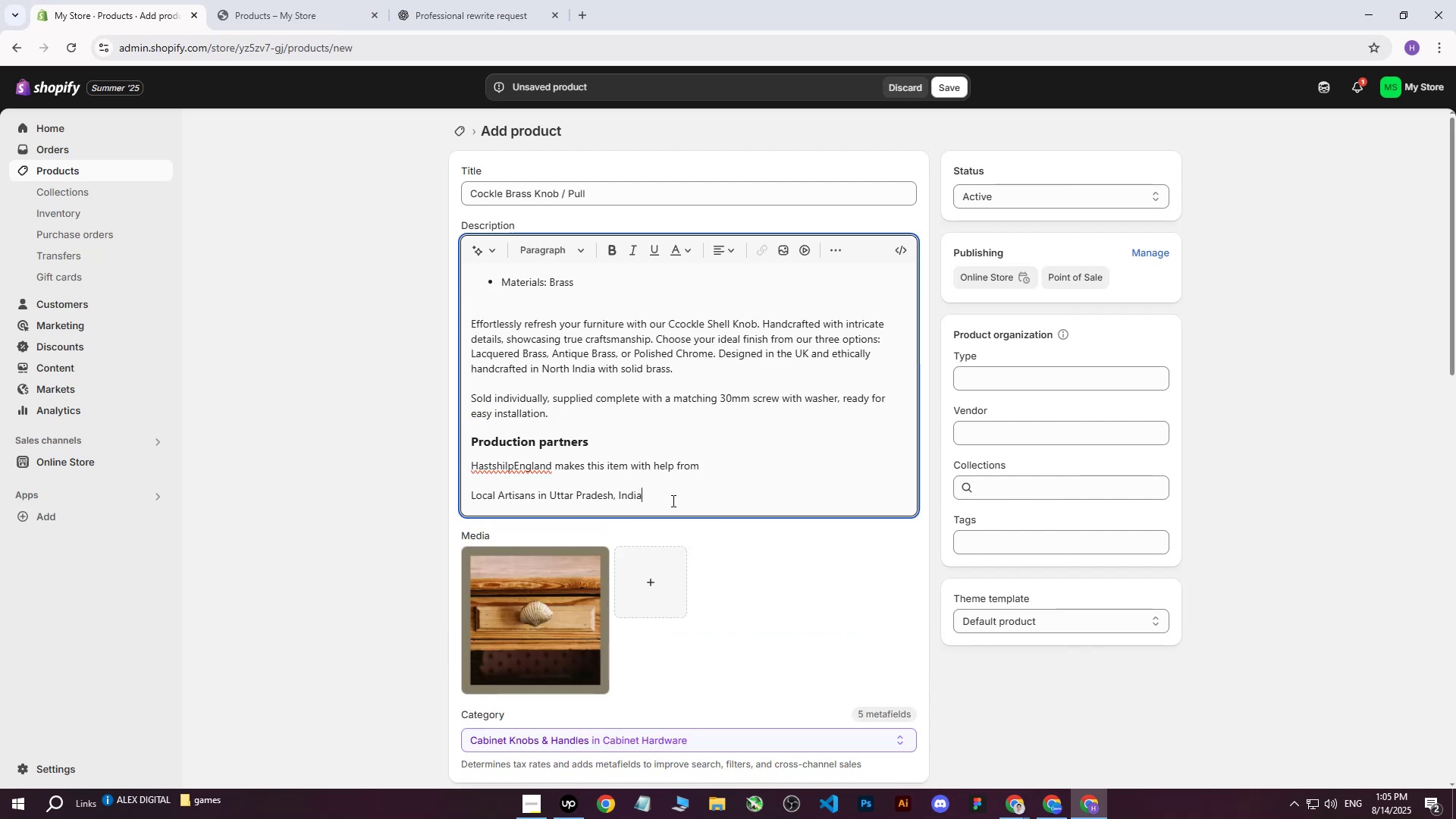 
left_click([672, 501])
 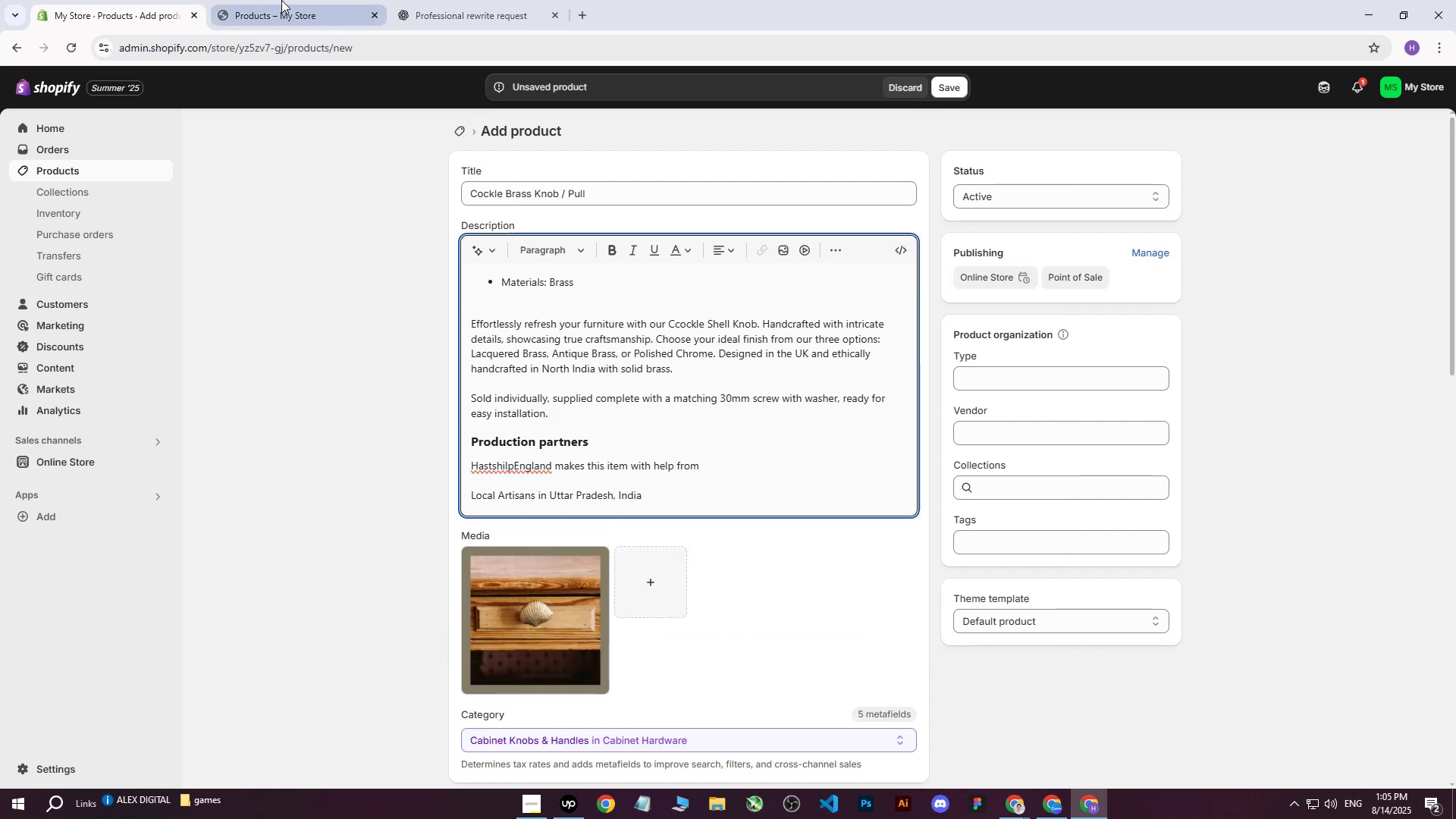 
left_click([282, 0])
 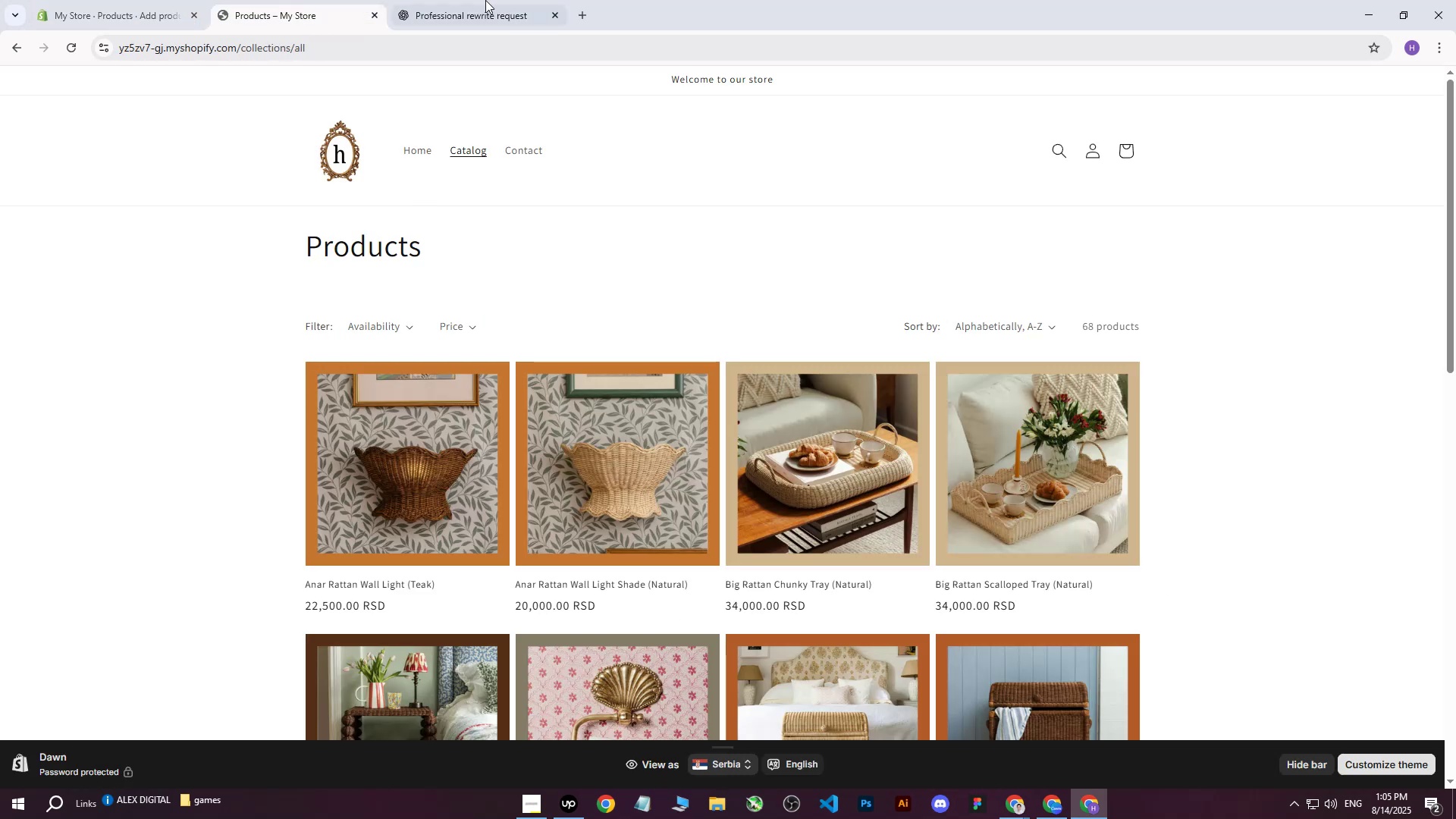 
left_click([485, 0])
 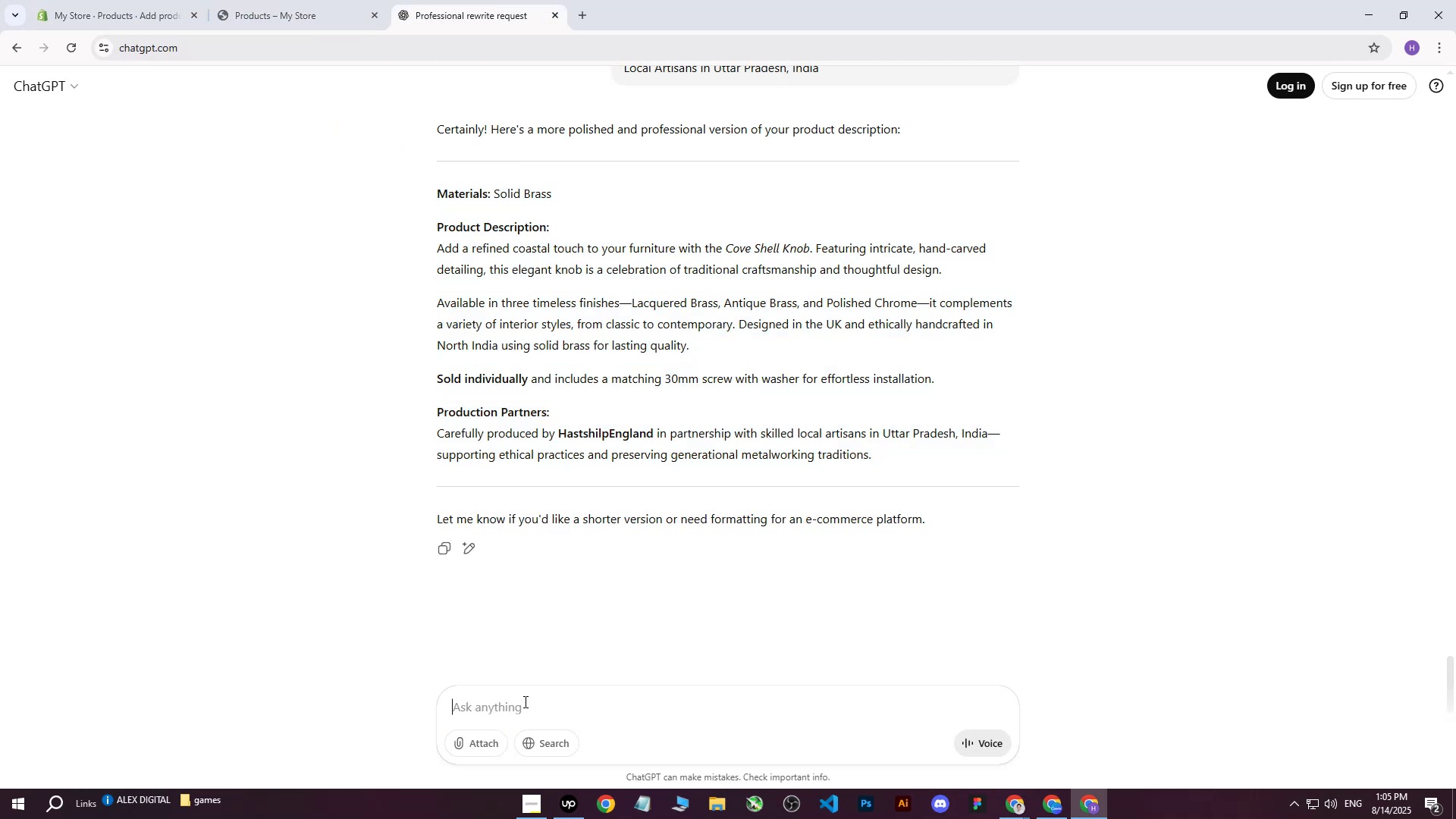 
type(write me )
 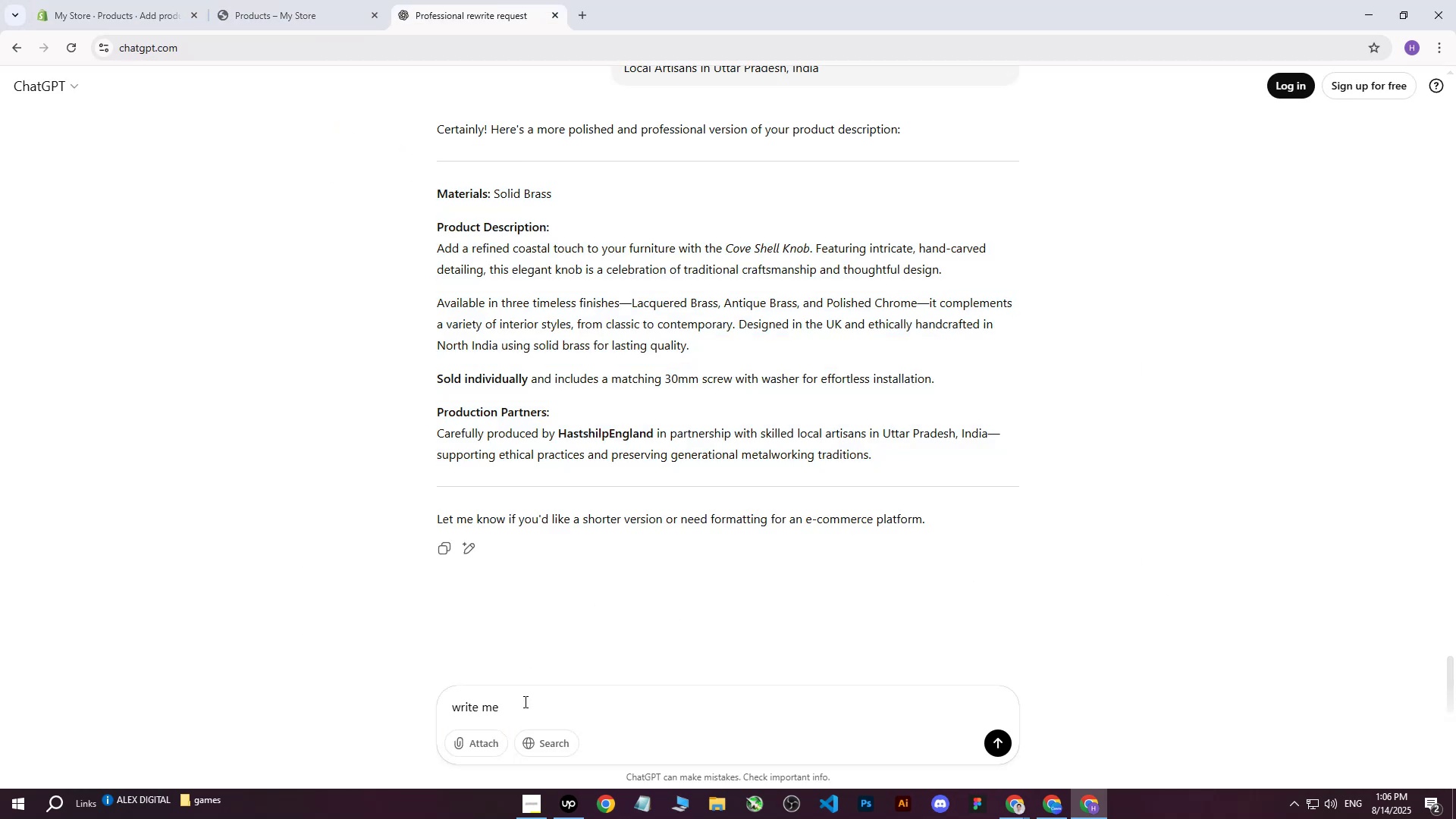 
type(this on more professional way : )
 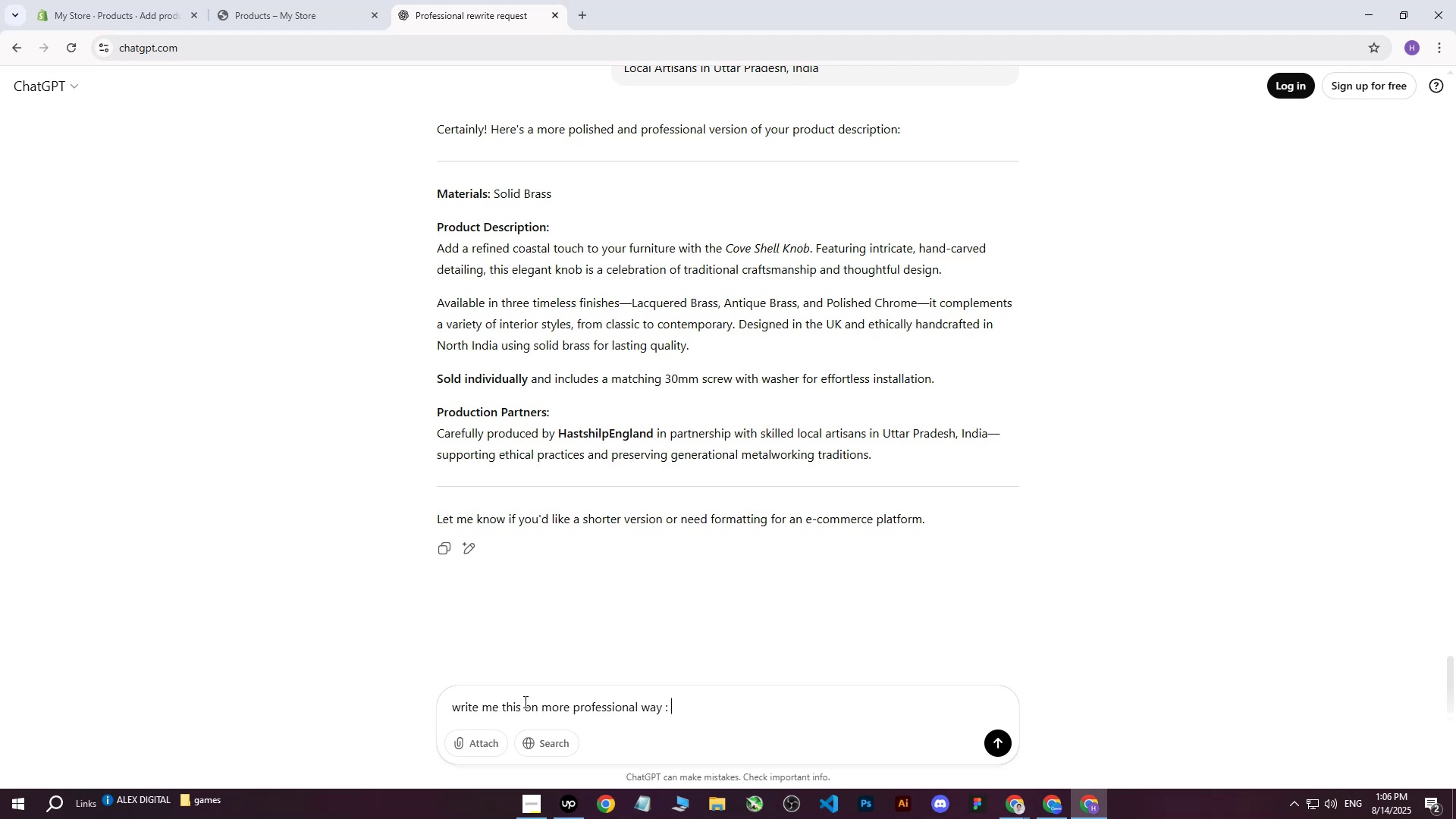 
key(Control+V)
 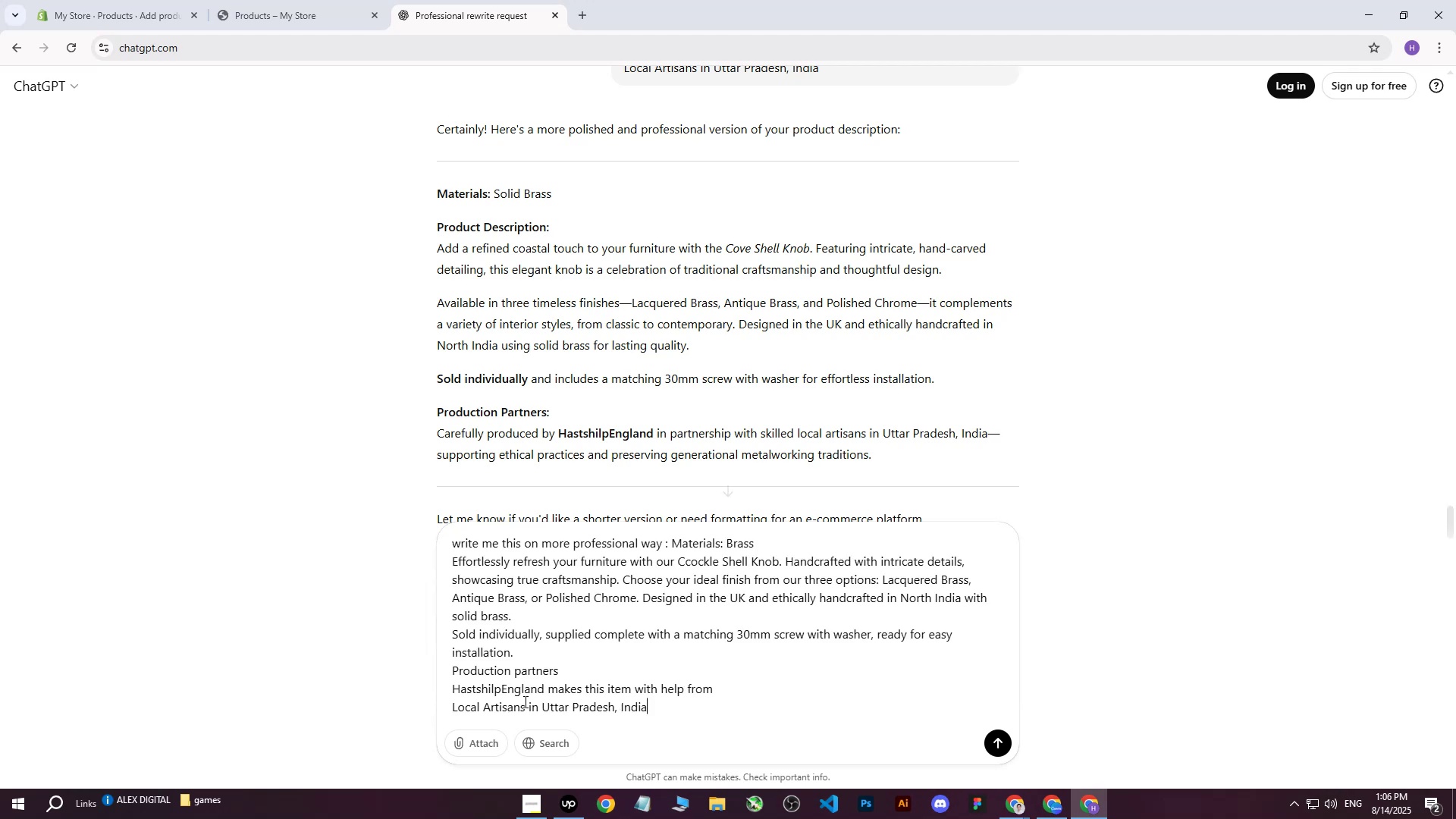 
key(Enter)
 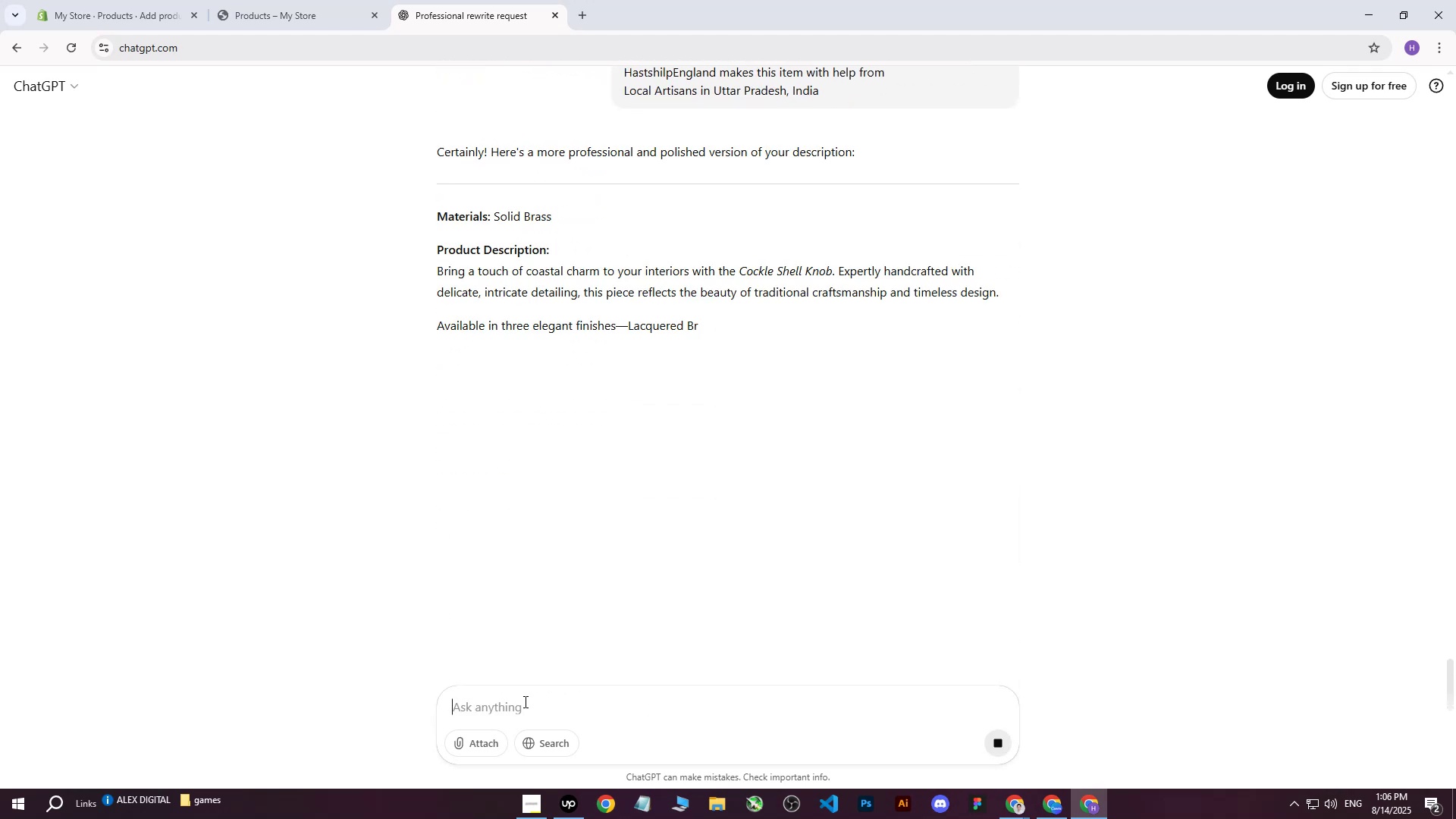 
wait(5.98)
 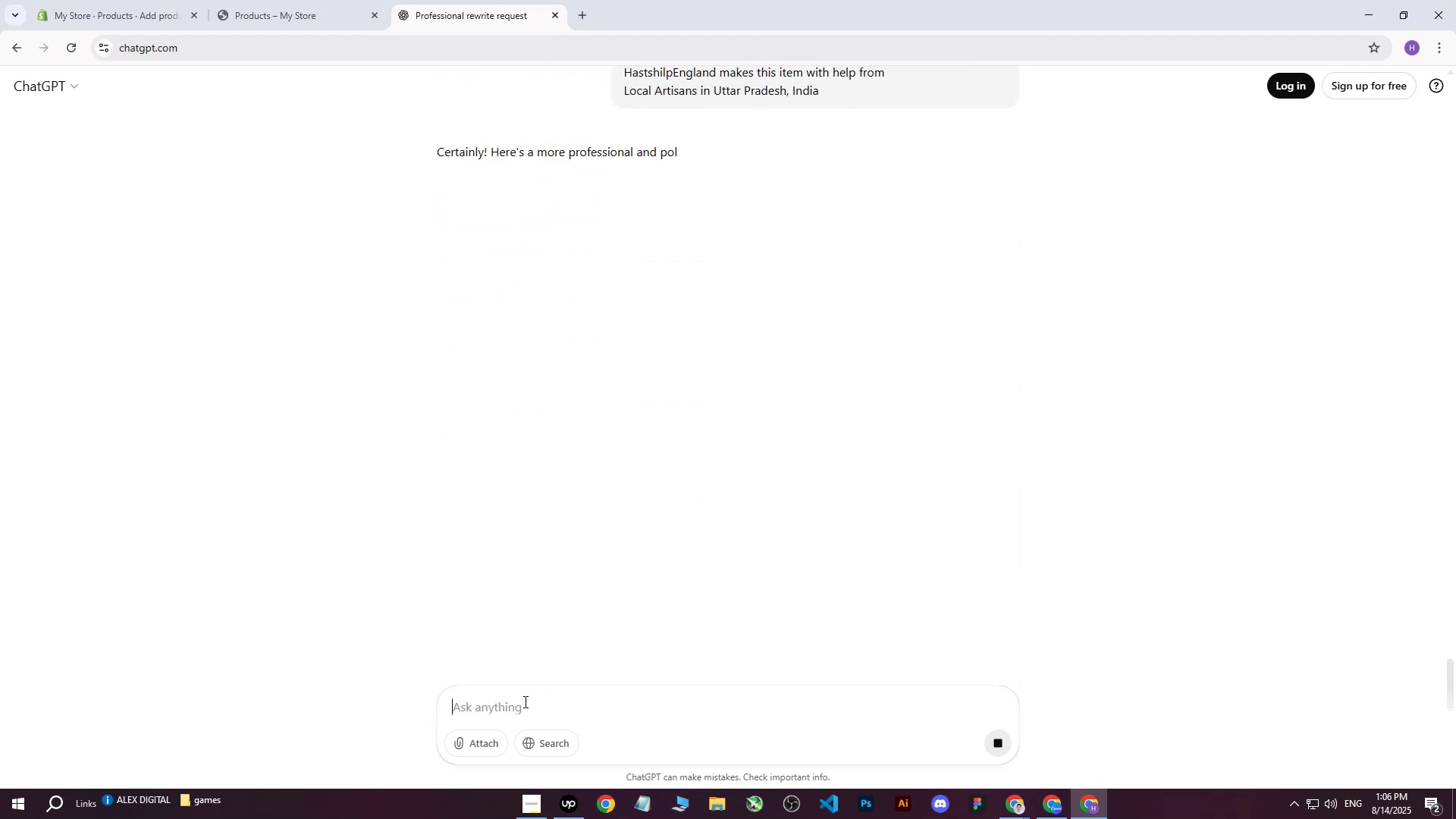 
left_click([302, 358])
 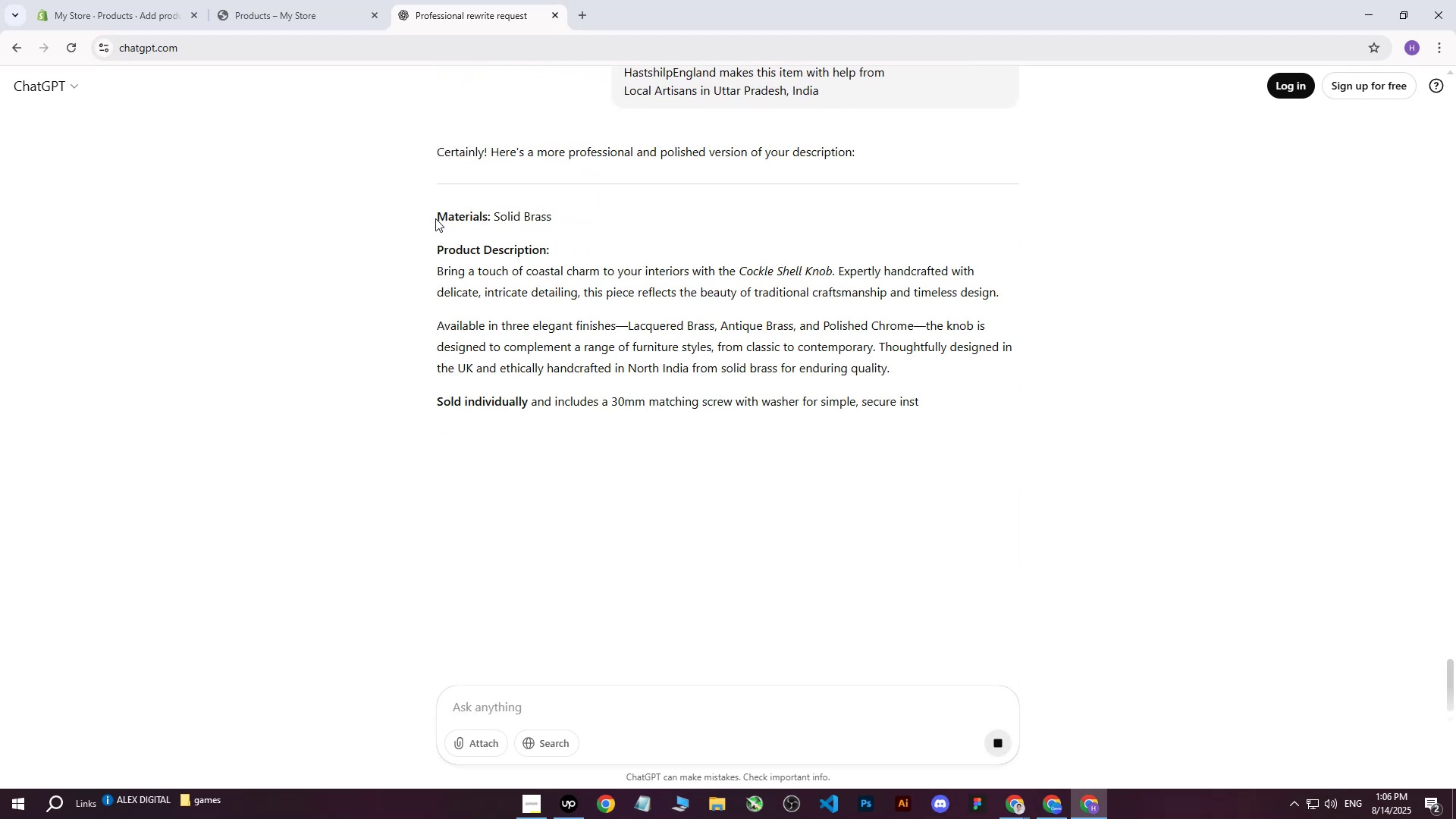 
left_click_drag(start_coordinate=[437, 218], to_coordinate=[869, 482])
 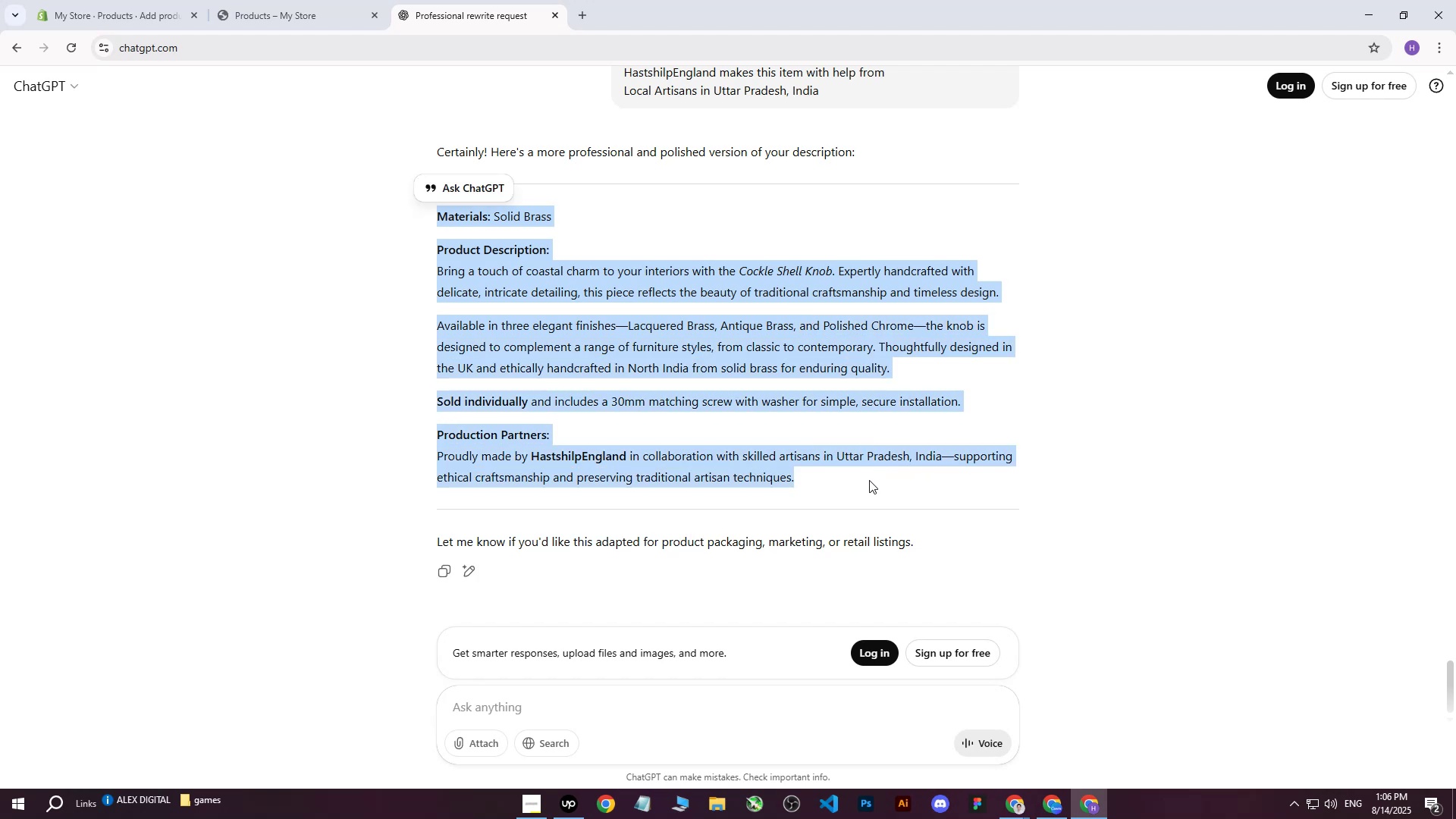 
key(Control+C)
 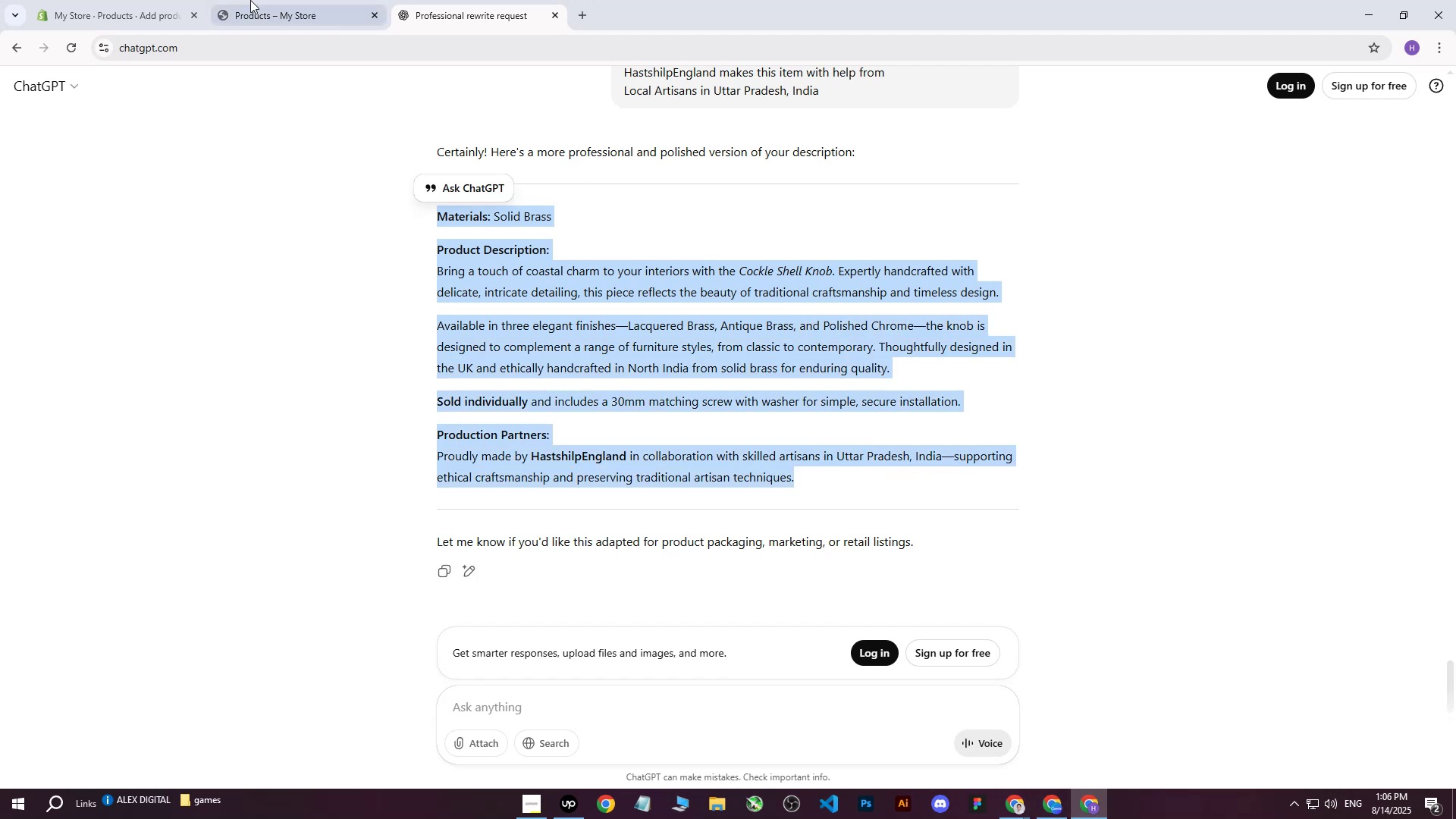 
left_click([134, 0])
 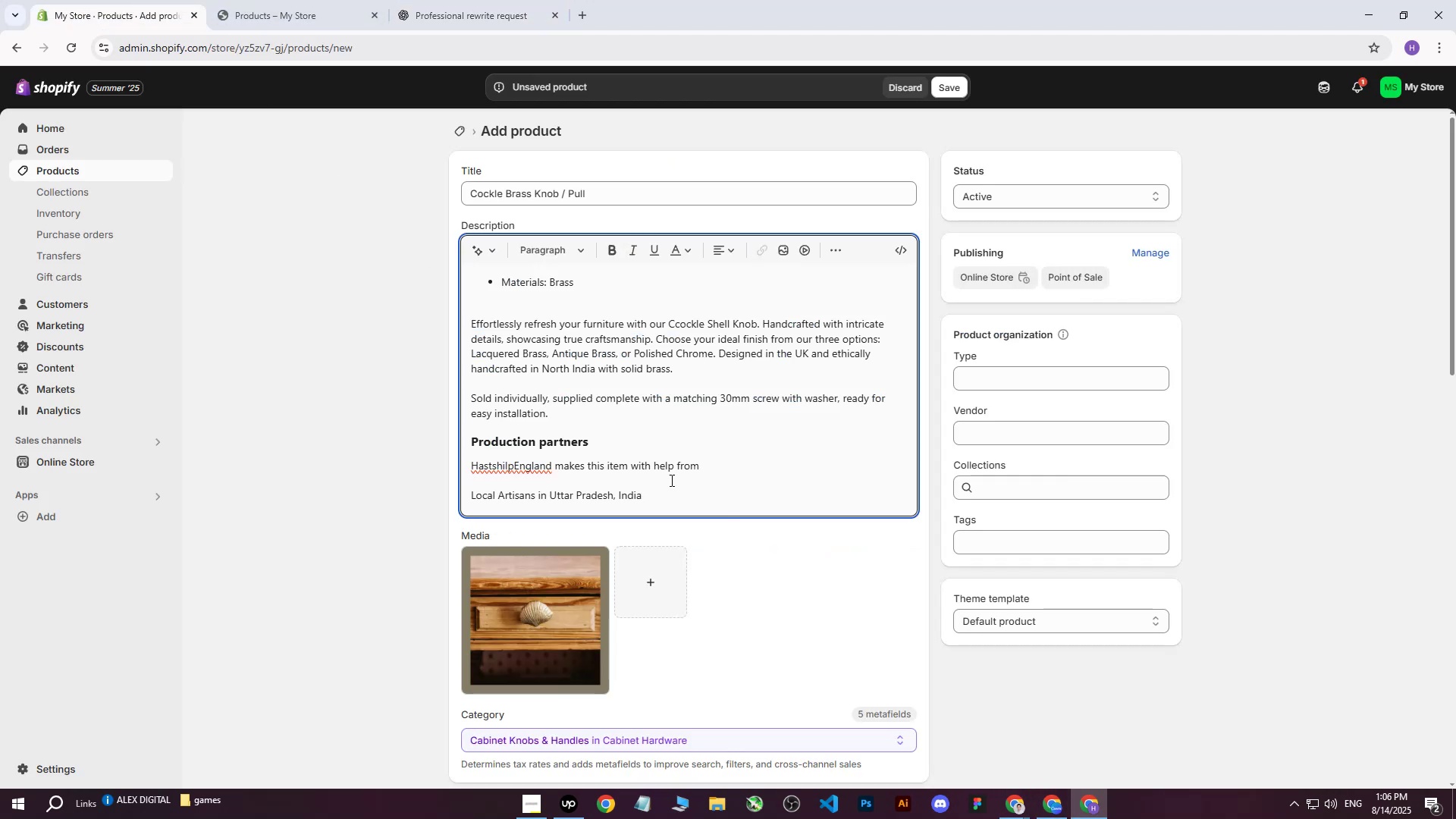 
left_click_drag(start_coordinate=[673, 493], to_coordinate=[392, 255])
 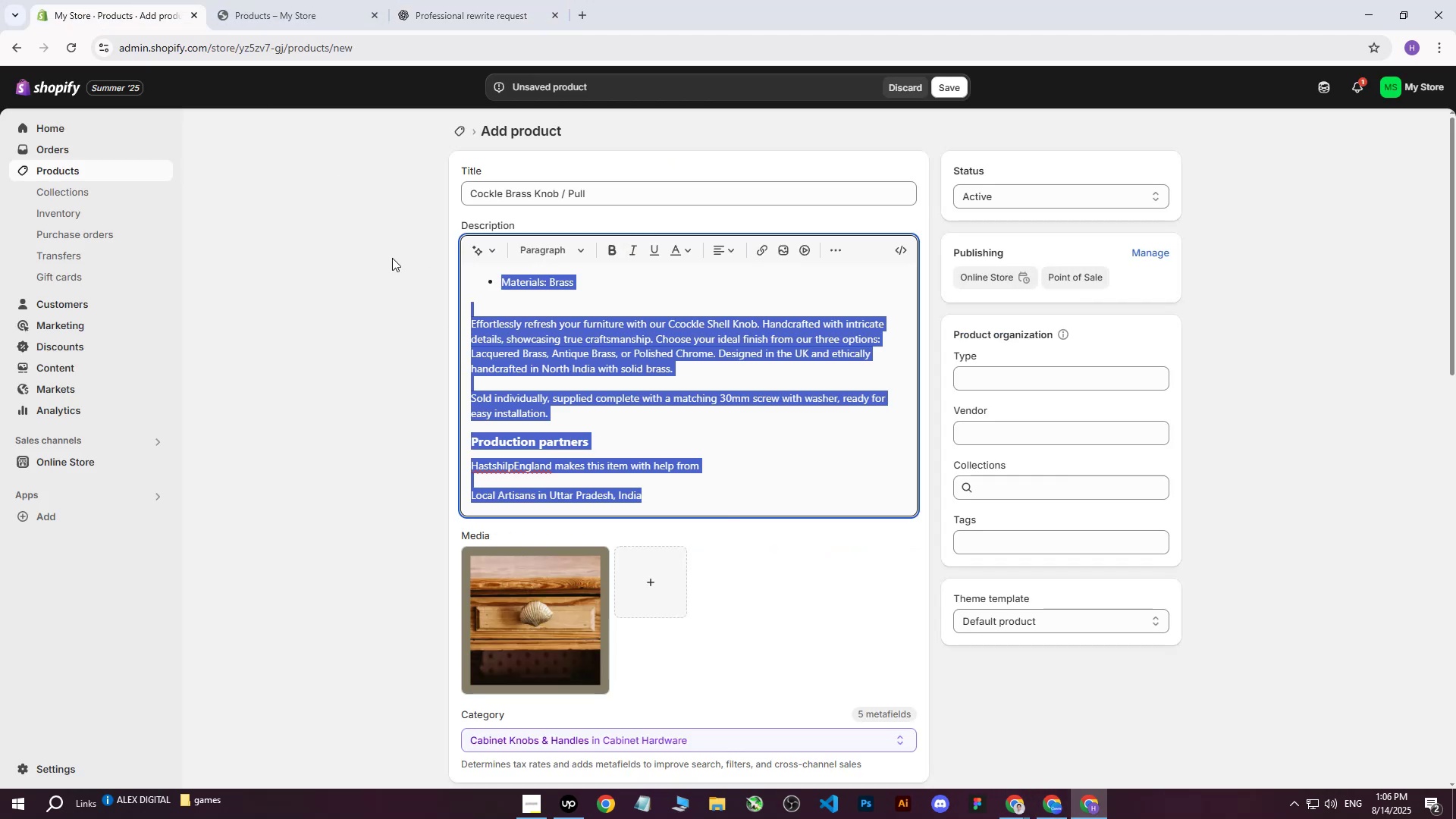 
hold_key(key=Backspace, duration=0.59)
 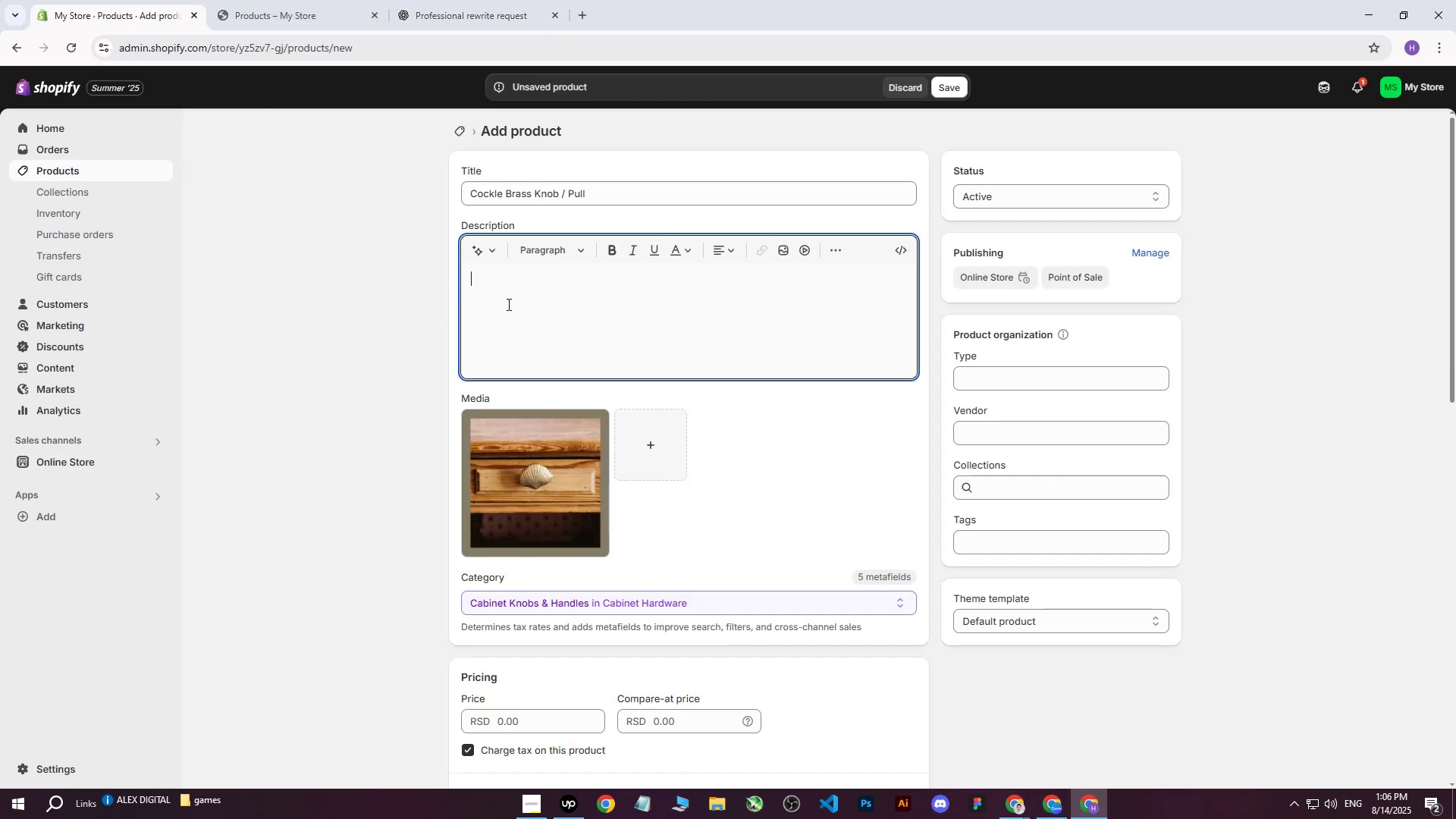 
key(Backspace)
 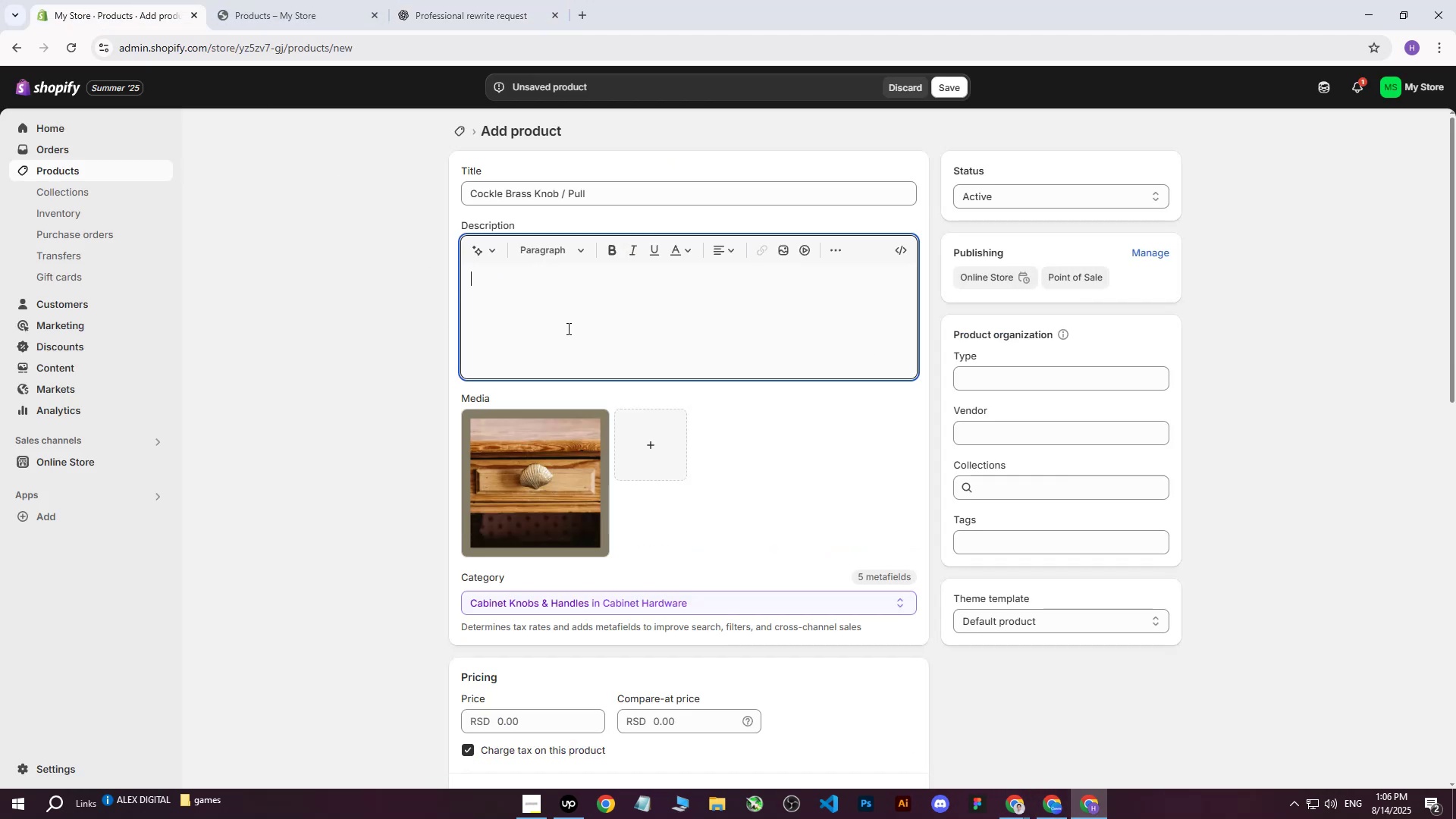 
key(Backspace)
 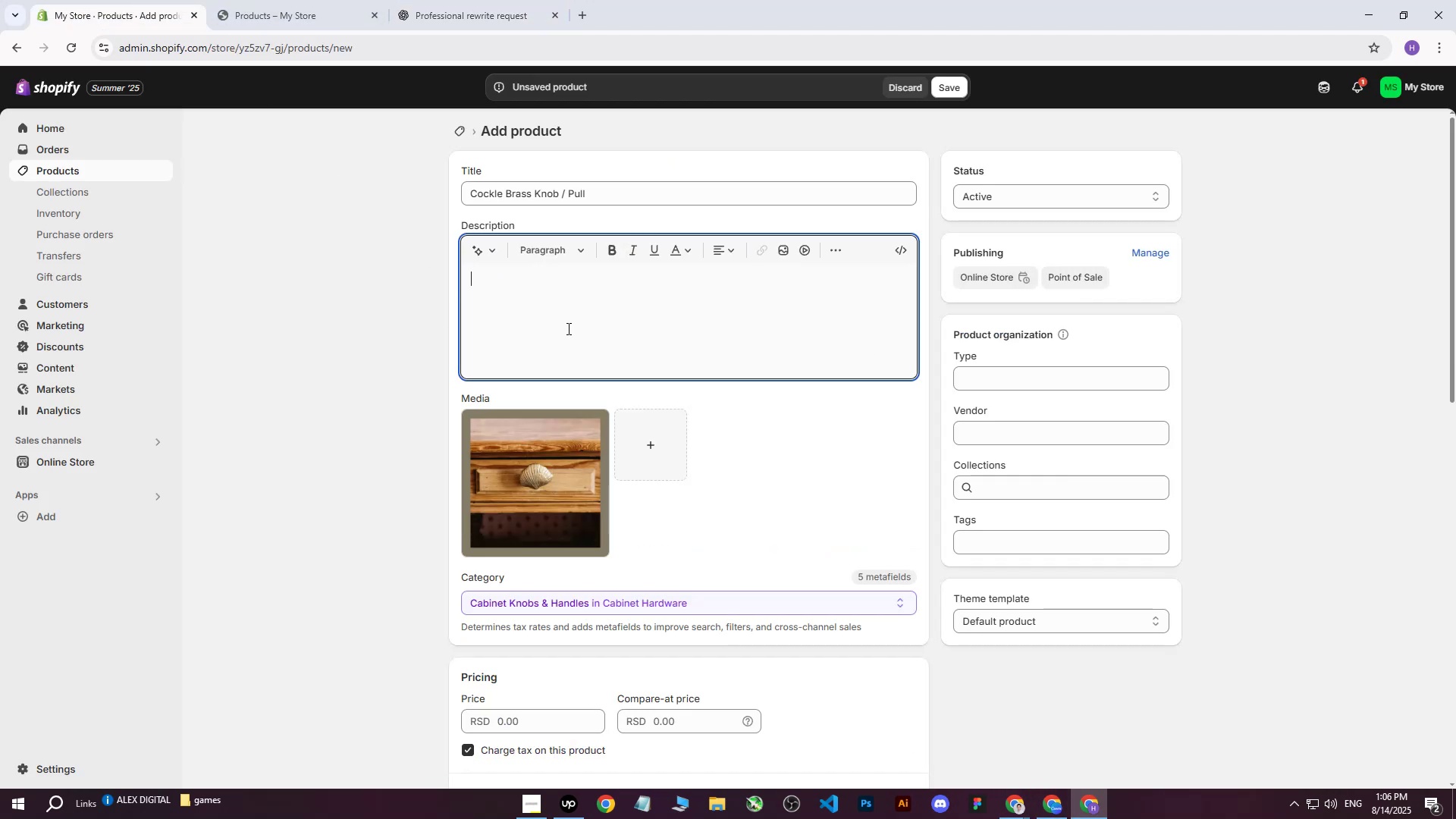 
key(Backspace)
 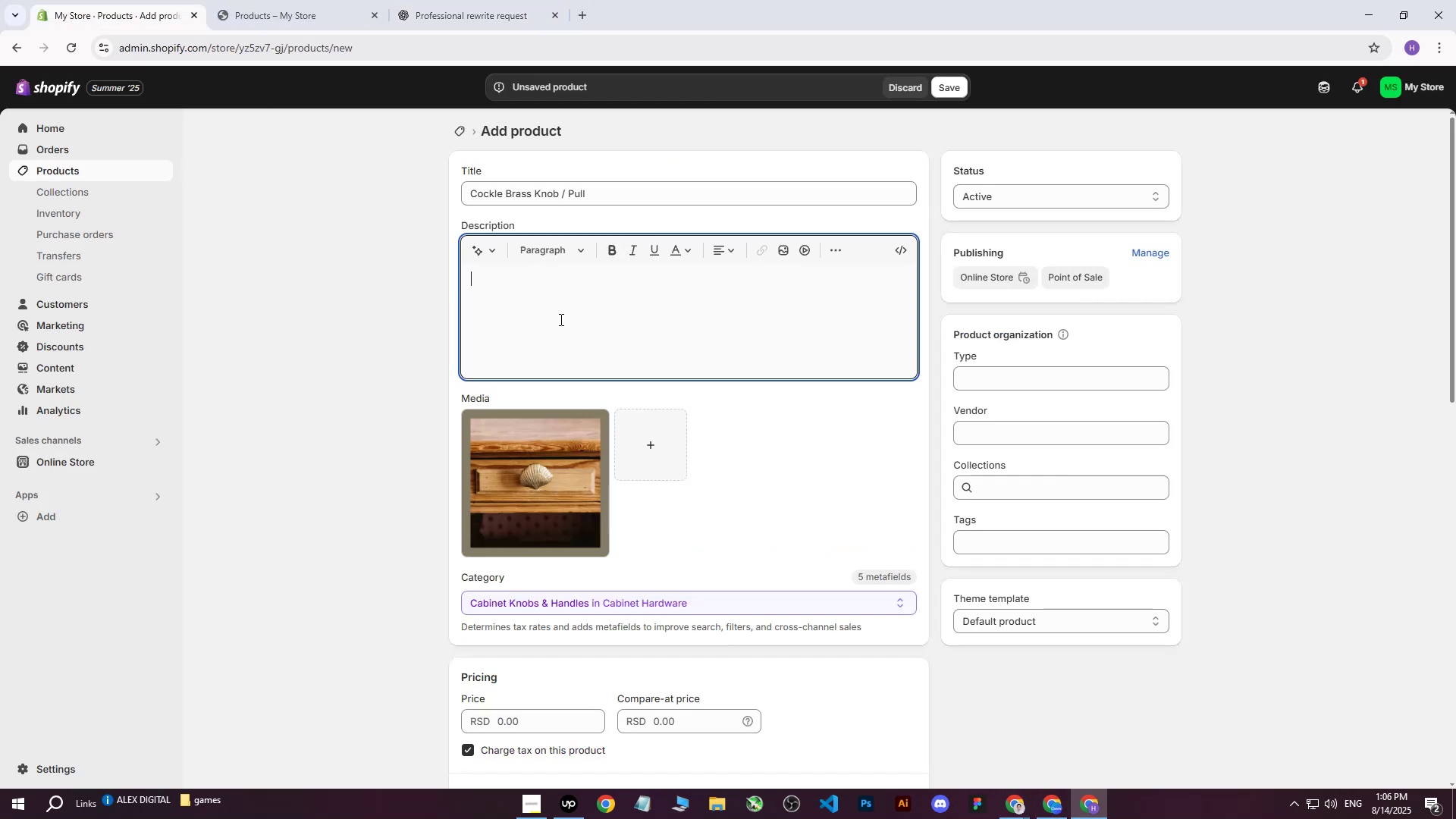 
key(Backspace)
 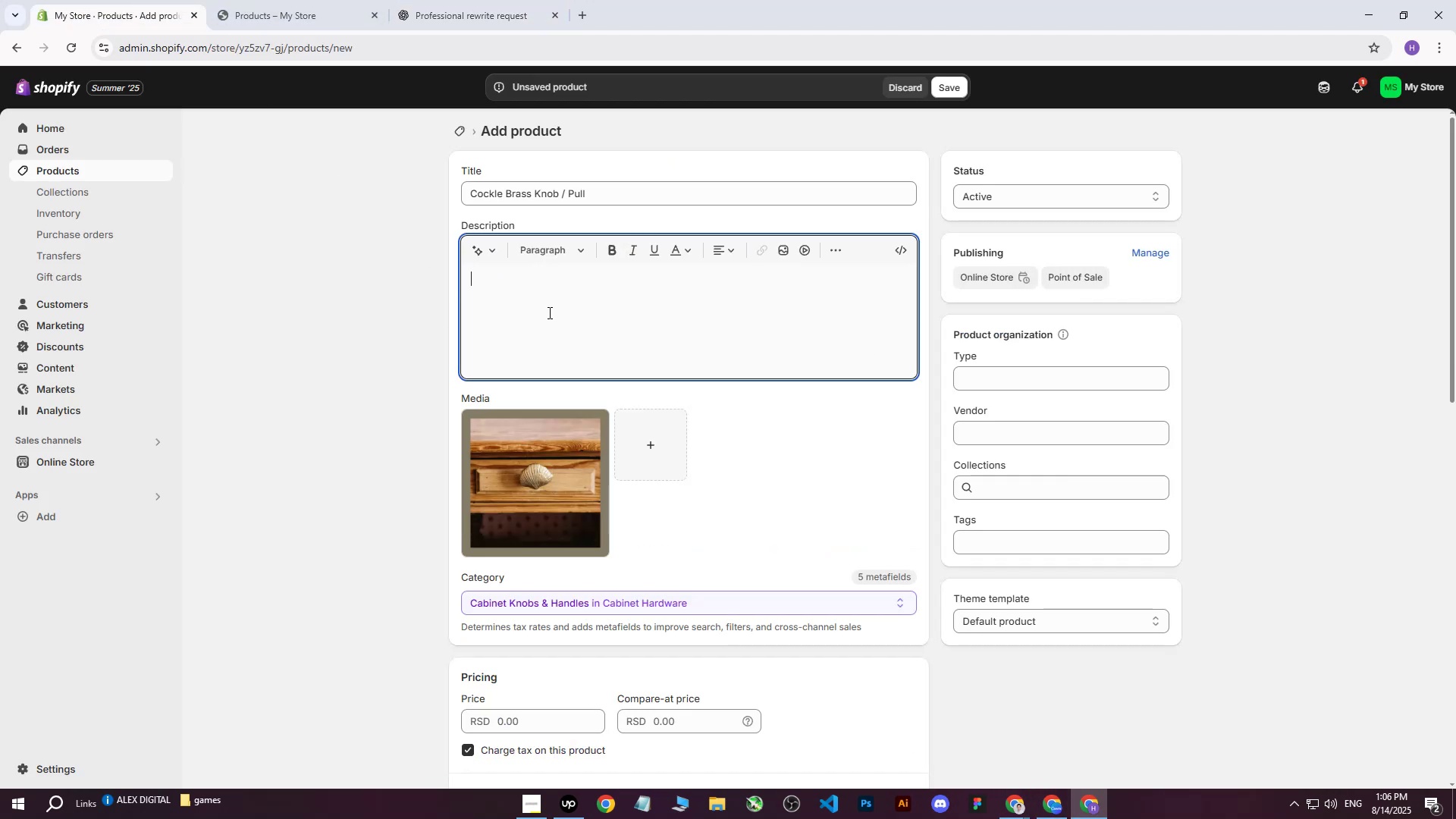 
key(Backspace)
 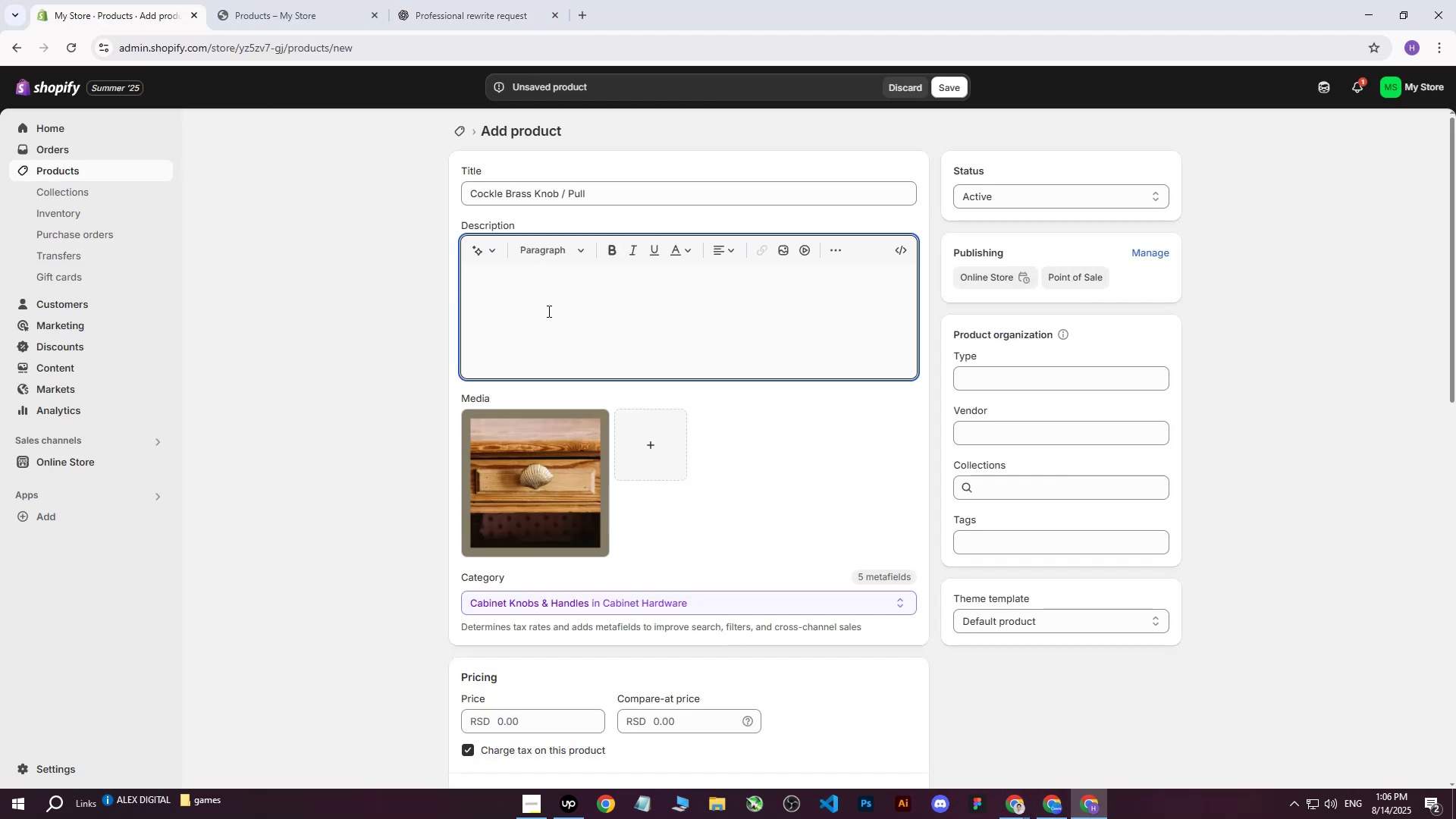 
left_click([548, 311])
 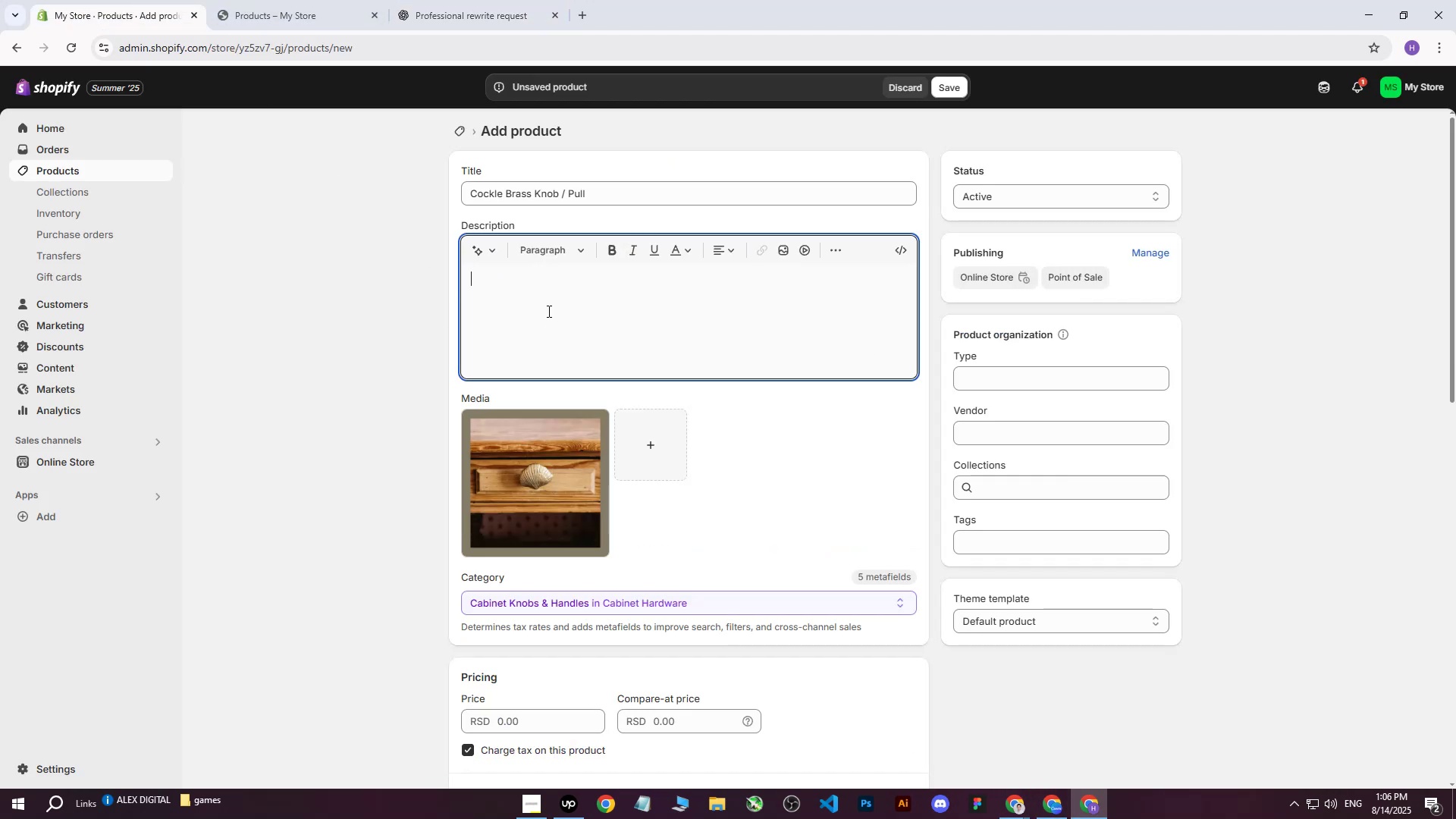 
key(Control+ControlLeft)
 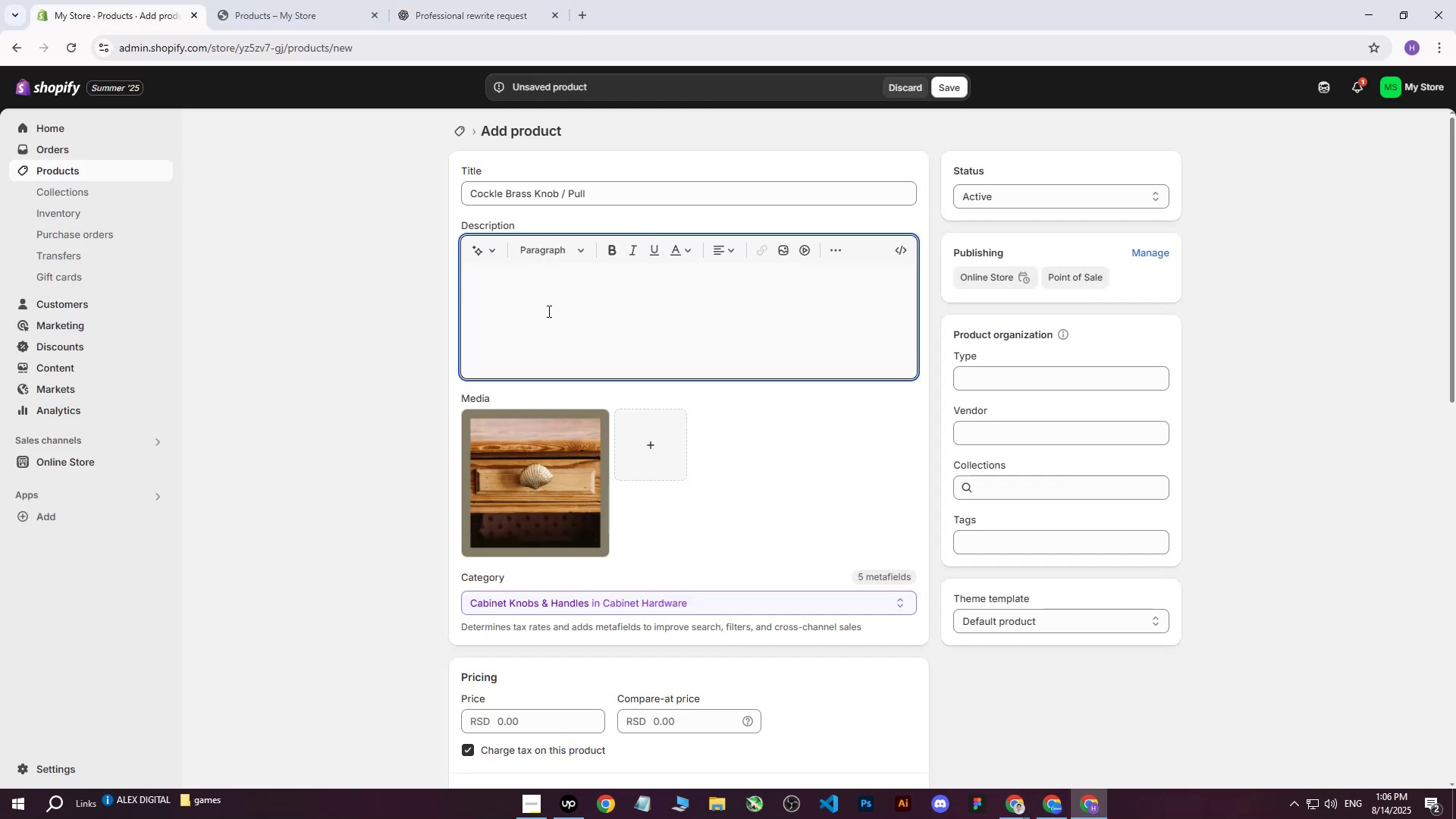 
key(Control+V)
 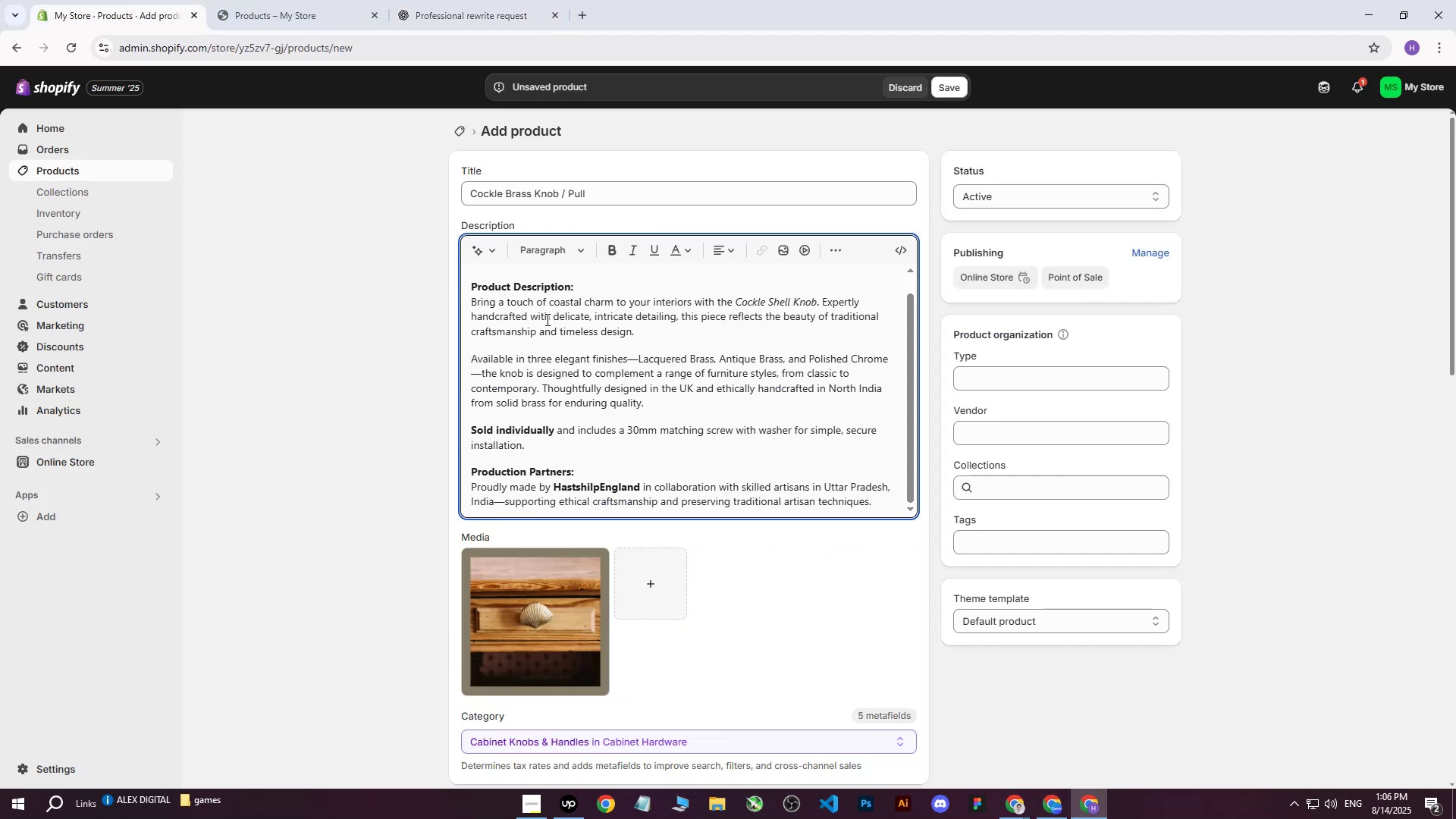 
scroll: coordinate [549, 359], scroll_direction: up, amount: 4.0
 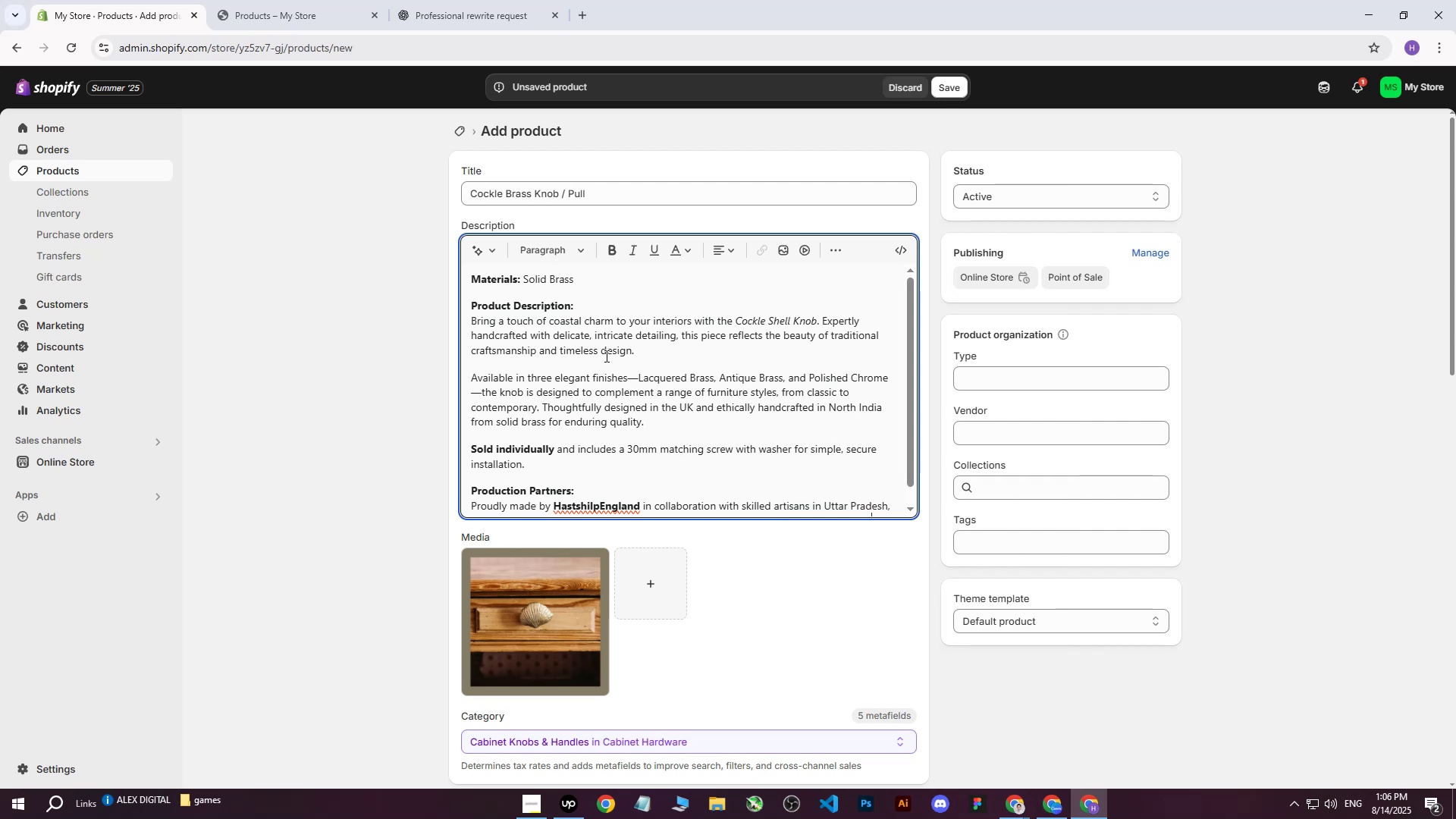 
wait(22.06)
 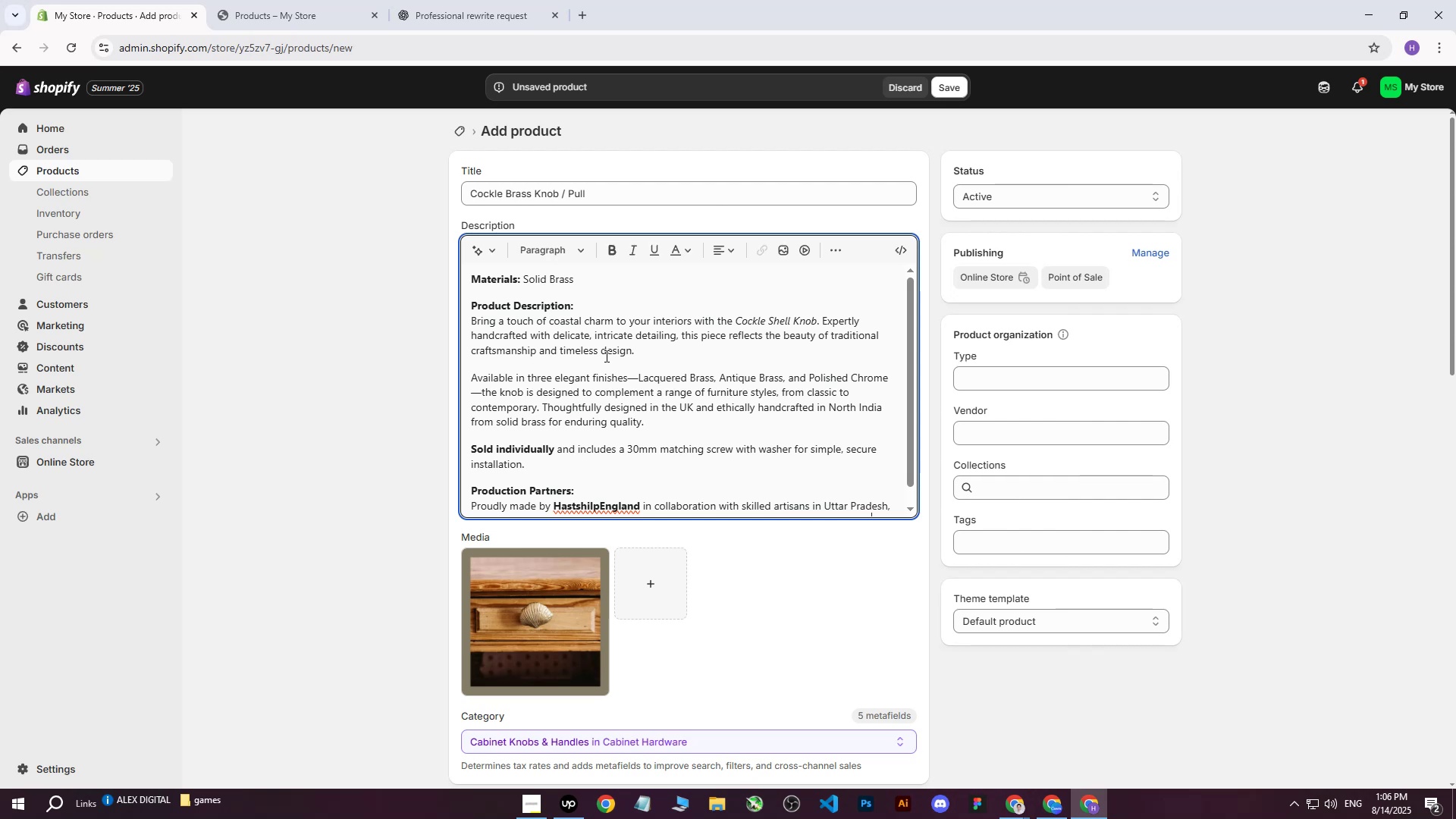 
scroll: coordinate [359, 401], scroll_direction: down, amount: 4.0
 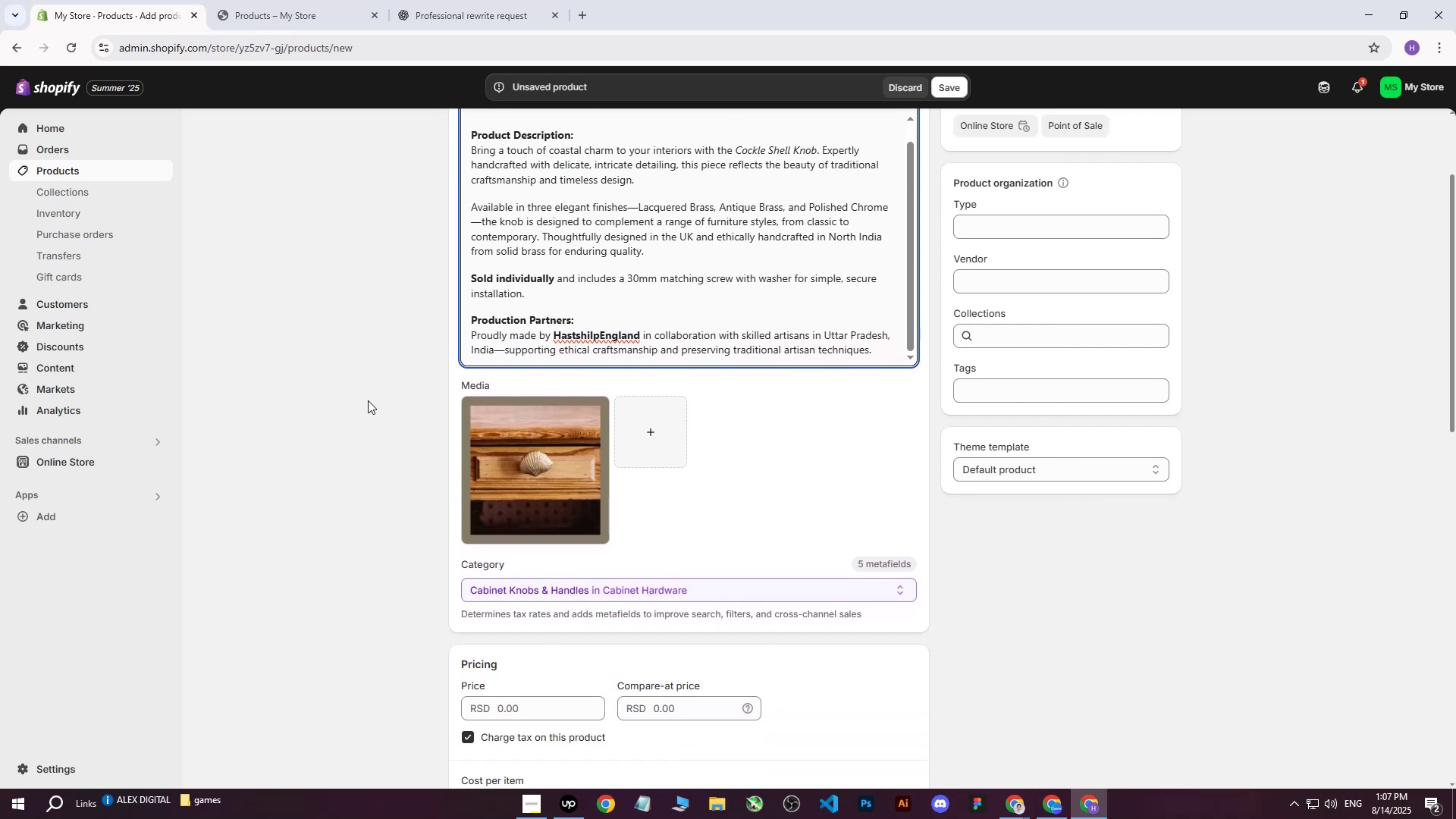 
scroll: coordinate [423, 397], scroll_direction: up, amount: 3.0
 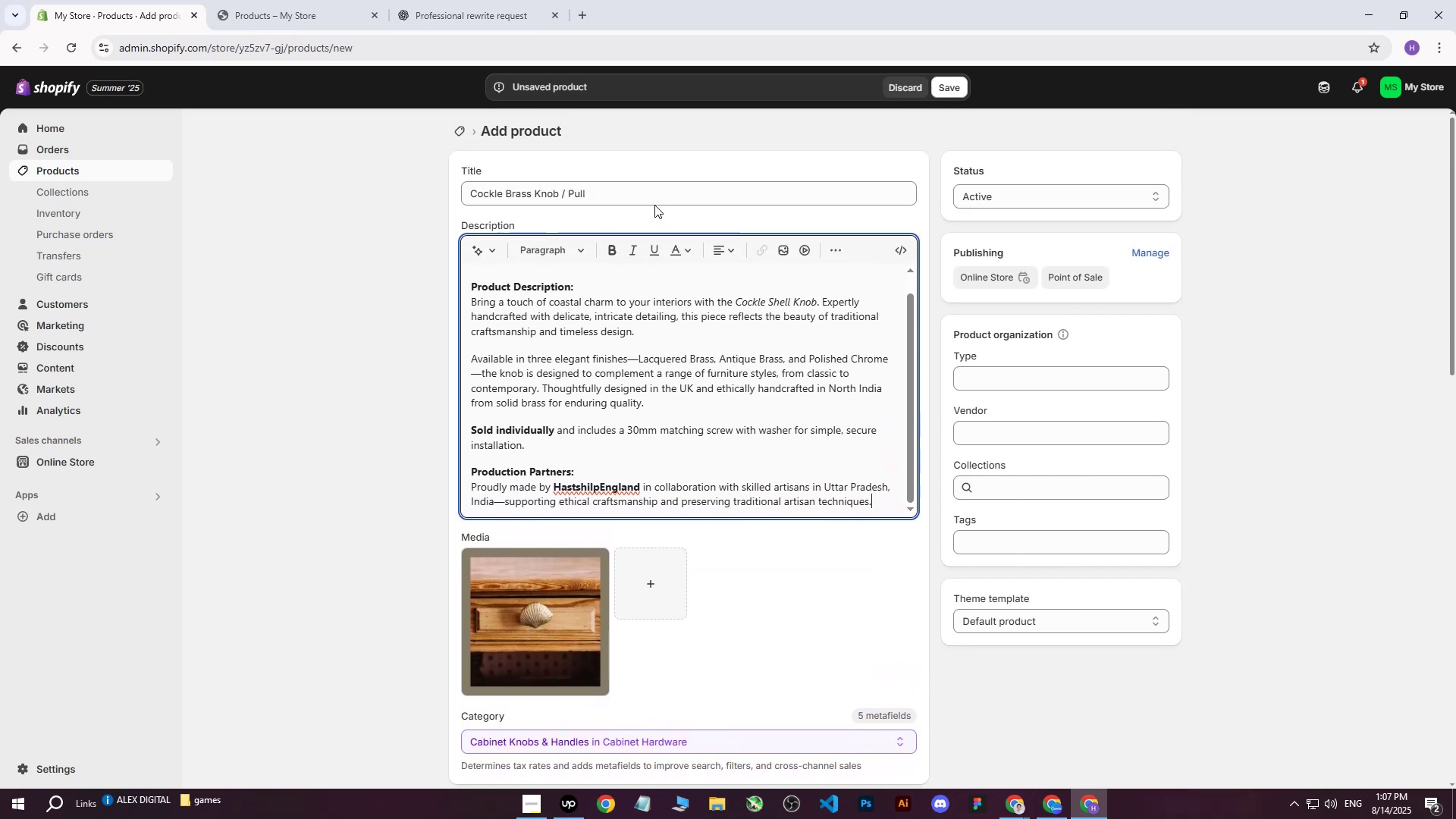 
left_click_drag(start_coordinate=[654, 190], to_coordinate=[388, 209])
 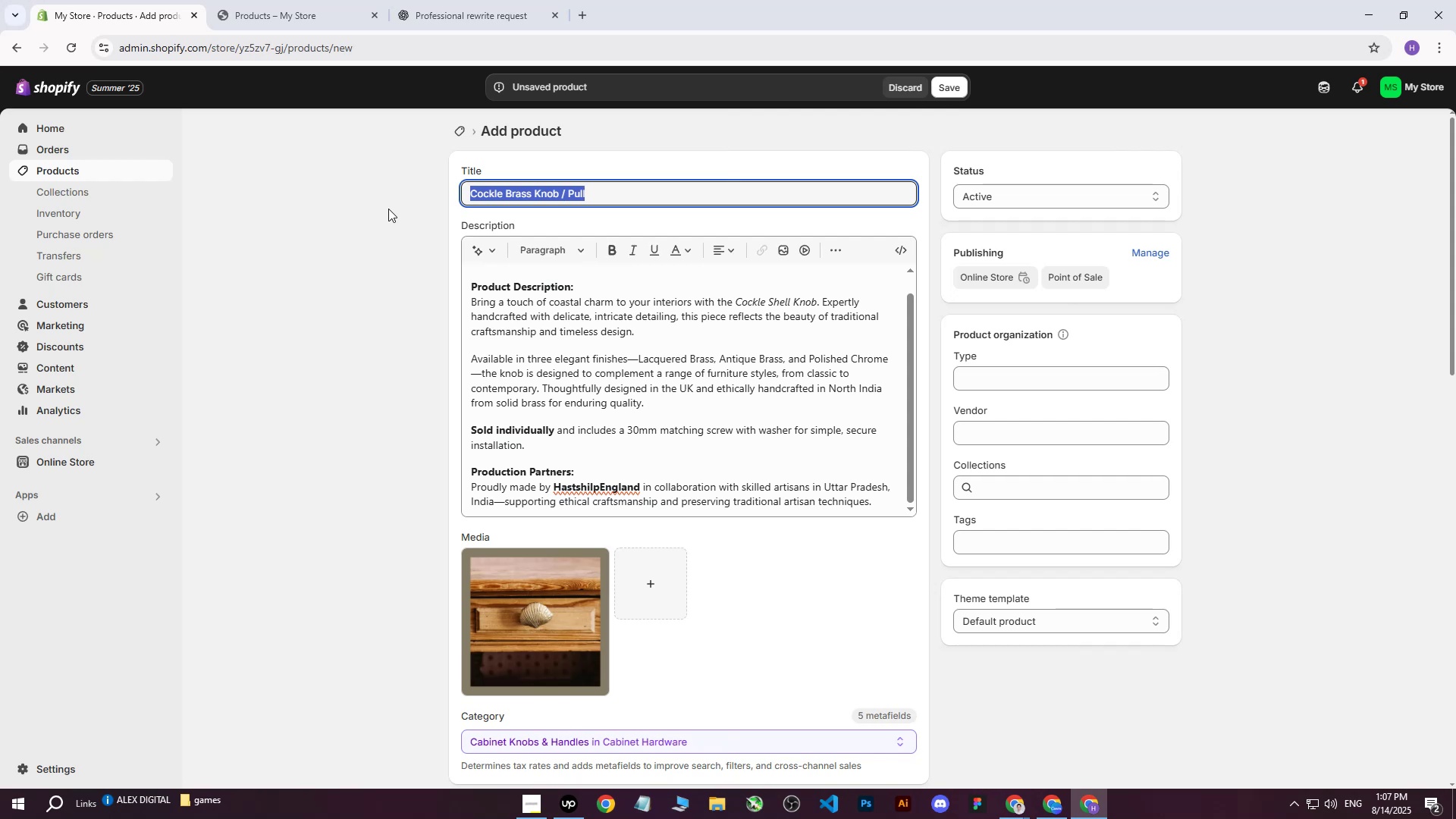 
key(Control+C)
 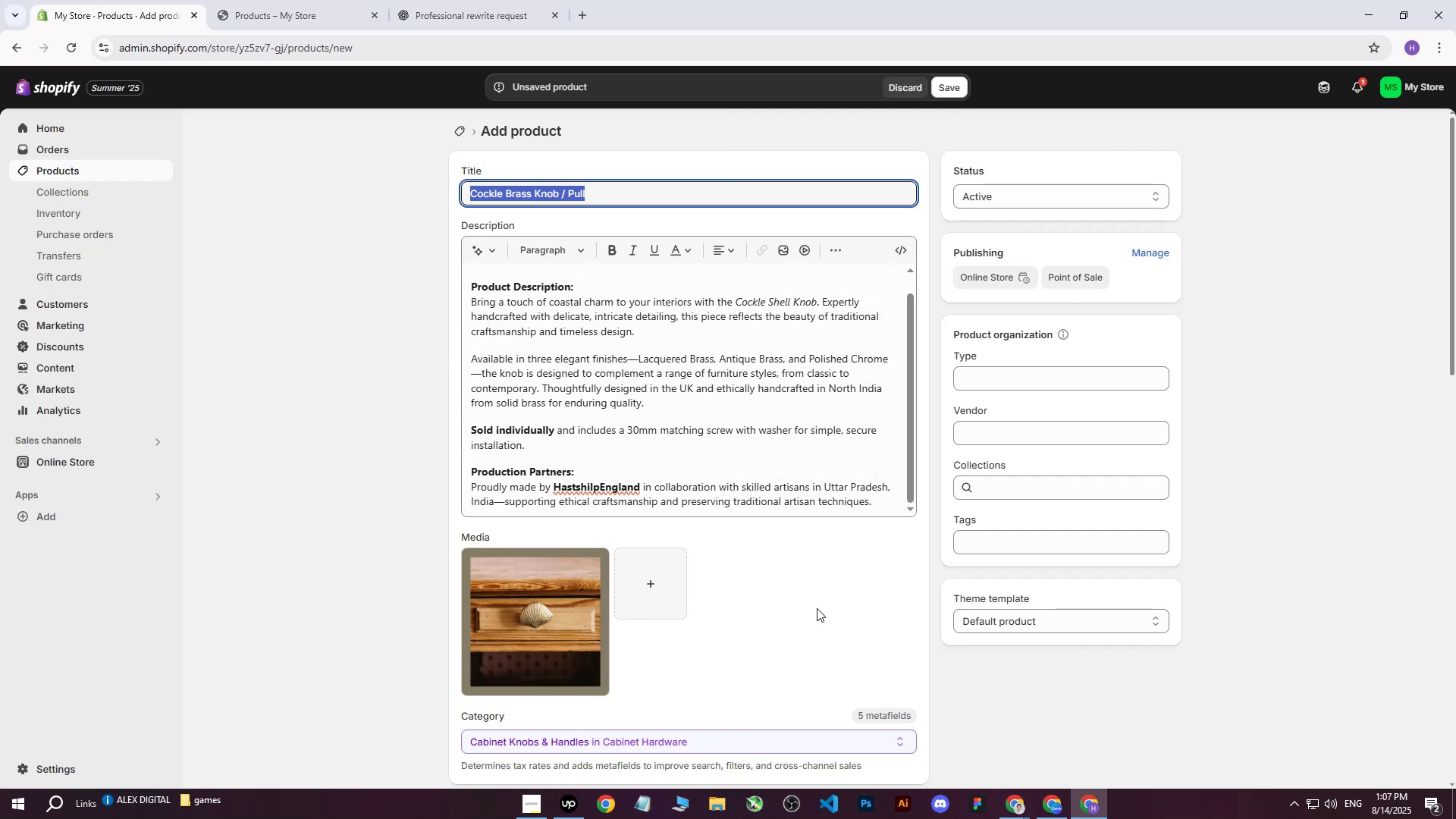 
left_click([557, 623])
 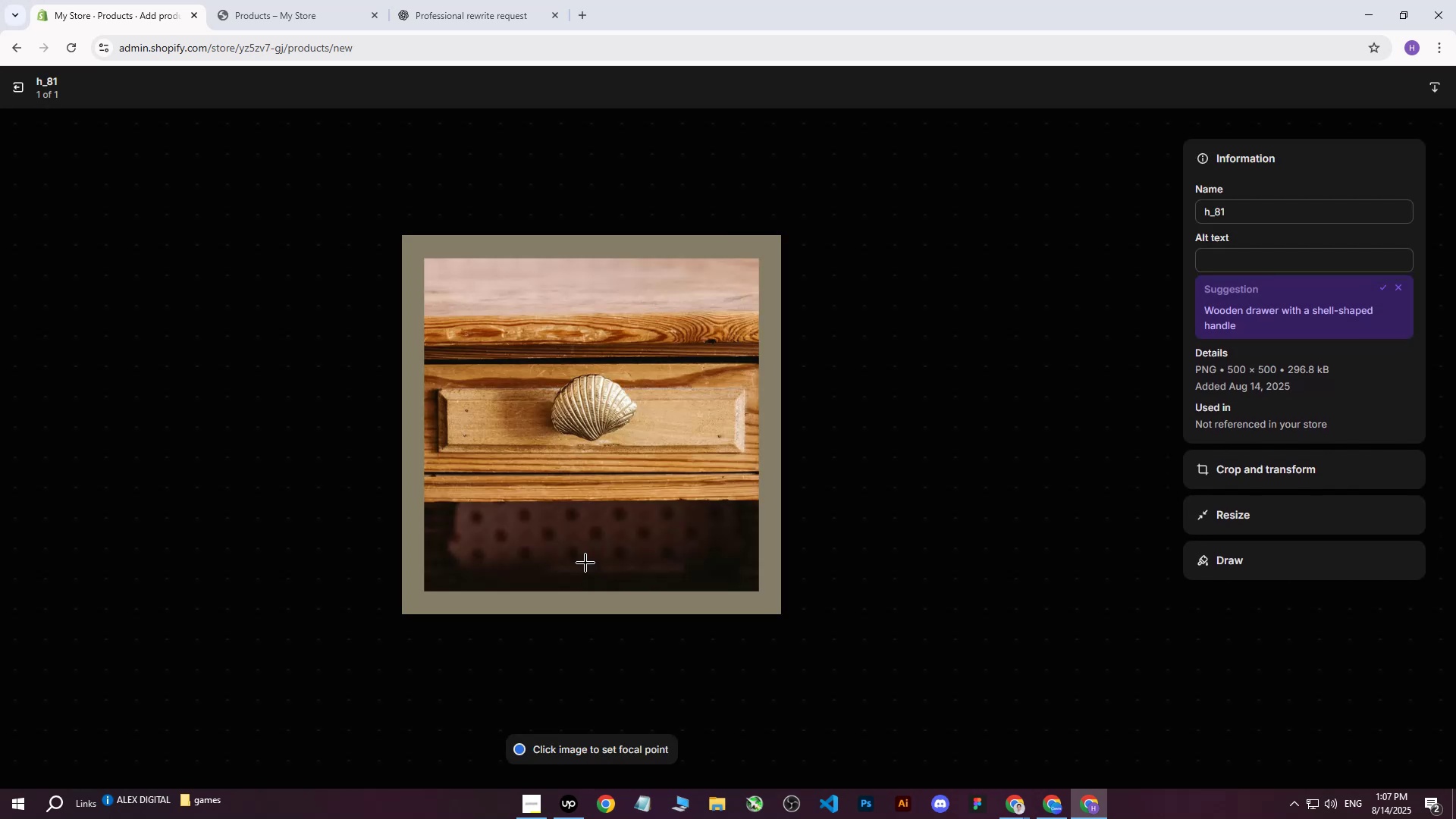 
wait(6.1)
 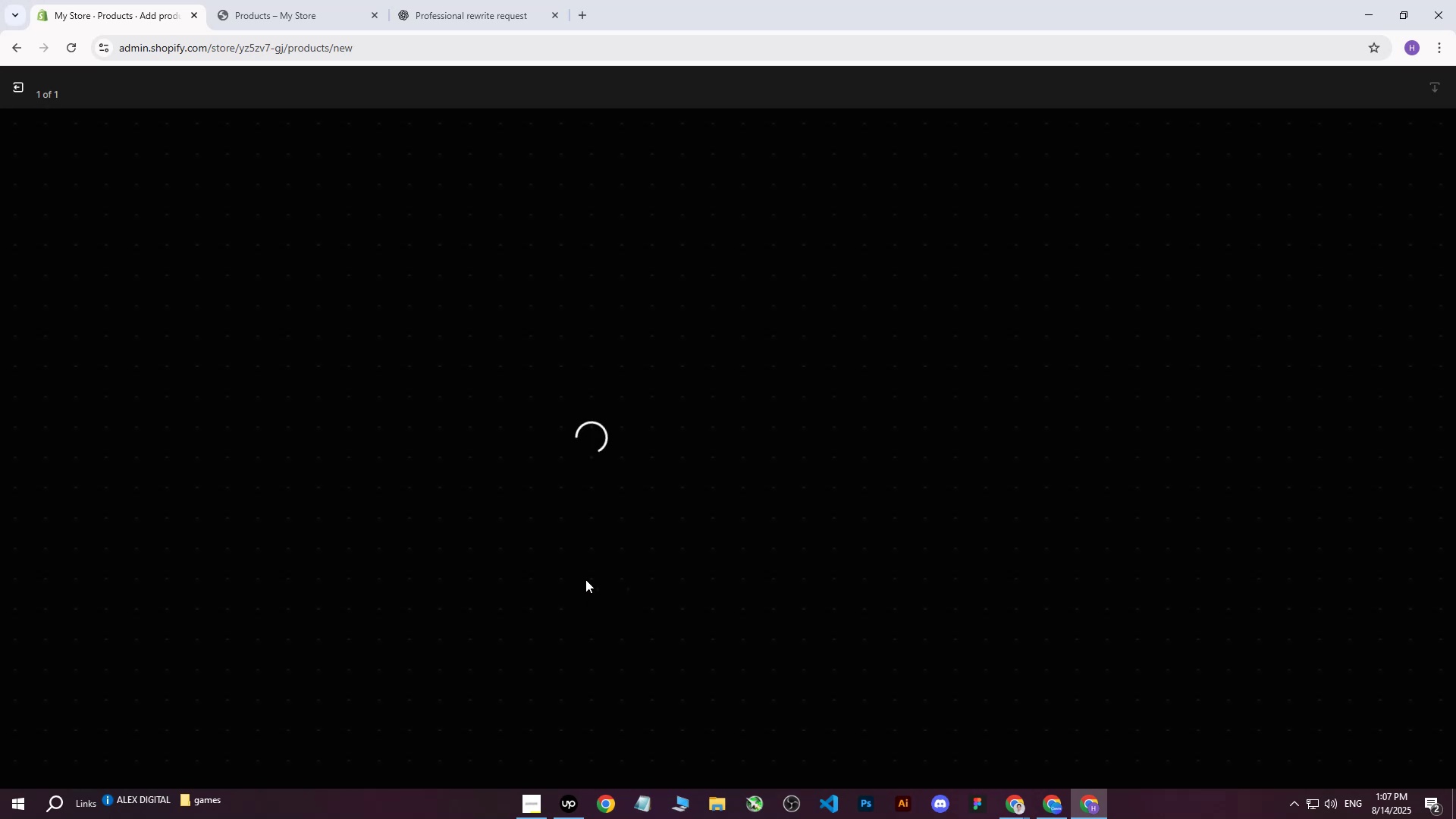 
double_click([1246, 259])
 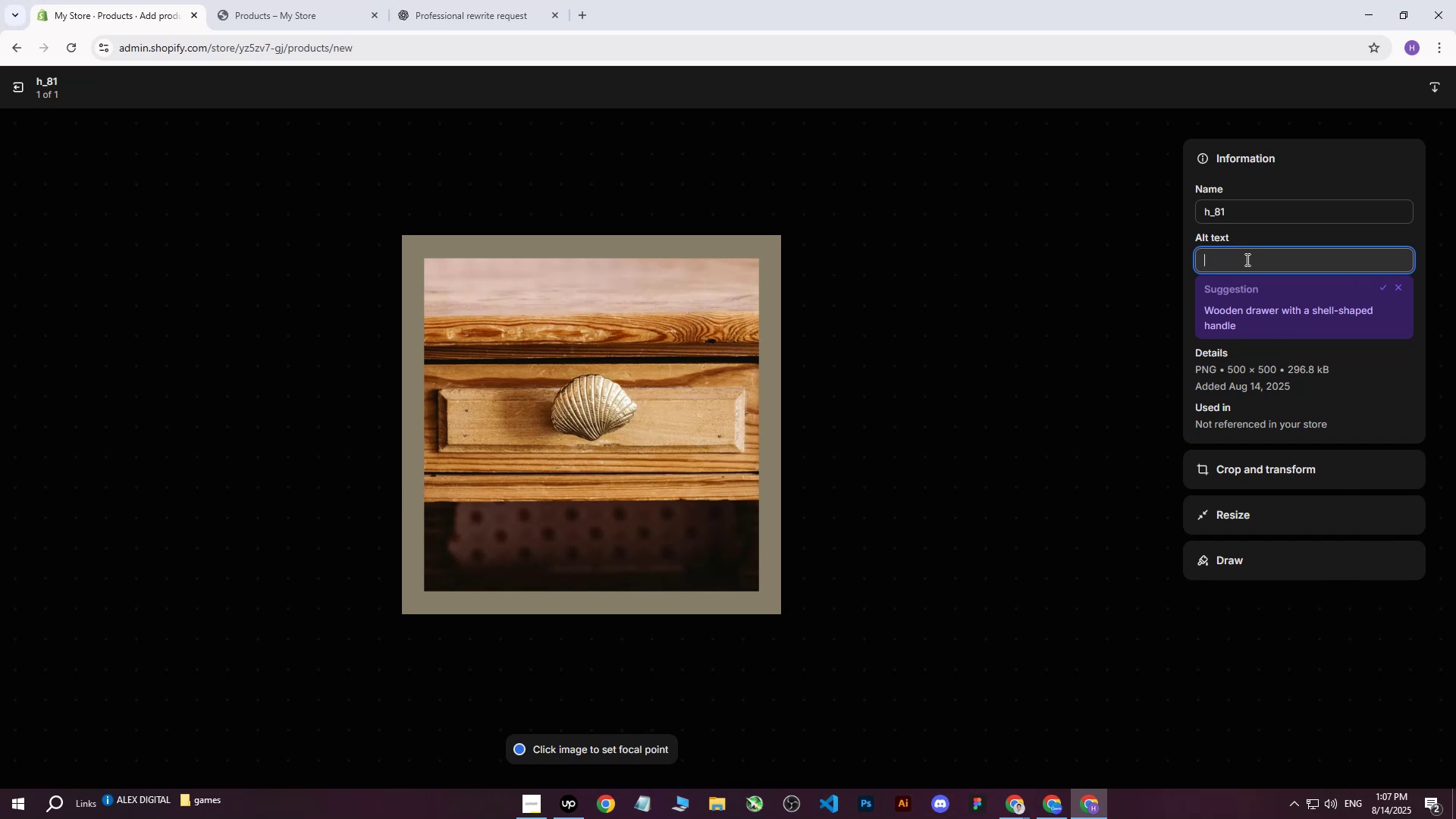 
key(Control+V)
 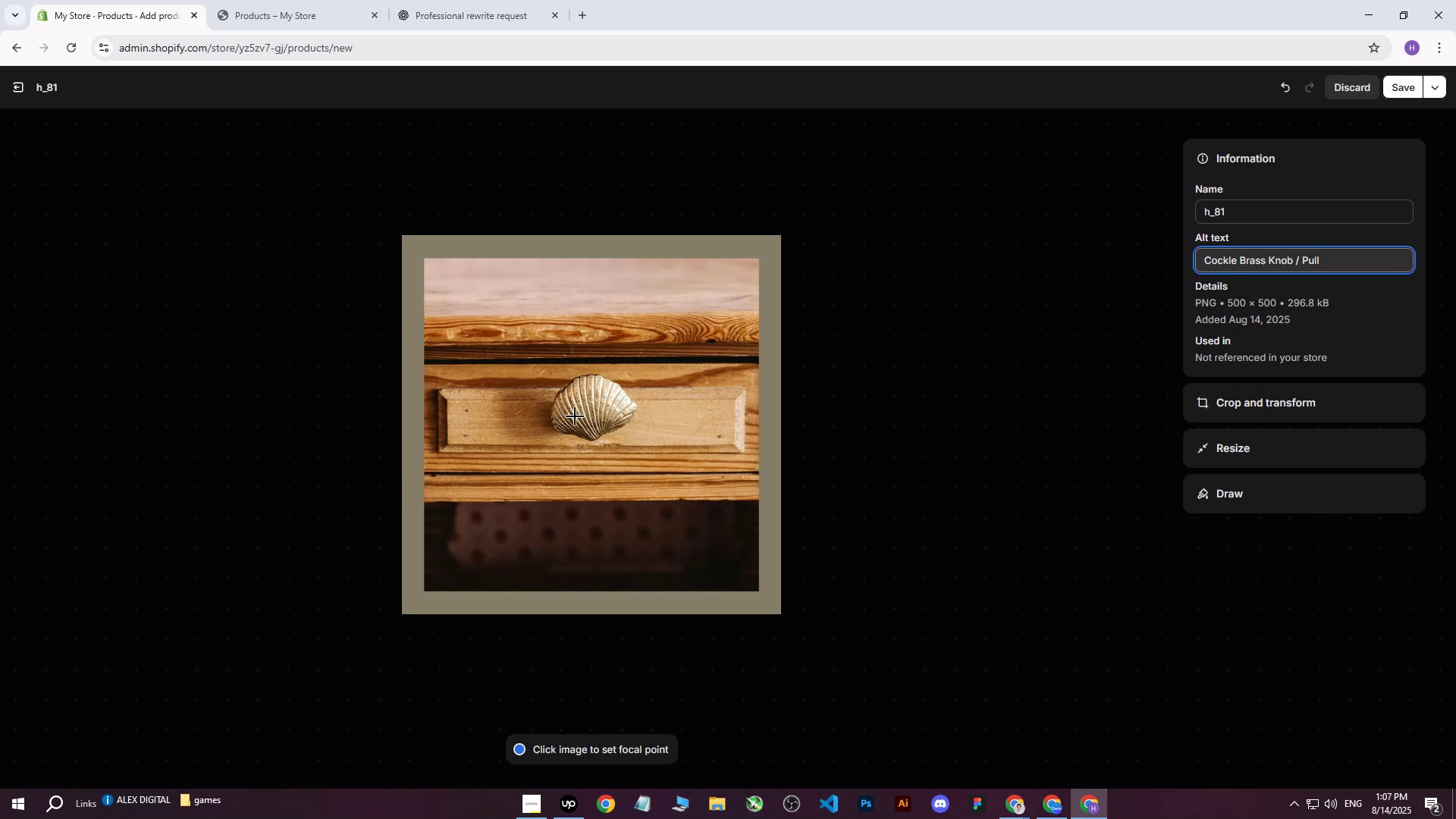 
left_click([595, 419])
 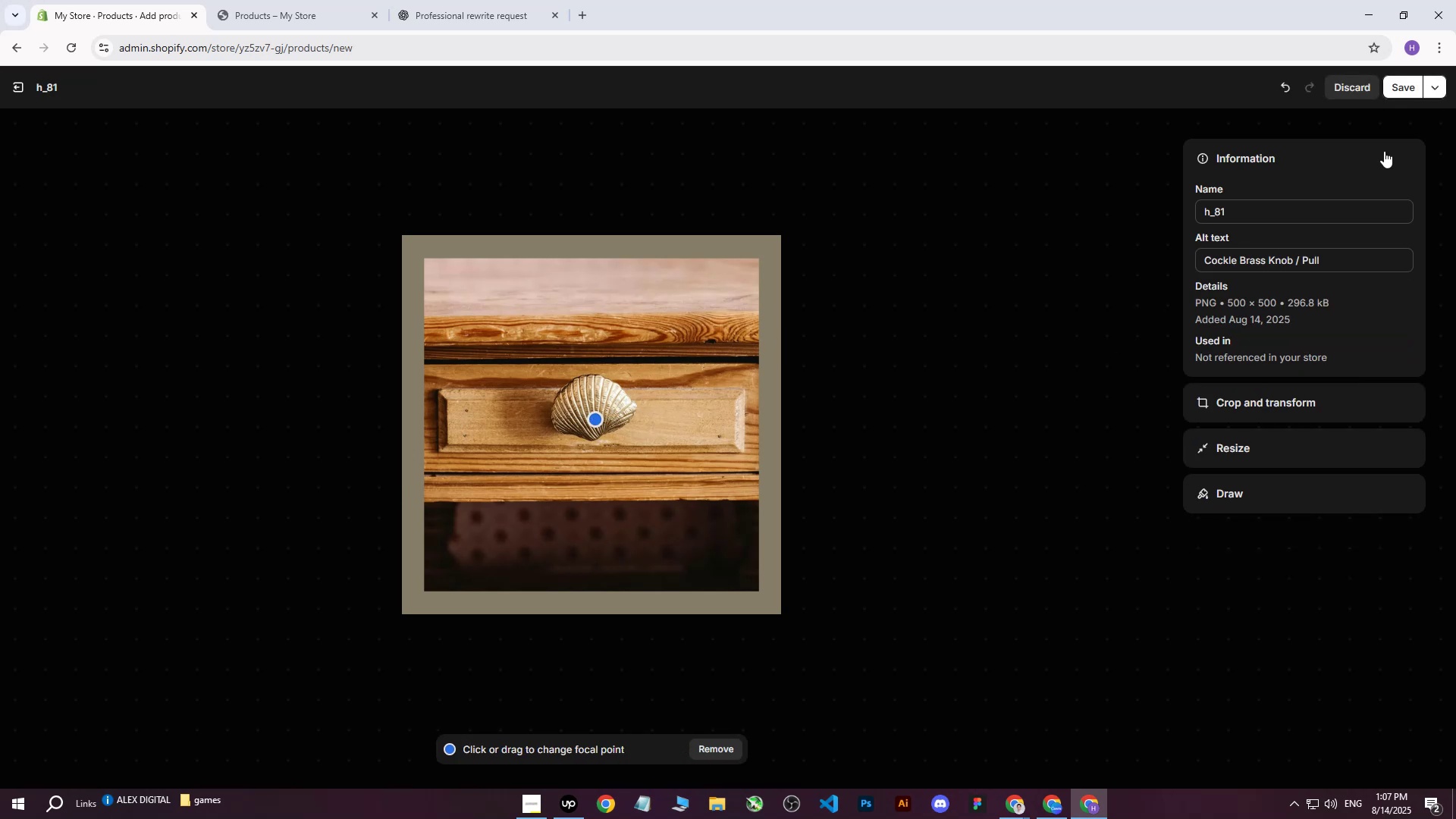 
left_click([1401, 92])
 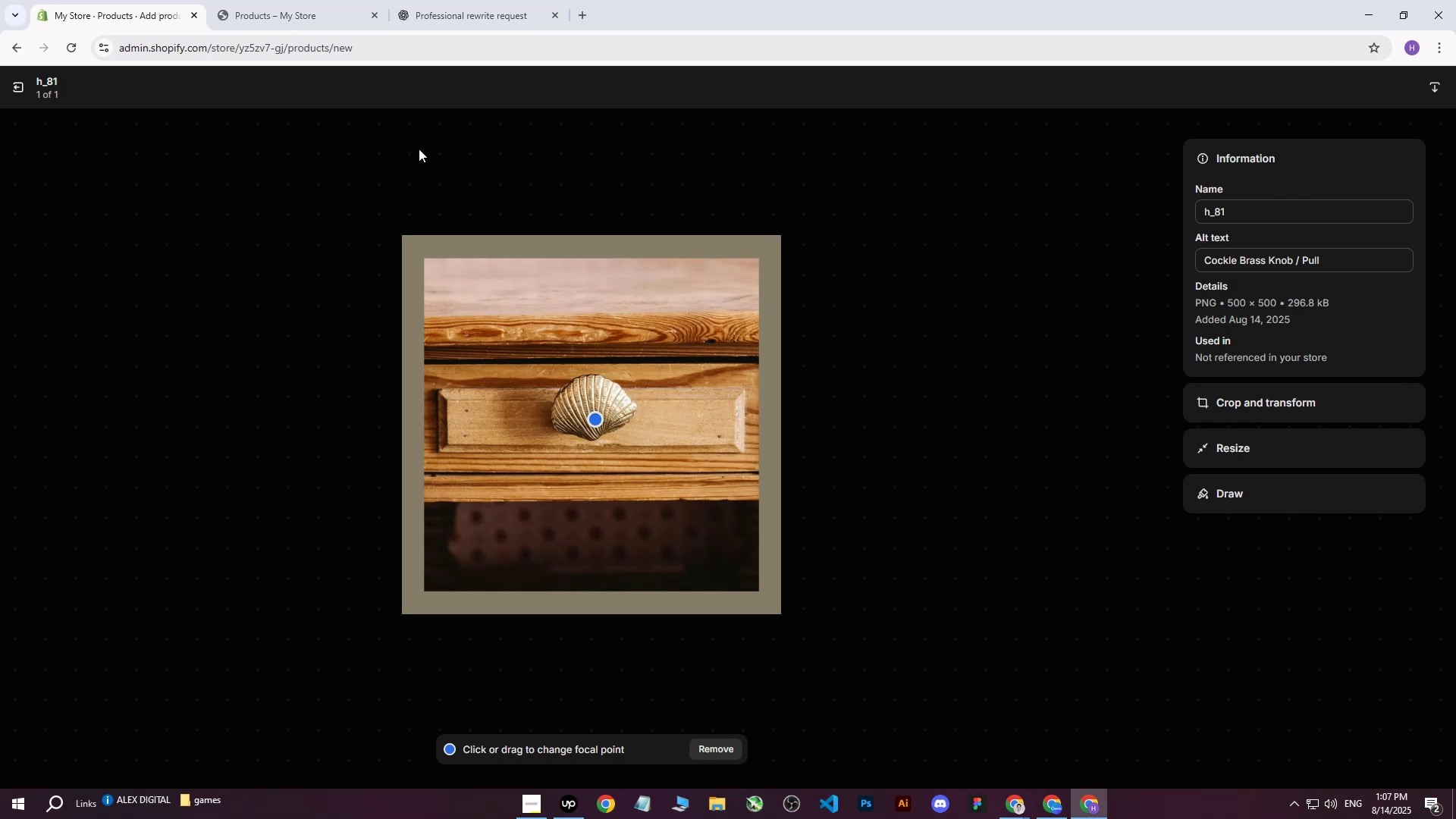 
wait(15.69)
 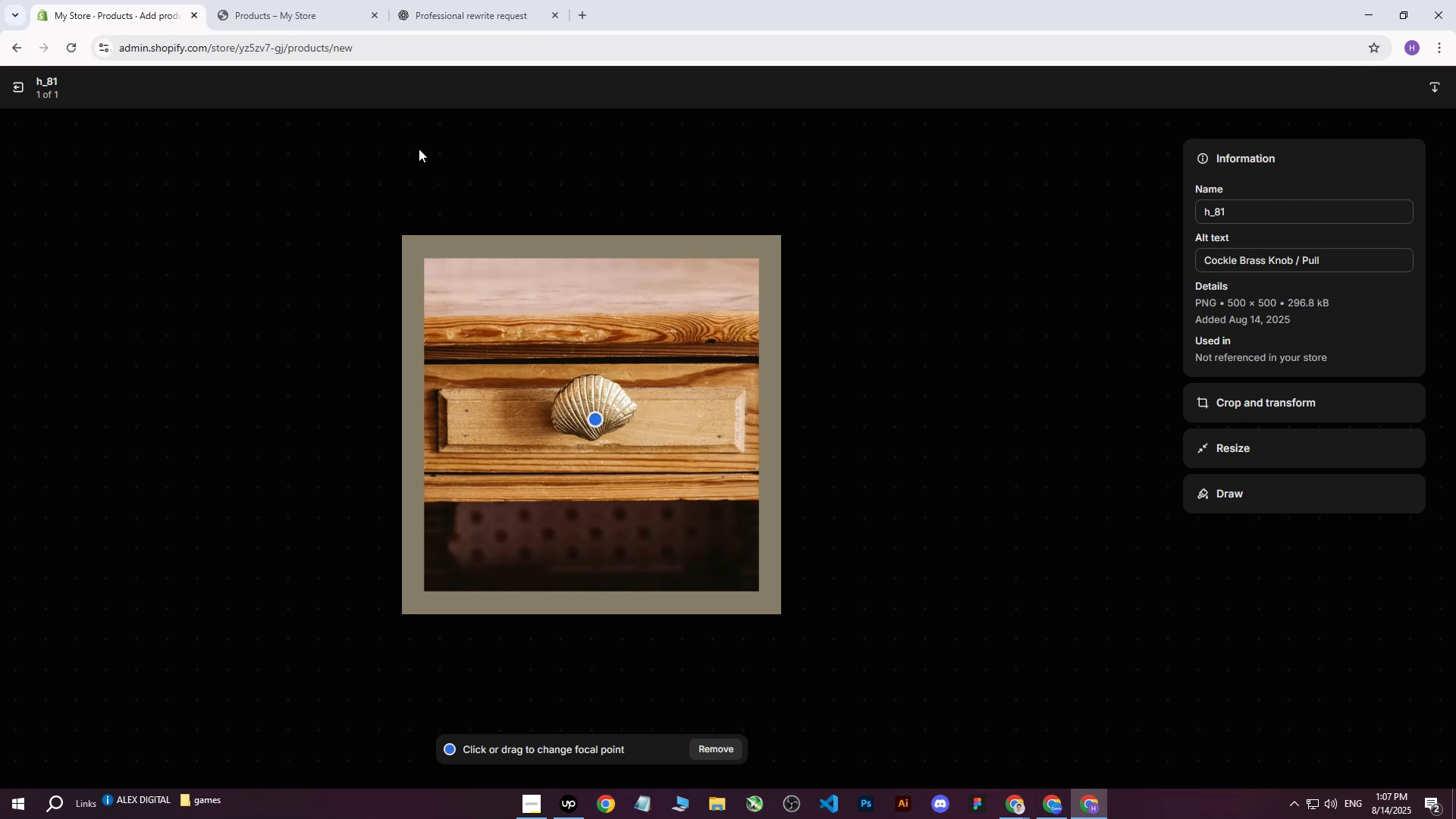 
left_click([15, 83])
 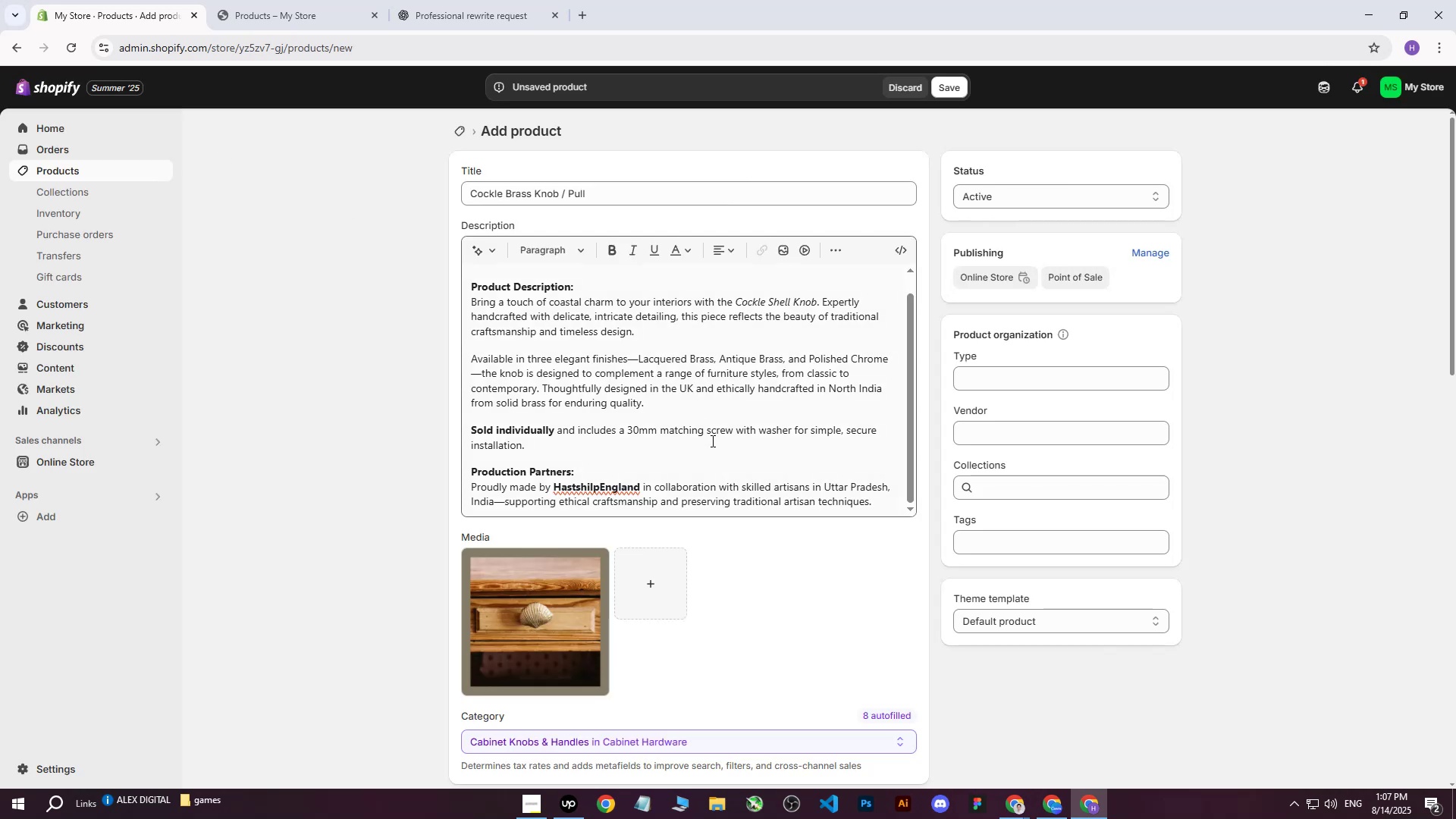 
scroll: coordinate [711, 447], scroll_direction: down, amount: 5.0
 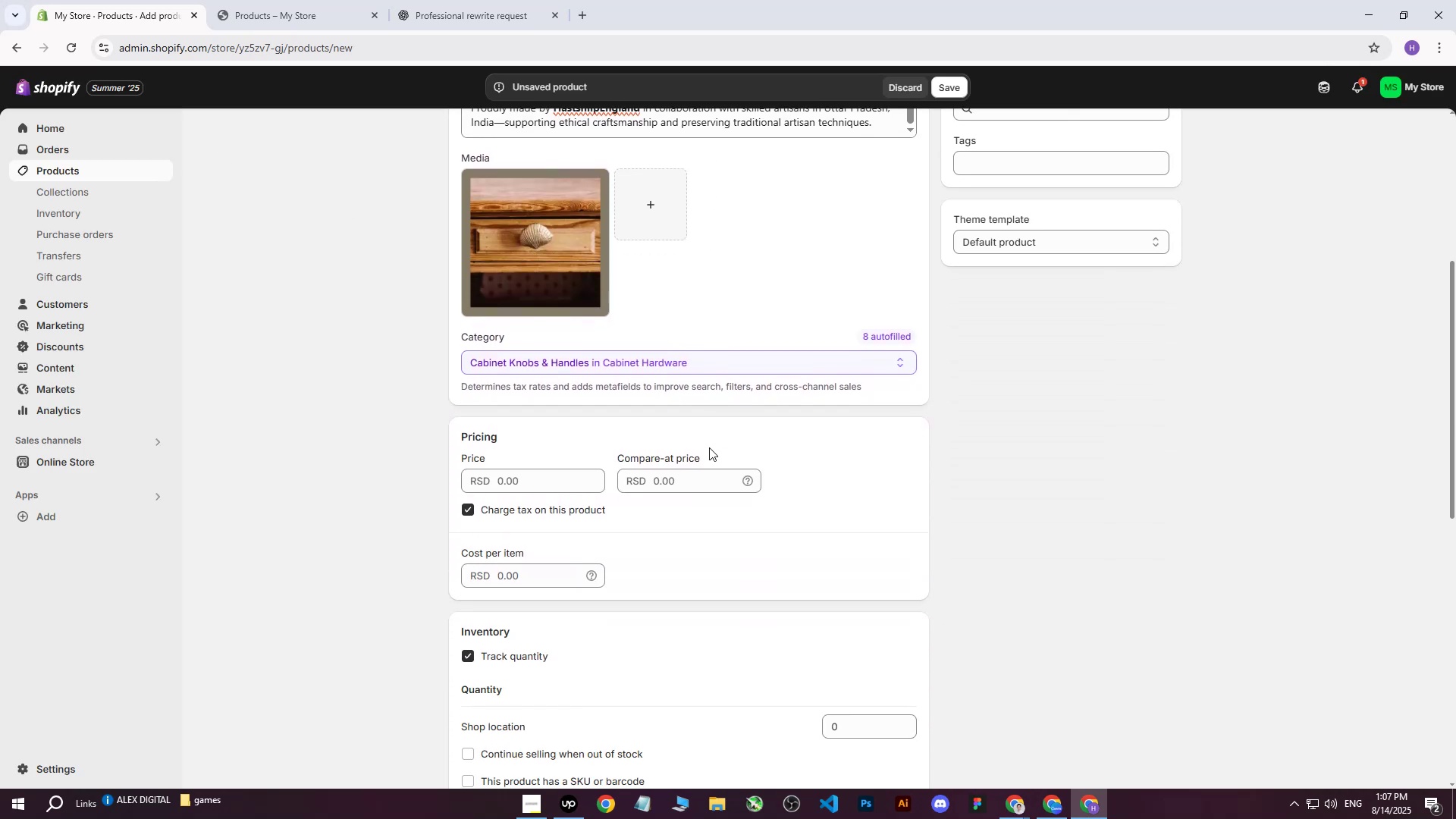 
scroll: coordinate [711, 457], scroll_direction: up, amount: 2.0
 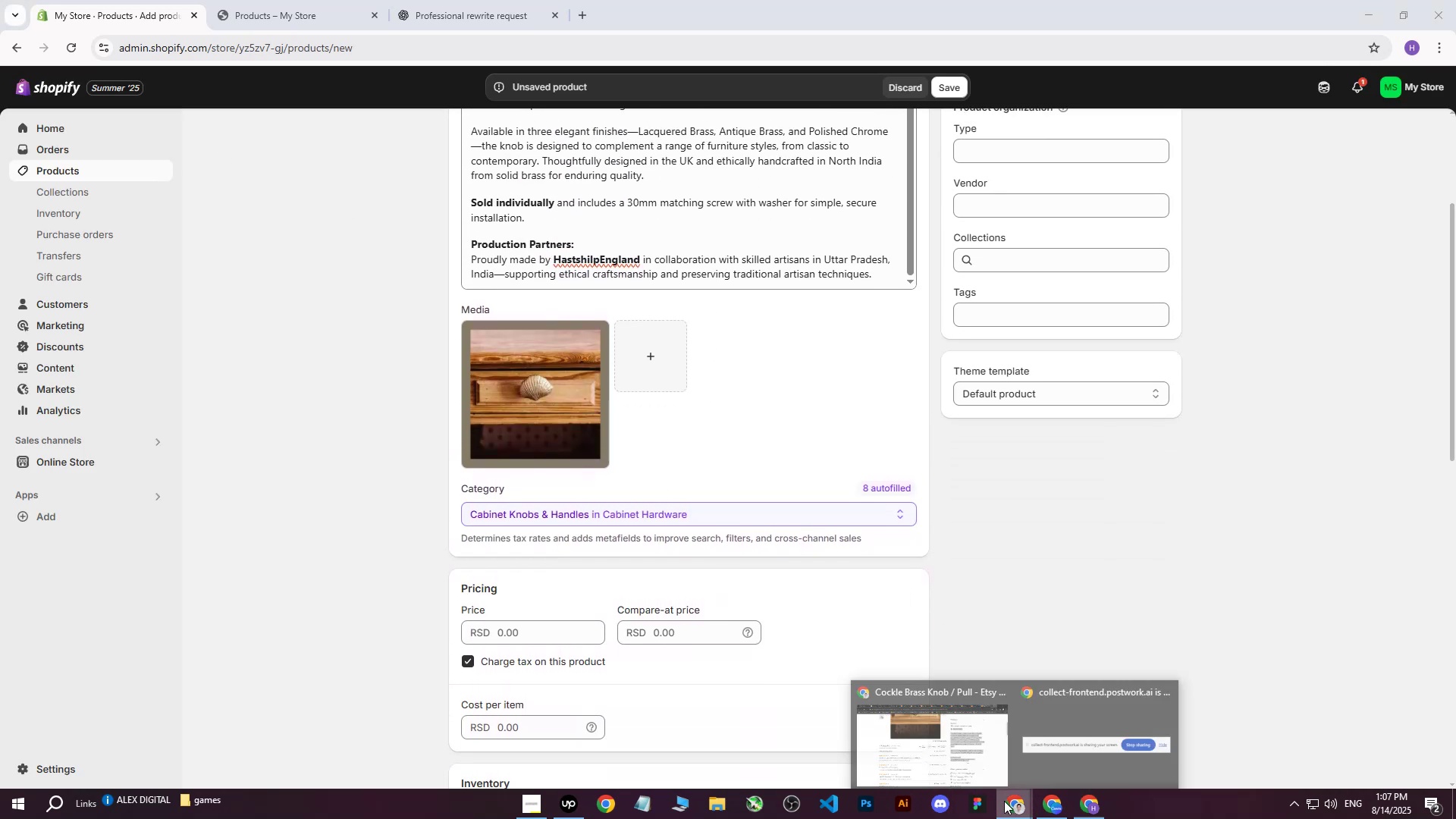 
double_click([963, 763])
 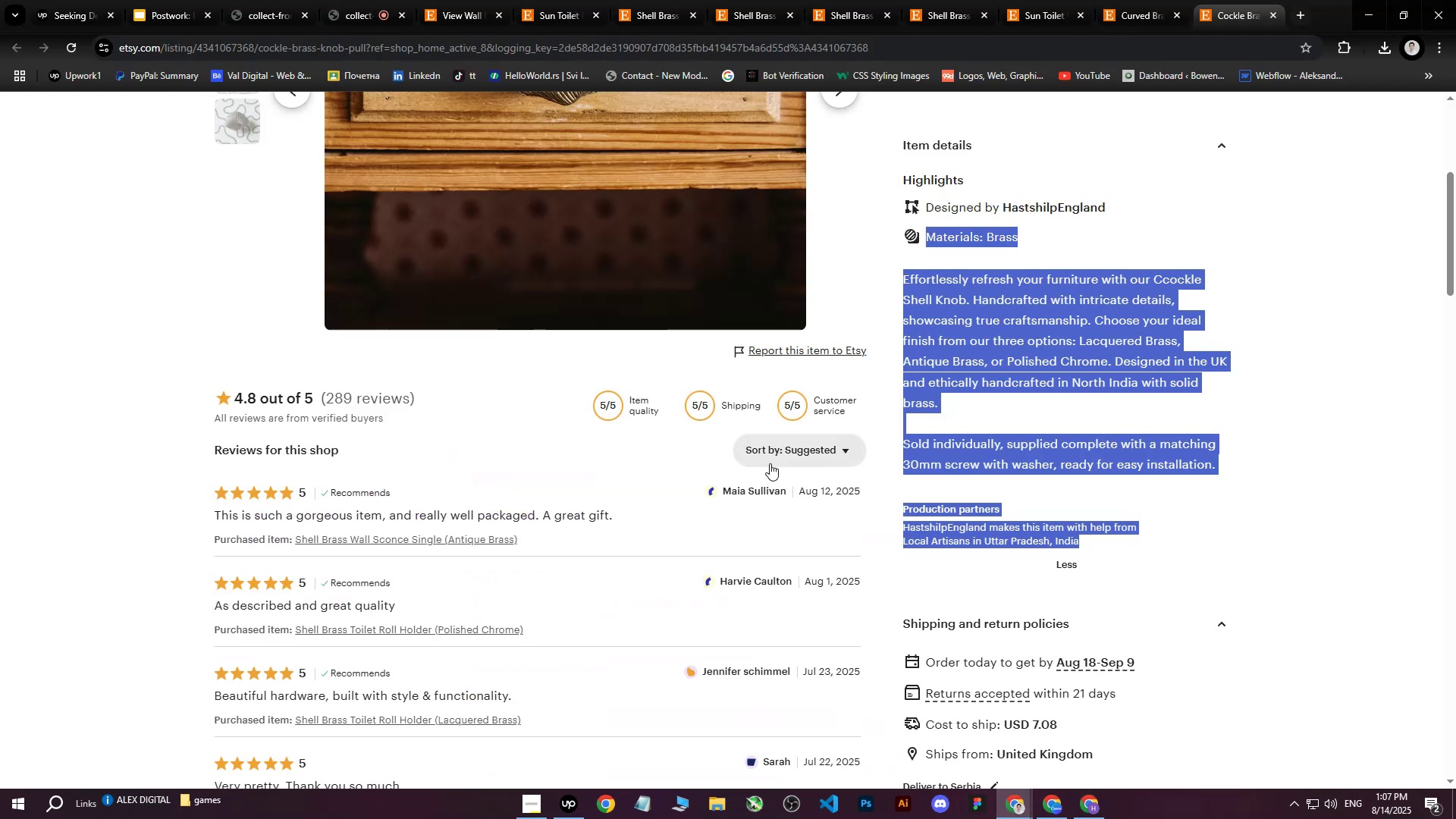 
scroll: coordinate [771, 463], scroll_direction: up, amount: 7.0
 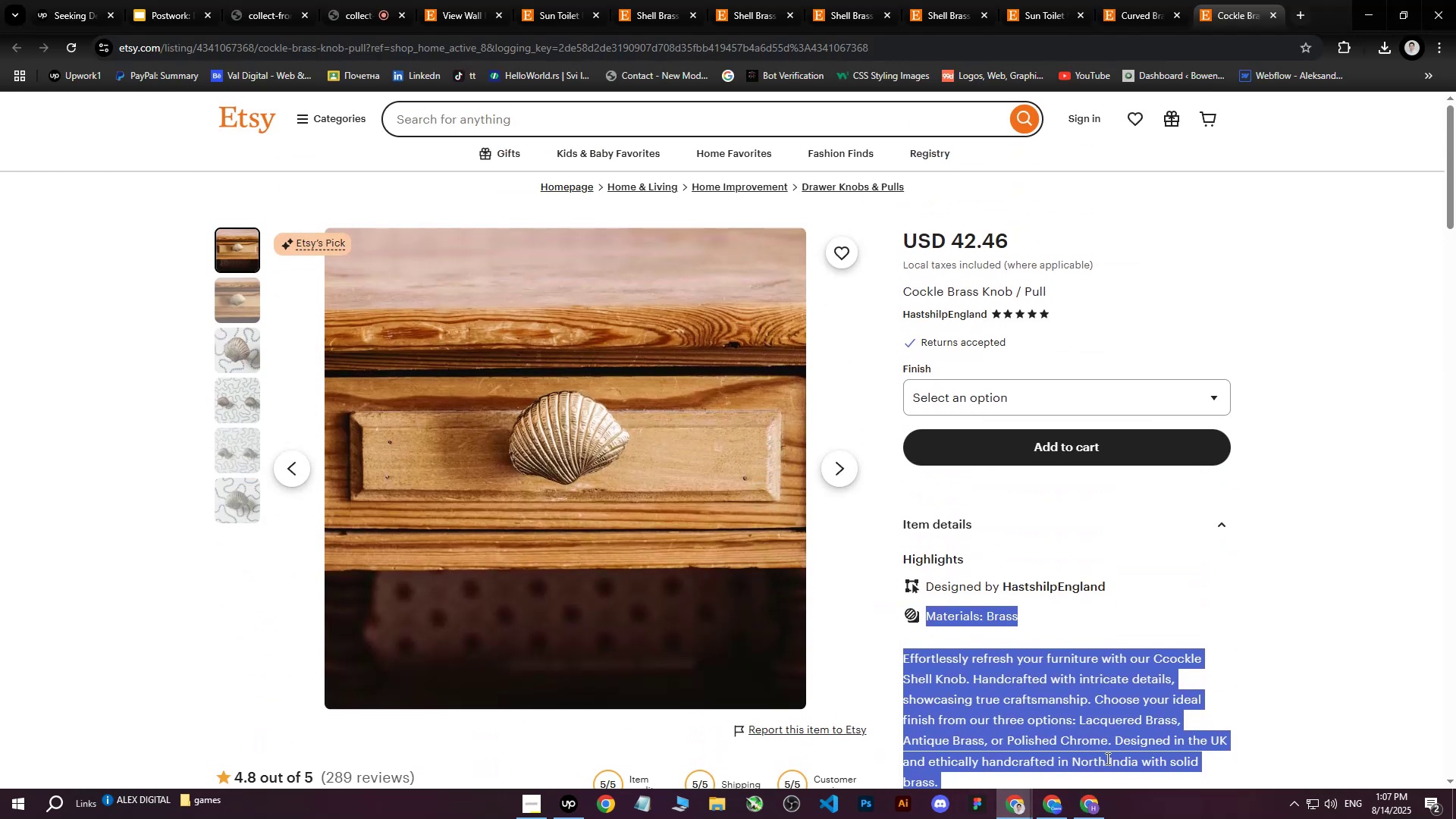 
left_click([1074, 818])
 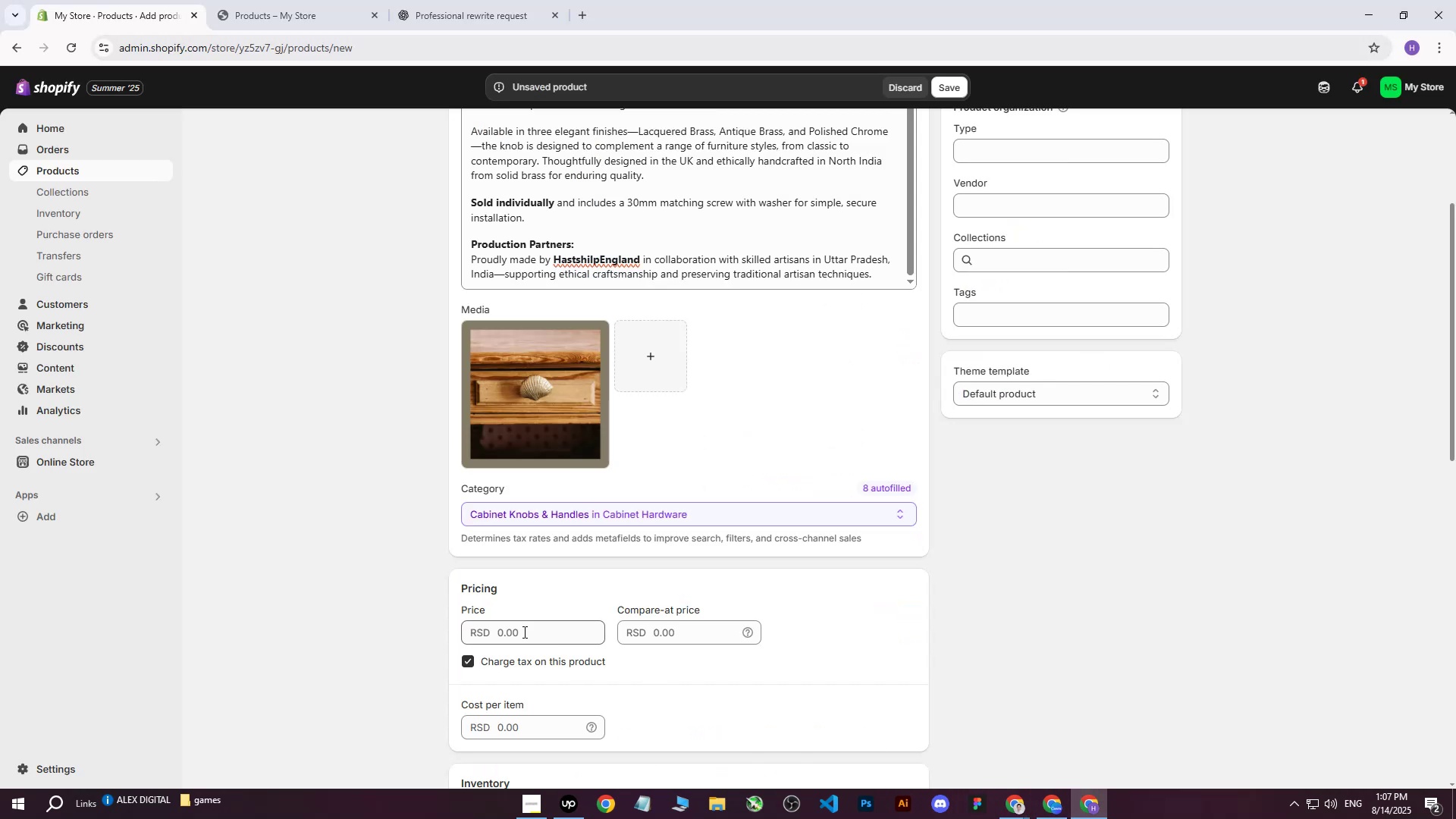 
left_click([520, 631])
 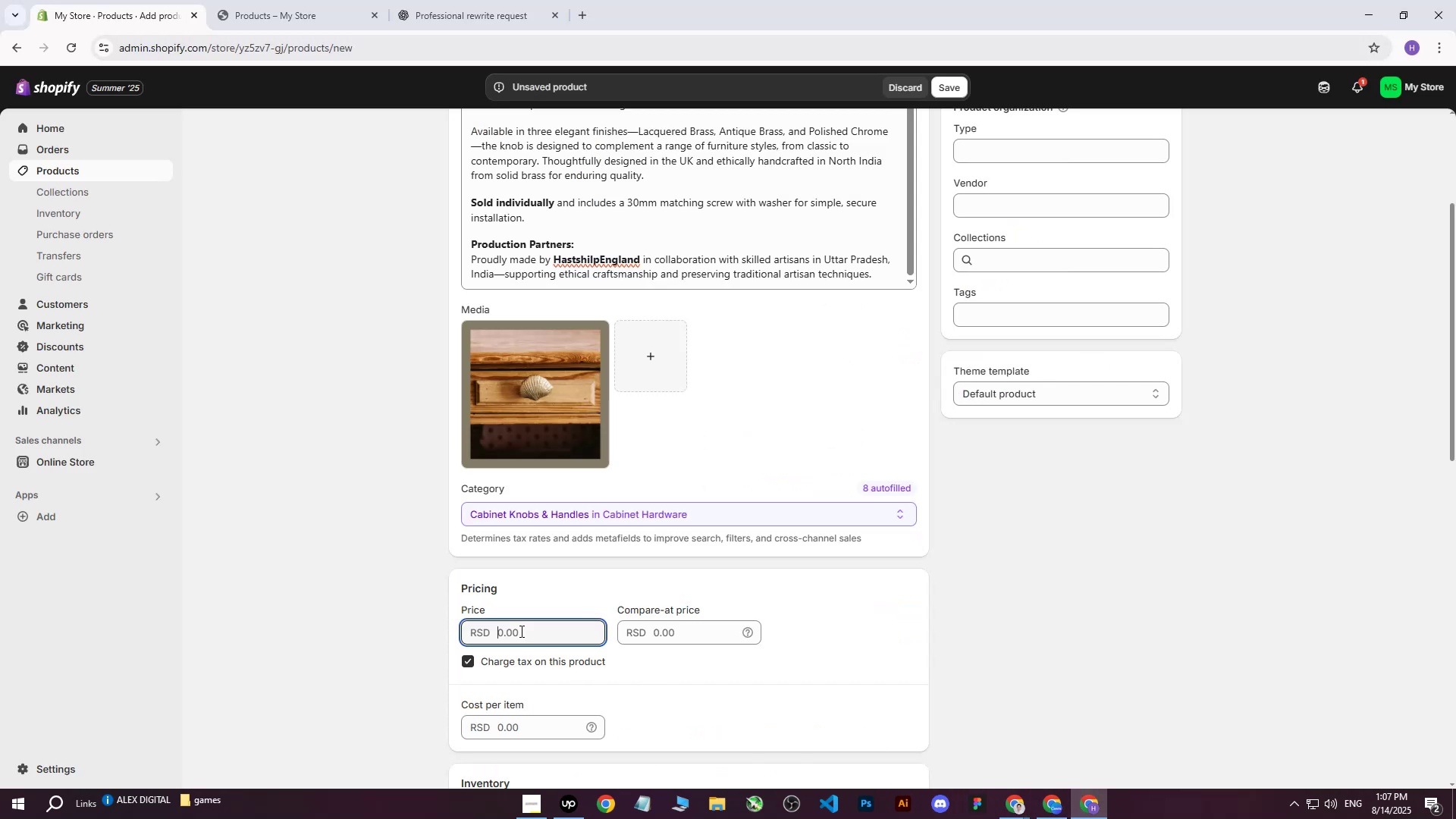 
type(4000)
 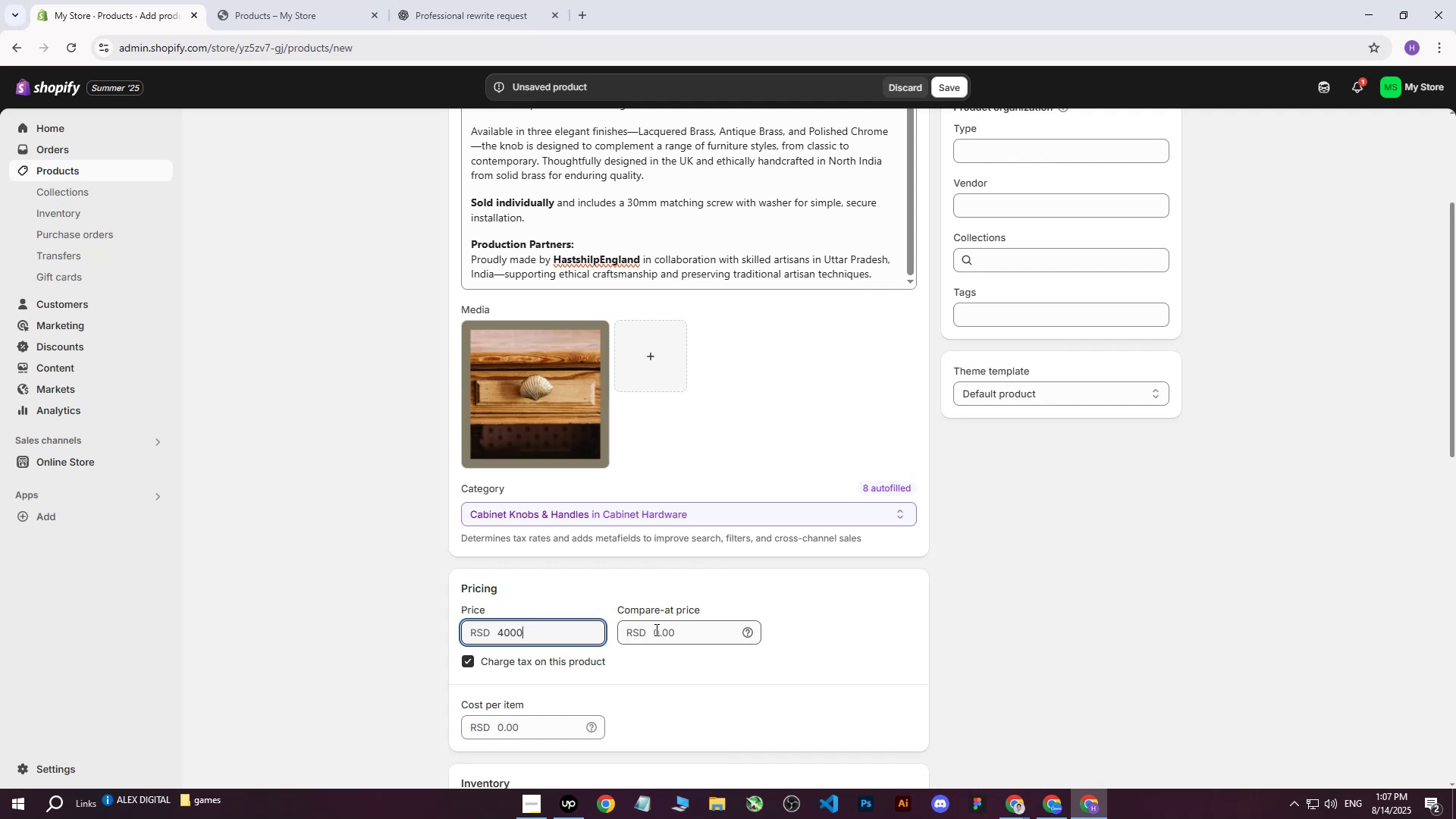 
left_click([656, 629])
 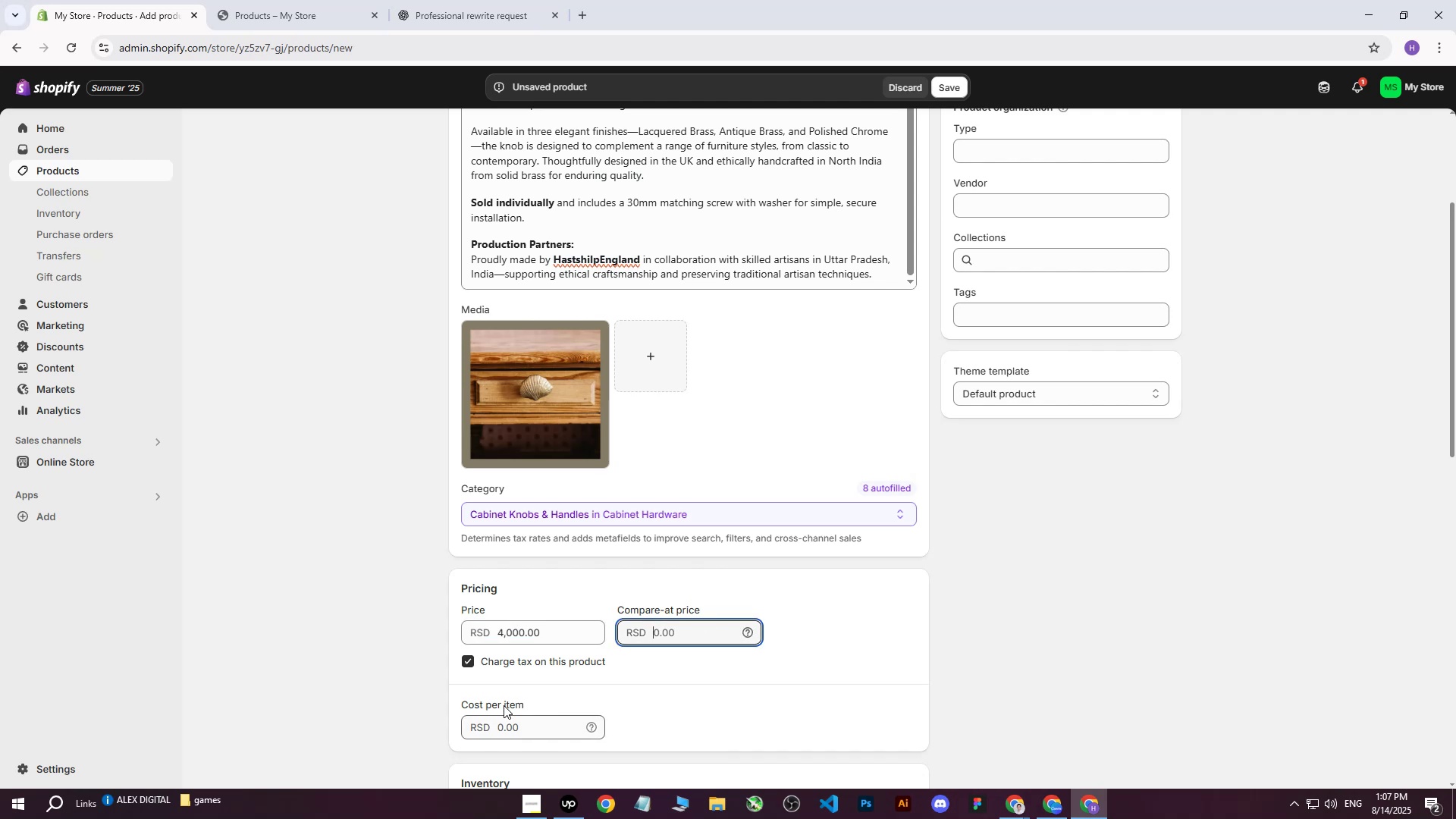 
left_click([485, 725])
 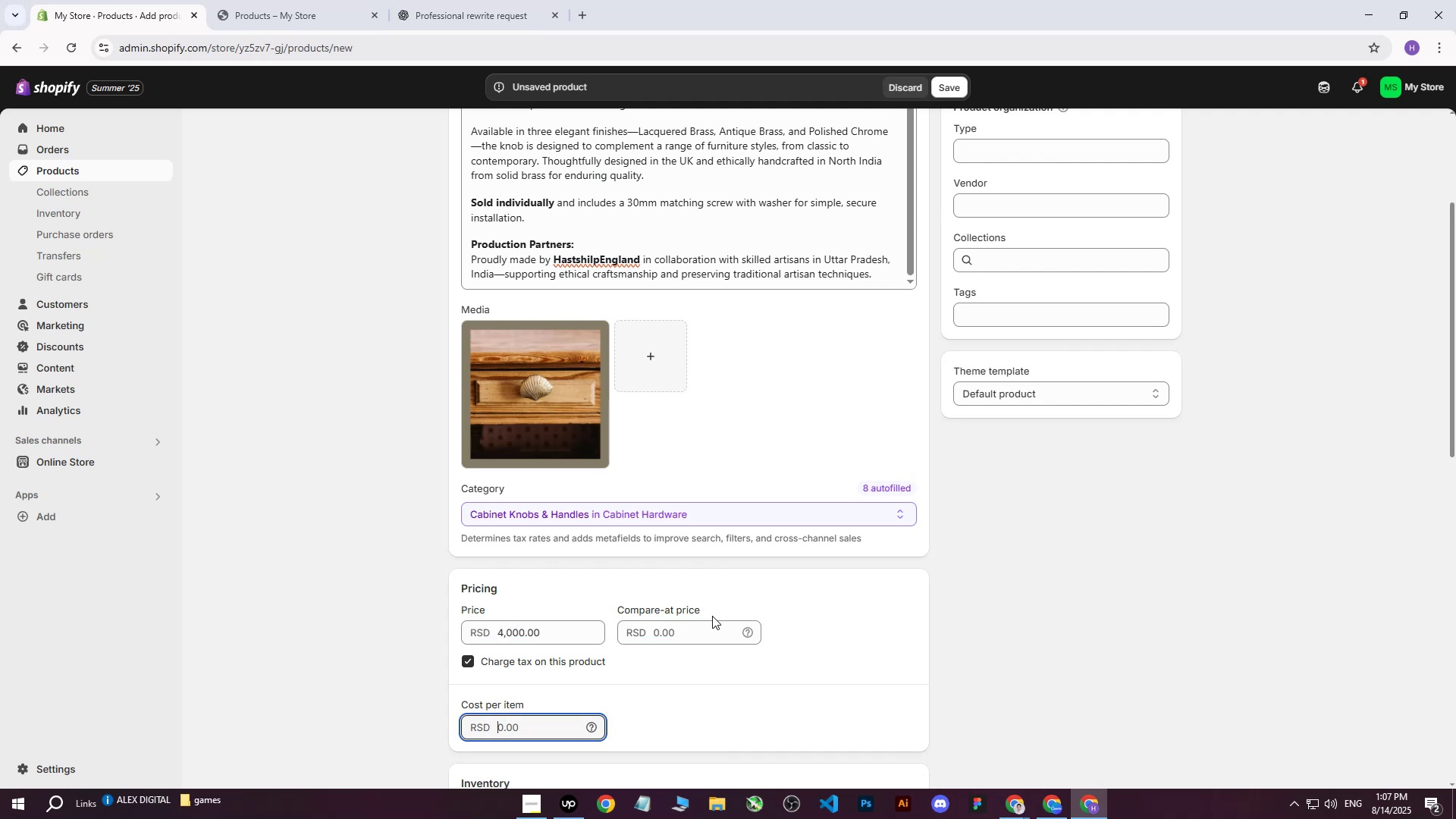 
type(2000)
 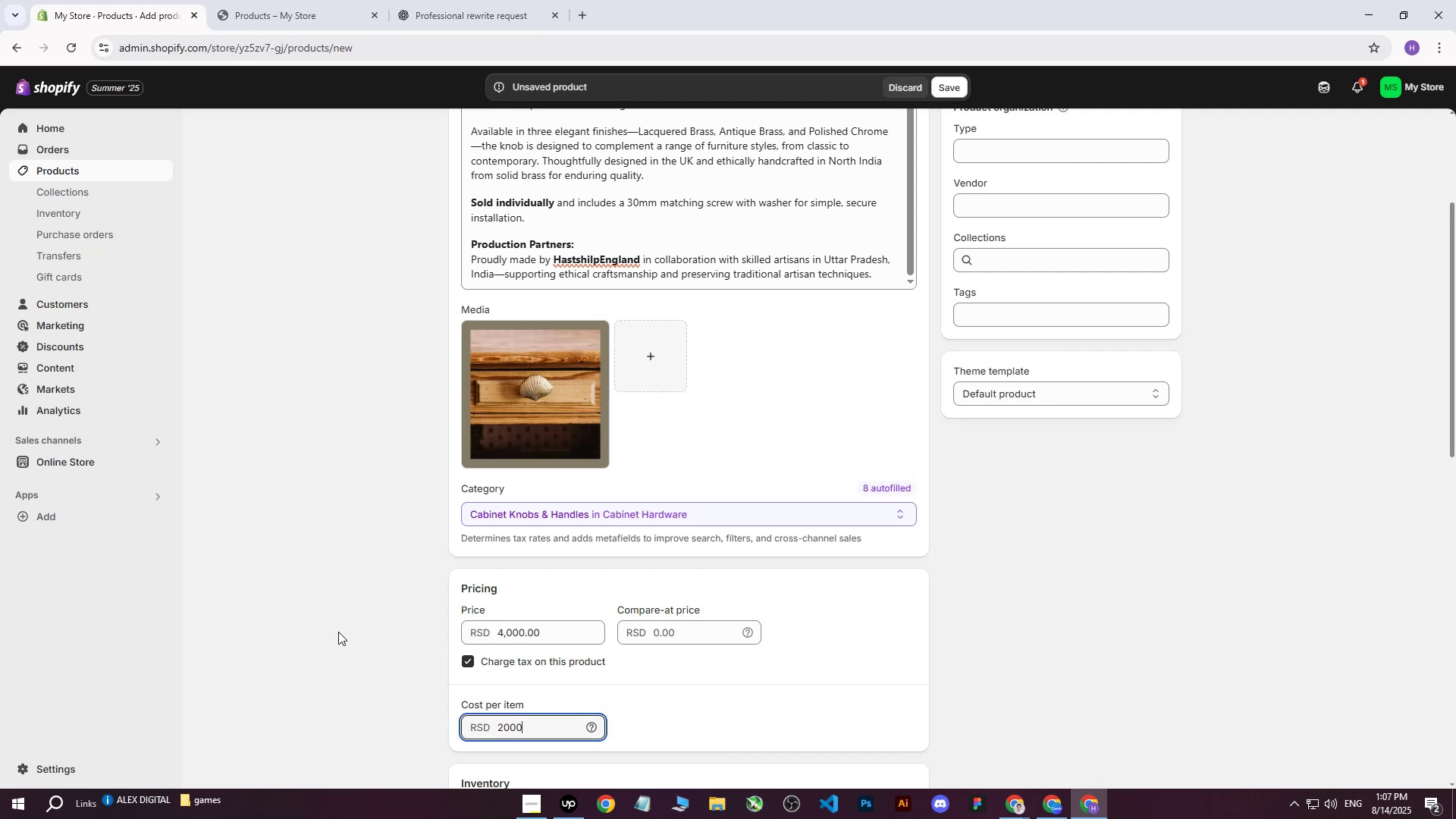 
left_click([338, 632])
 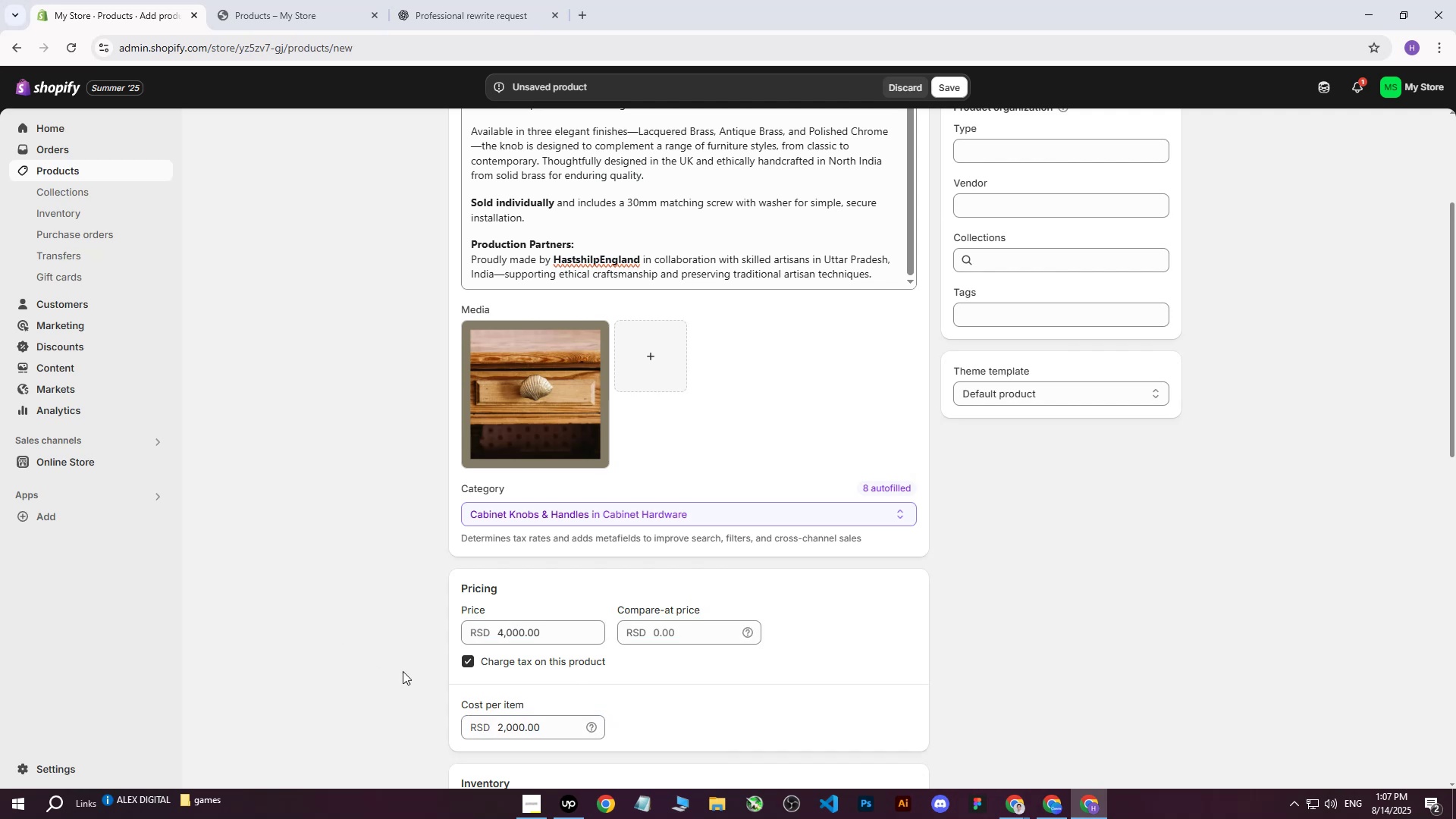 
scroll: coordinate [926, 659], scroll_direction: up, amount: 2.0
 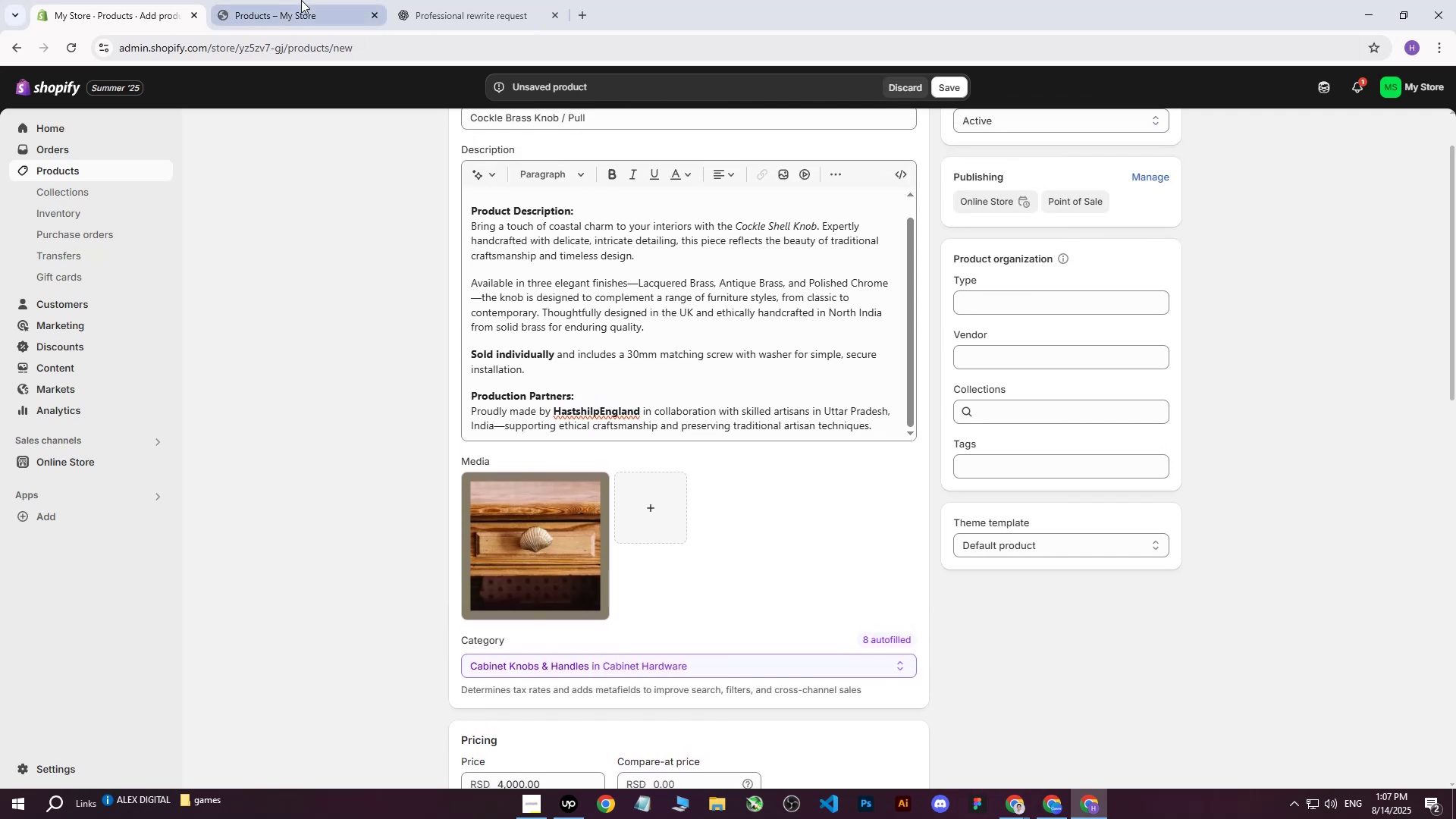 
left_click([301, 0])
 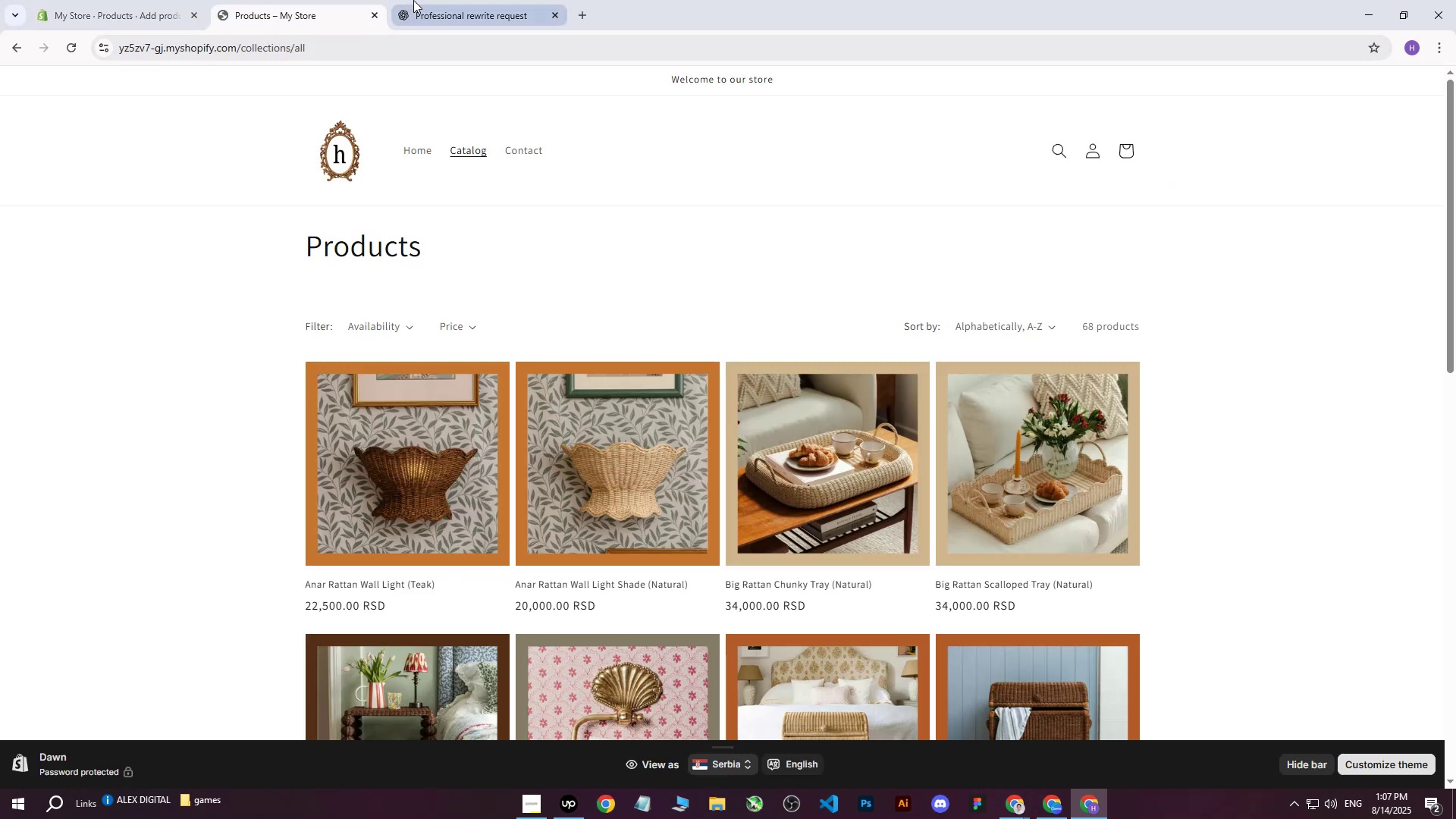 
left_click([127, 0])
 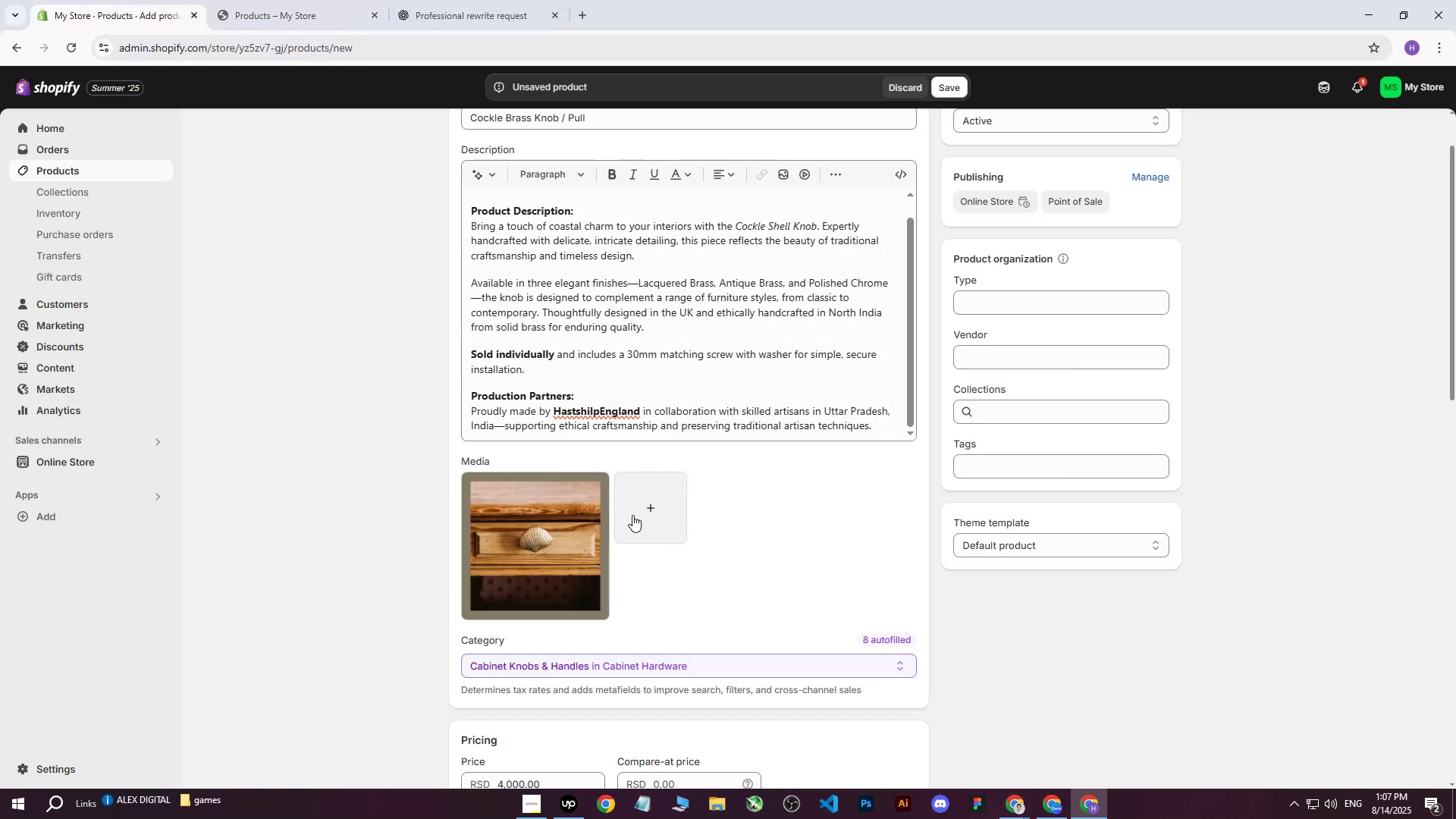 
scroll: coordinate [651, 554], scroll_direction: down, amount: 2.0
 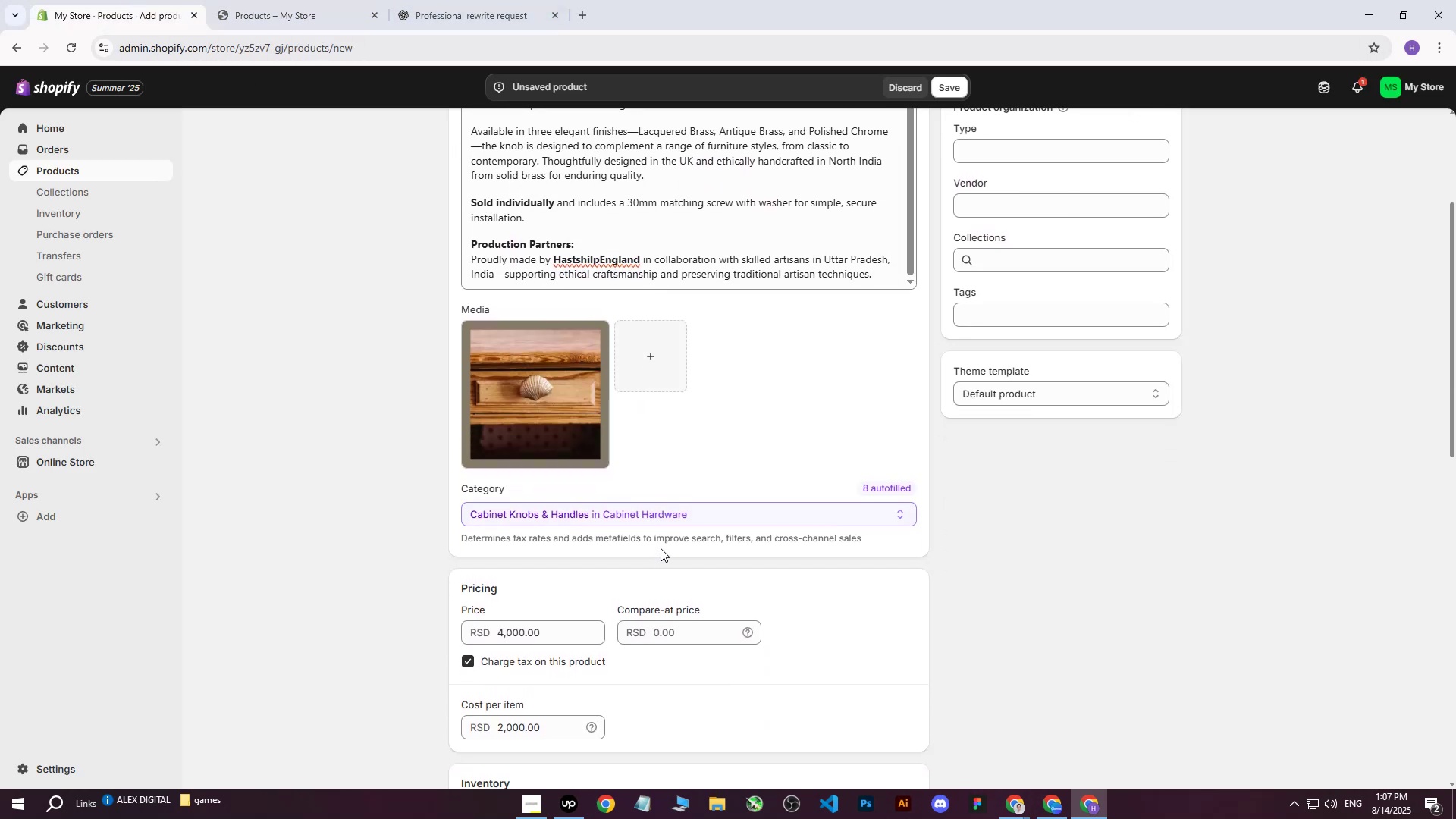 
scroll: coordinate [661, 548], scroll_direction: up, amount: 4.0
 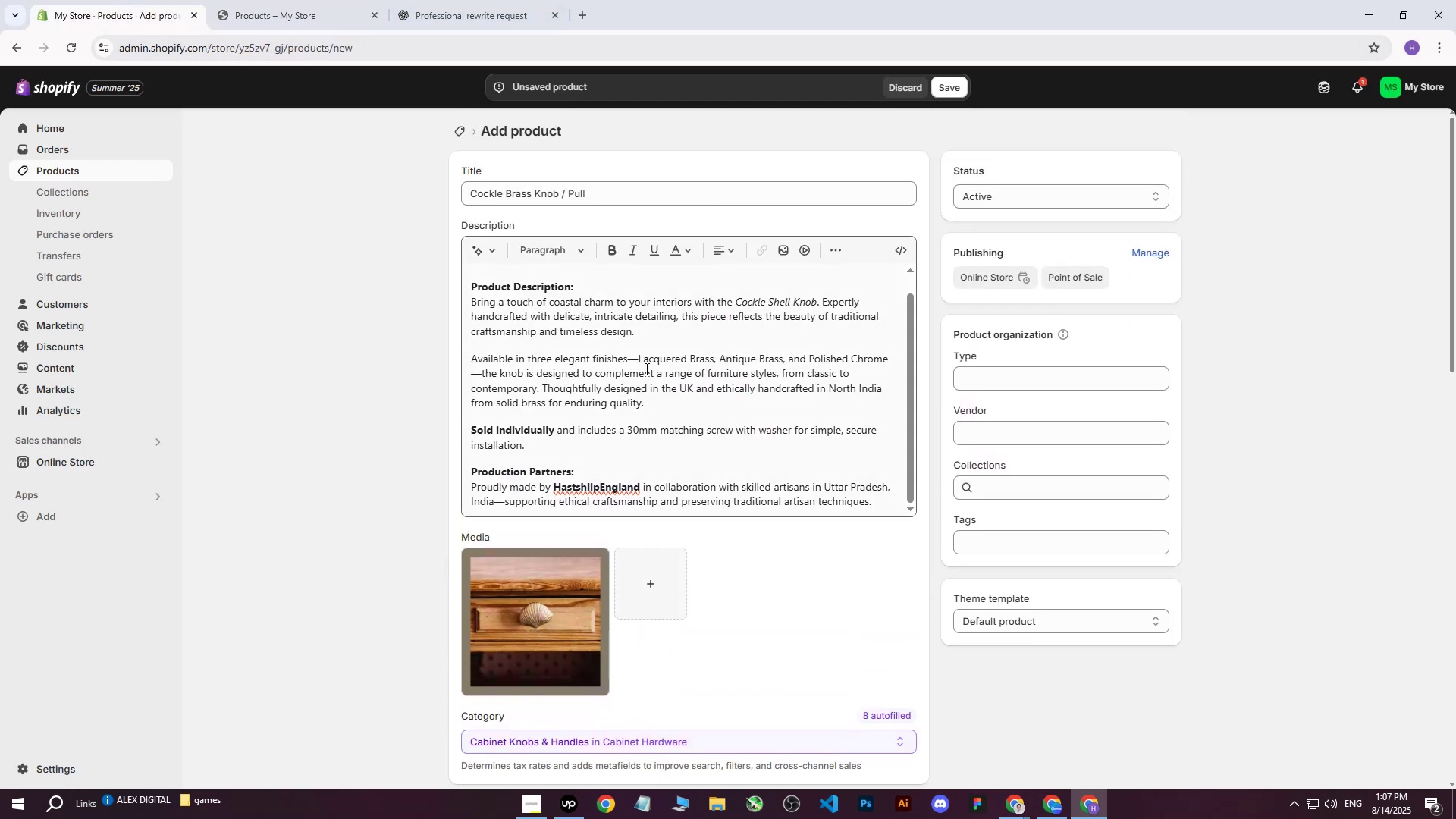 
scroll: coordinate [673, 497], scroll_direction: down, amount: 10.0
 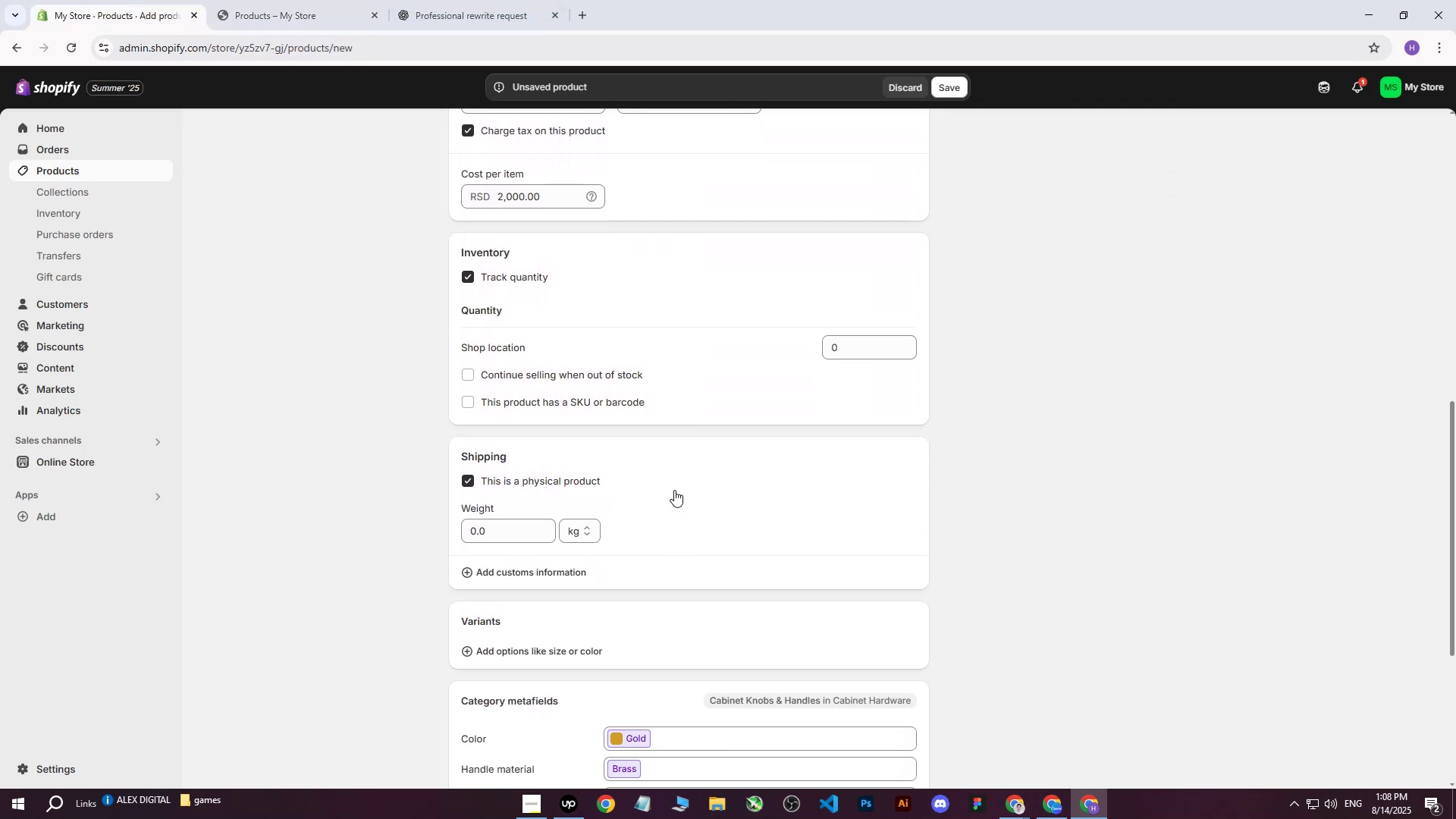 
scroll: coordinate [674, 490], scroll_direction: up, amount: 3.0
 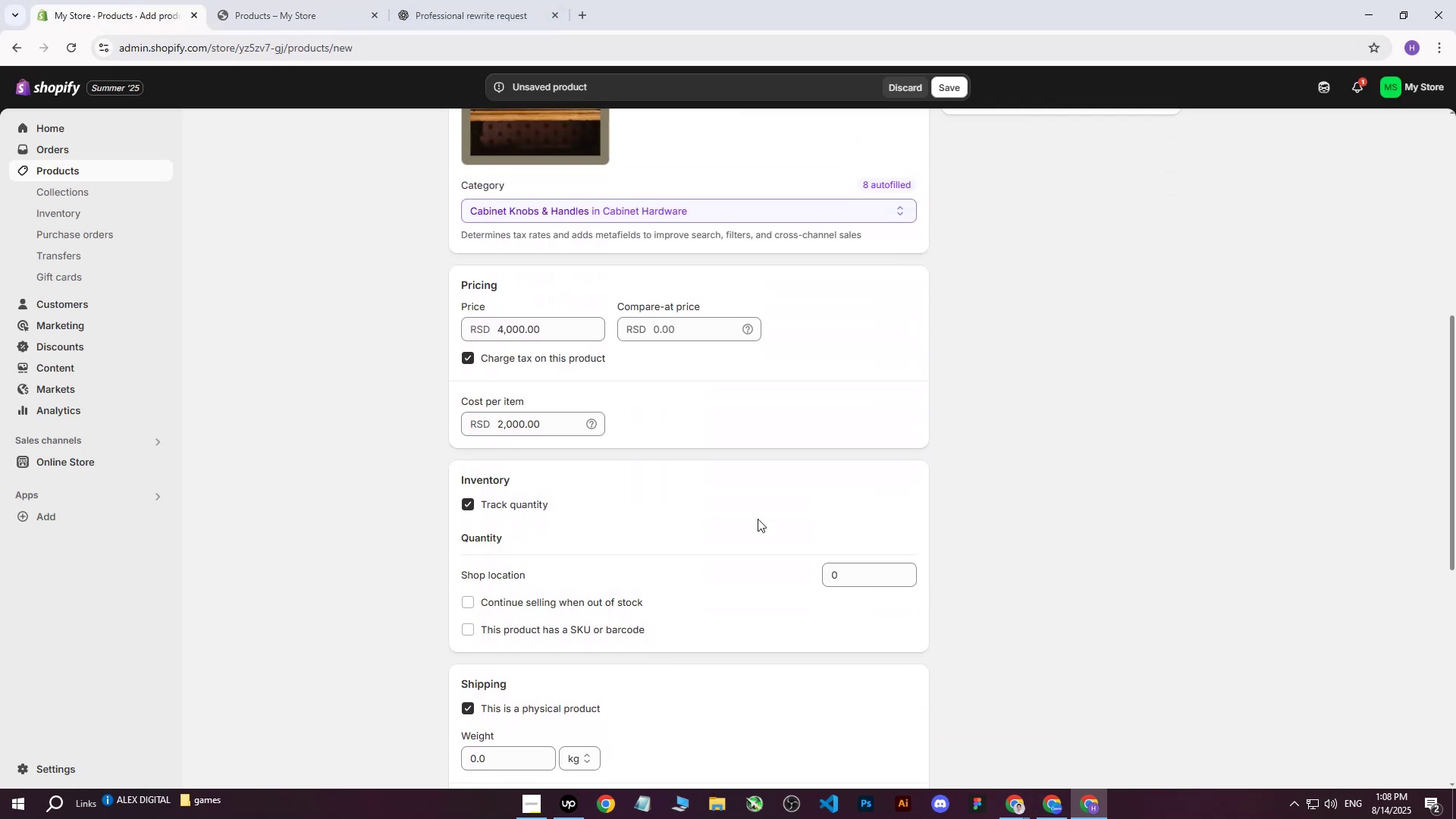 
scroll: coordinate [824, 532], scroll_direction: down, amount: 1.0
 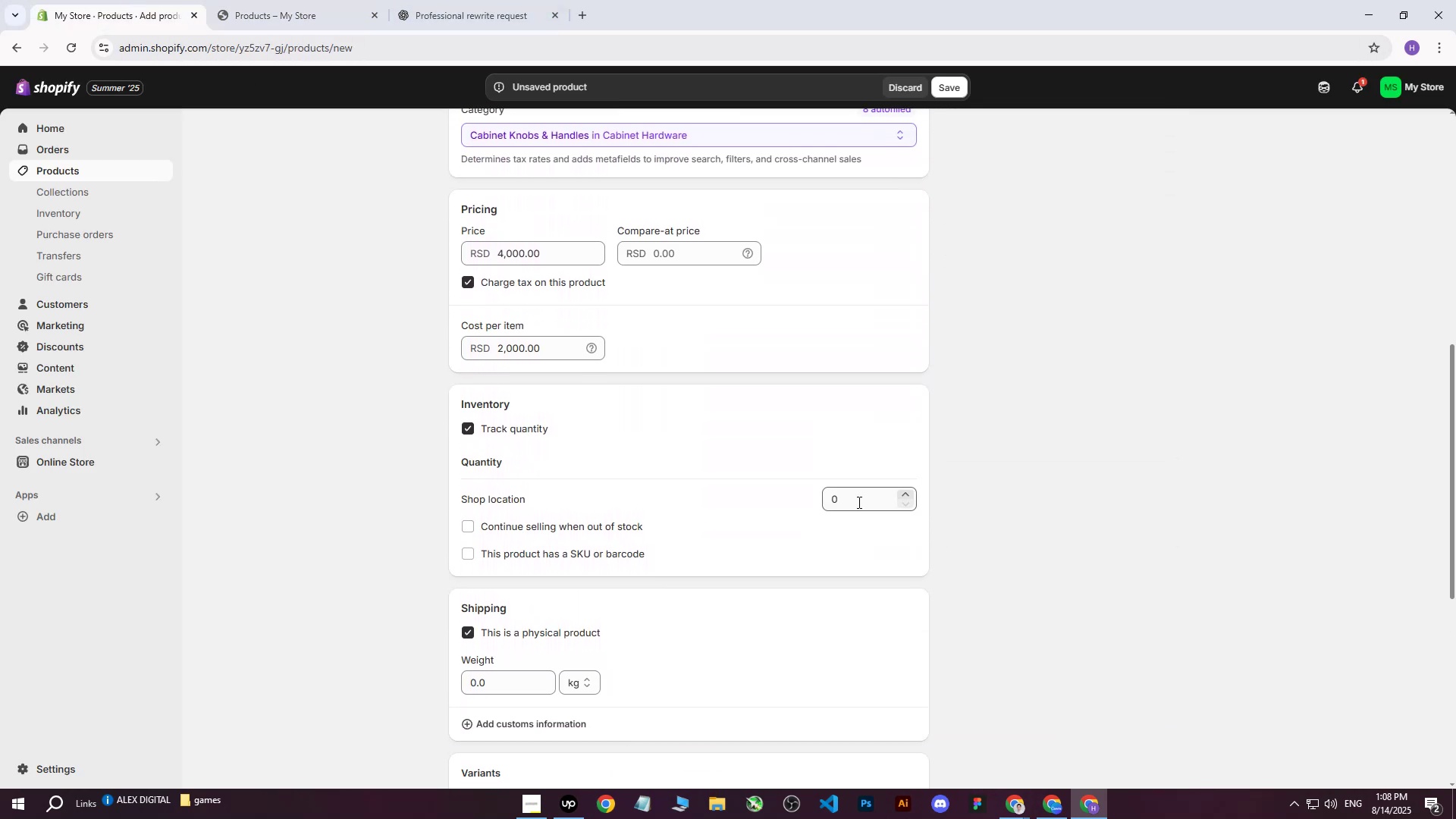 
left_click([858, 501])
 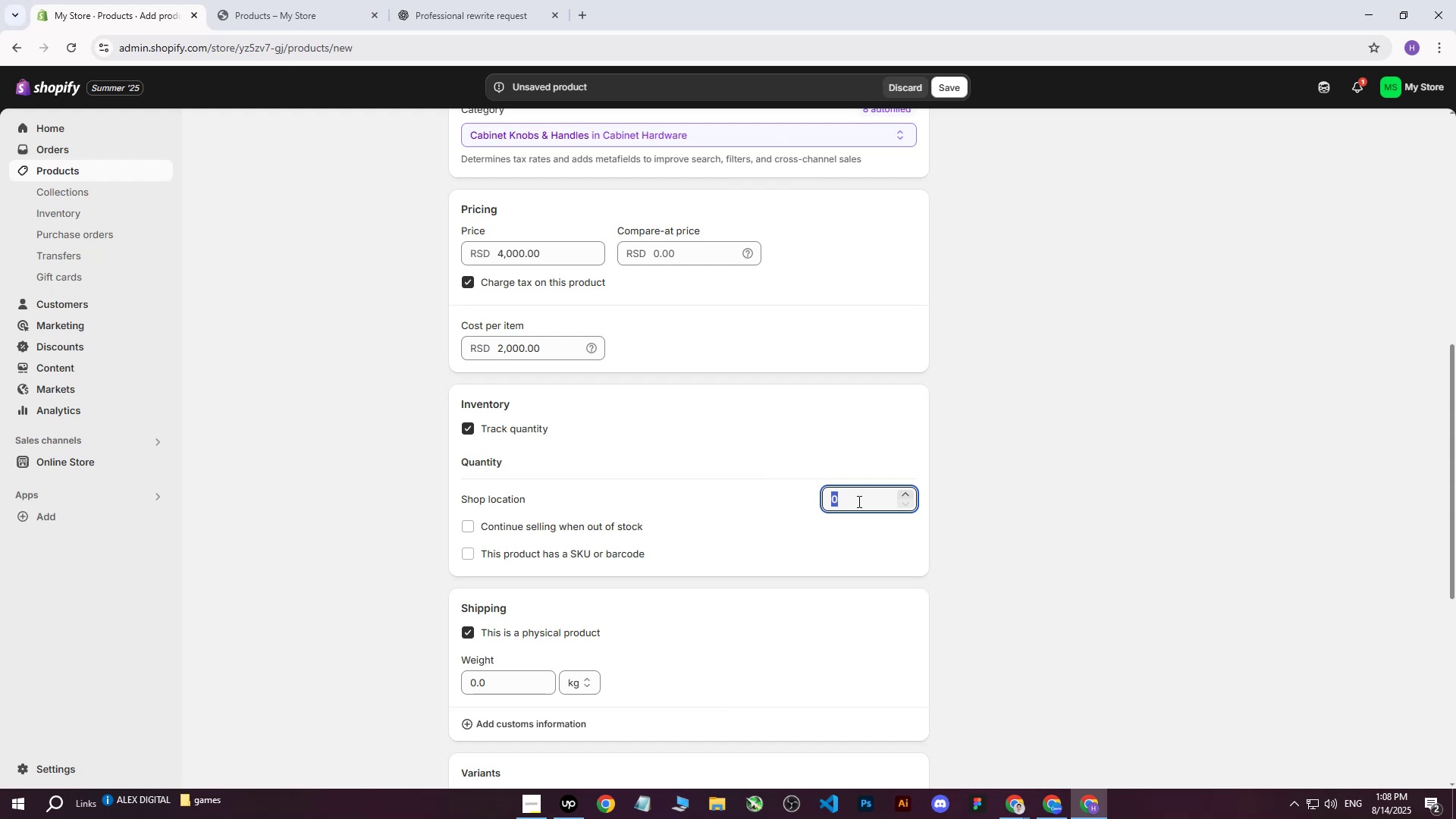 
wait(5.37)
 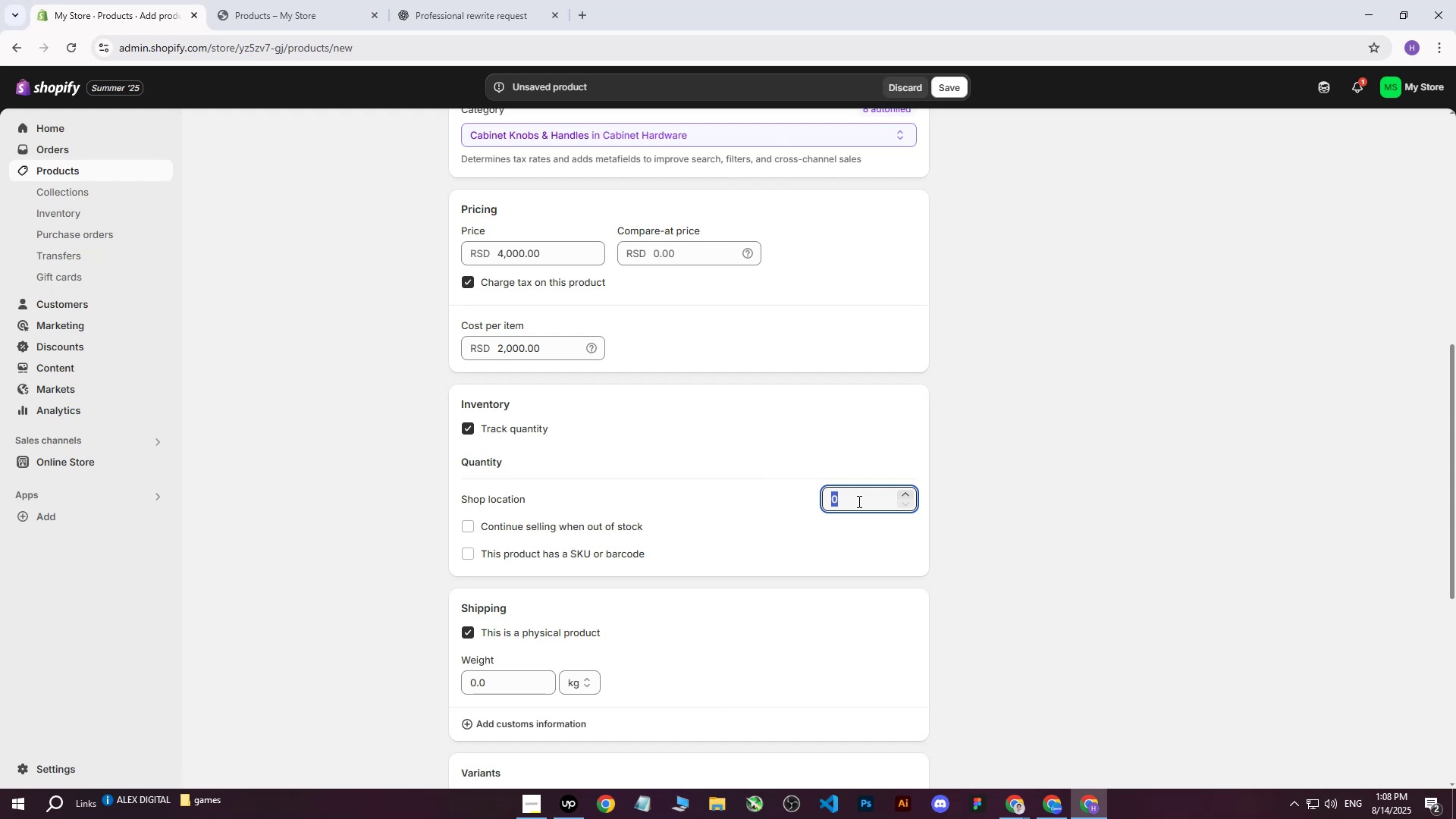 
scroll: coordinate [604, 501], scroll_direction: up, amount: 1.0
 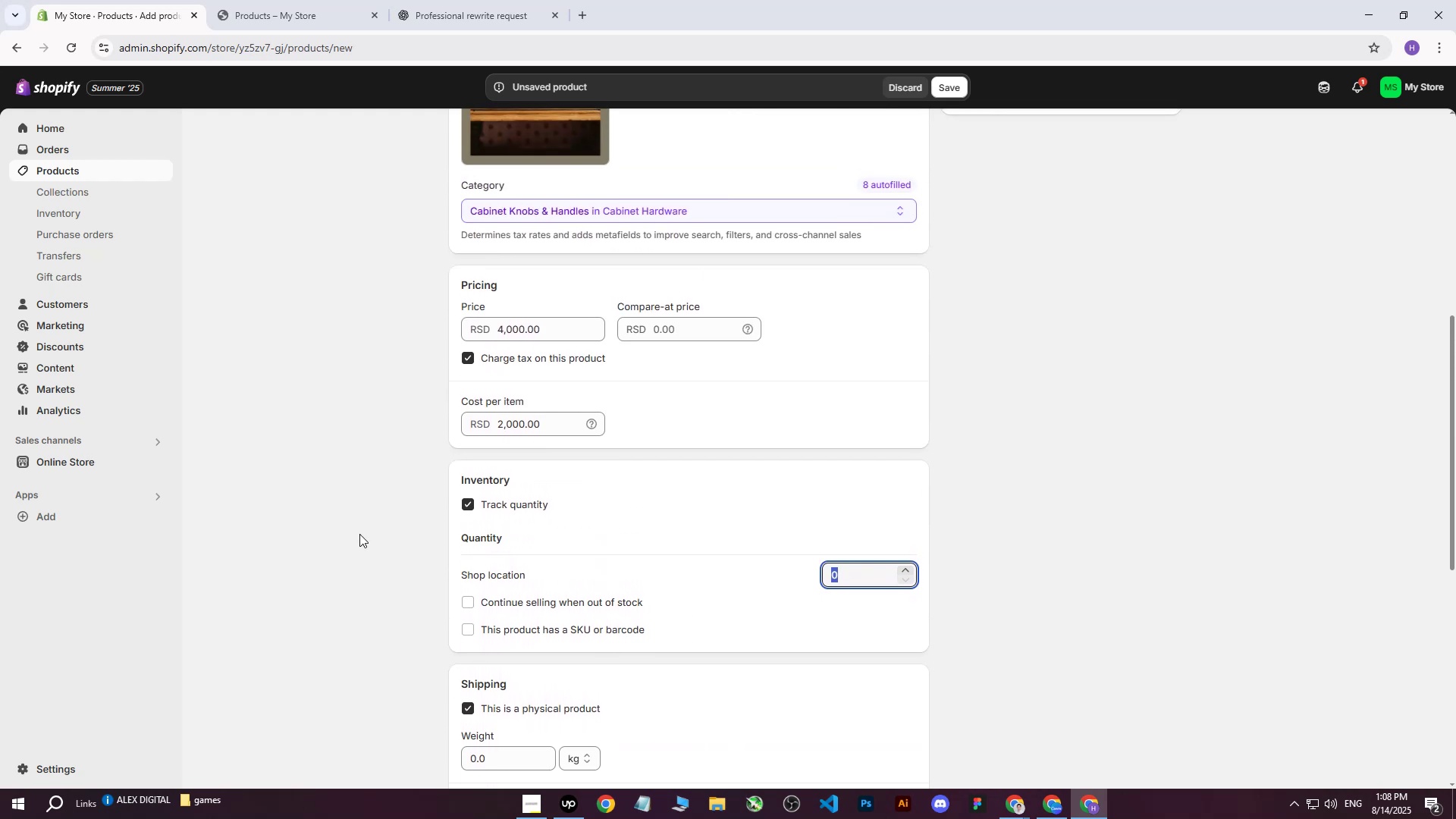 
scroll: coordinate [359, 537], scroll_direction: down, amount: 1.0
 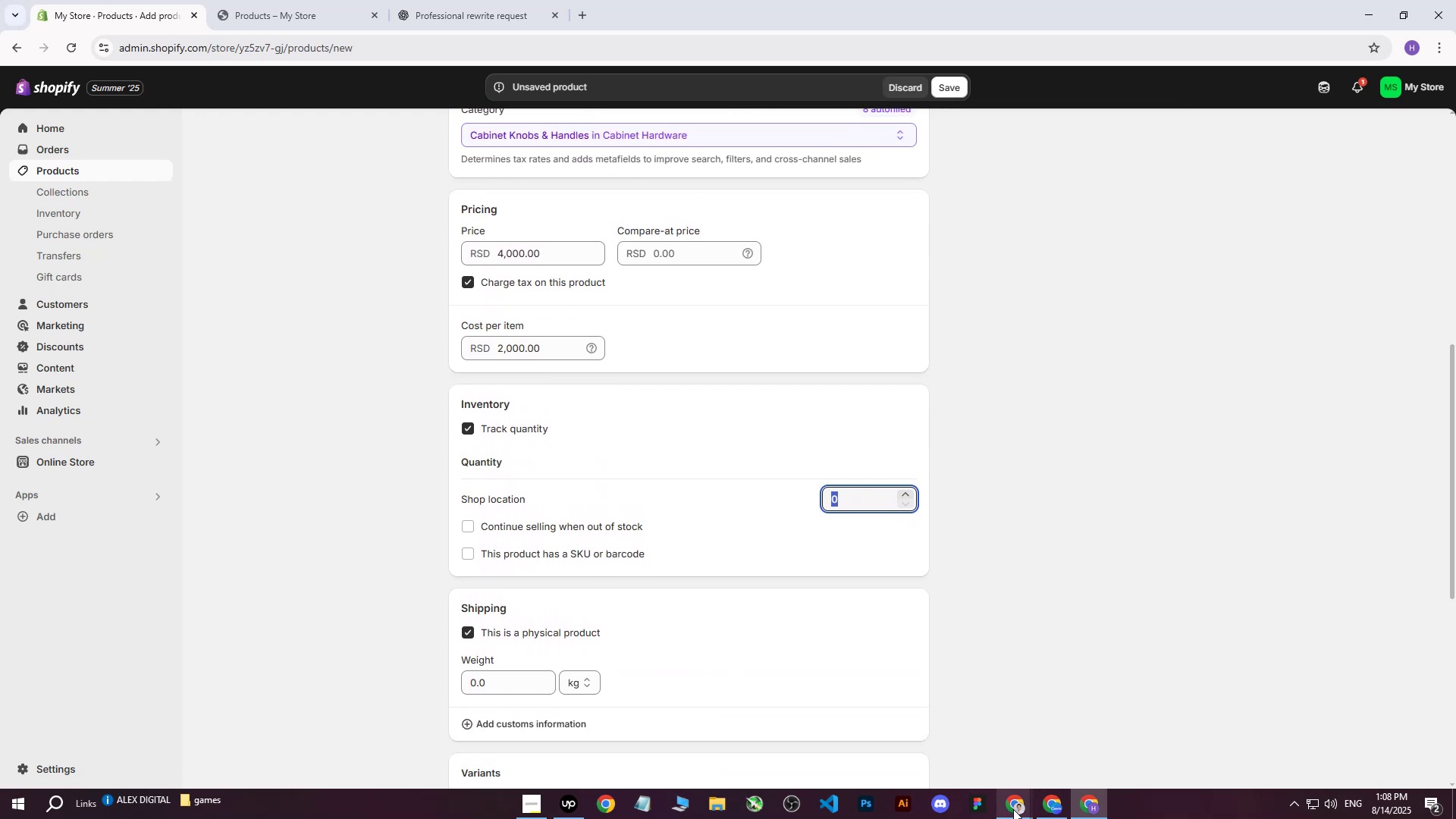 
left_click([1013, 809])
 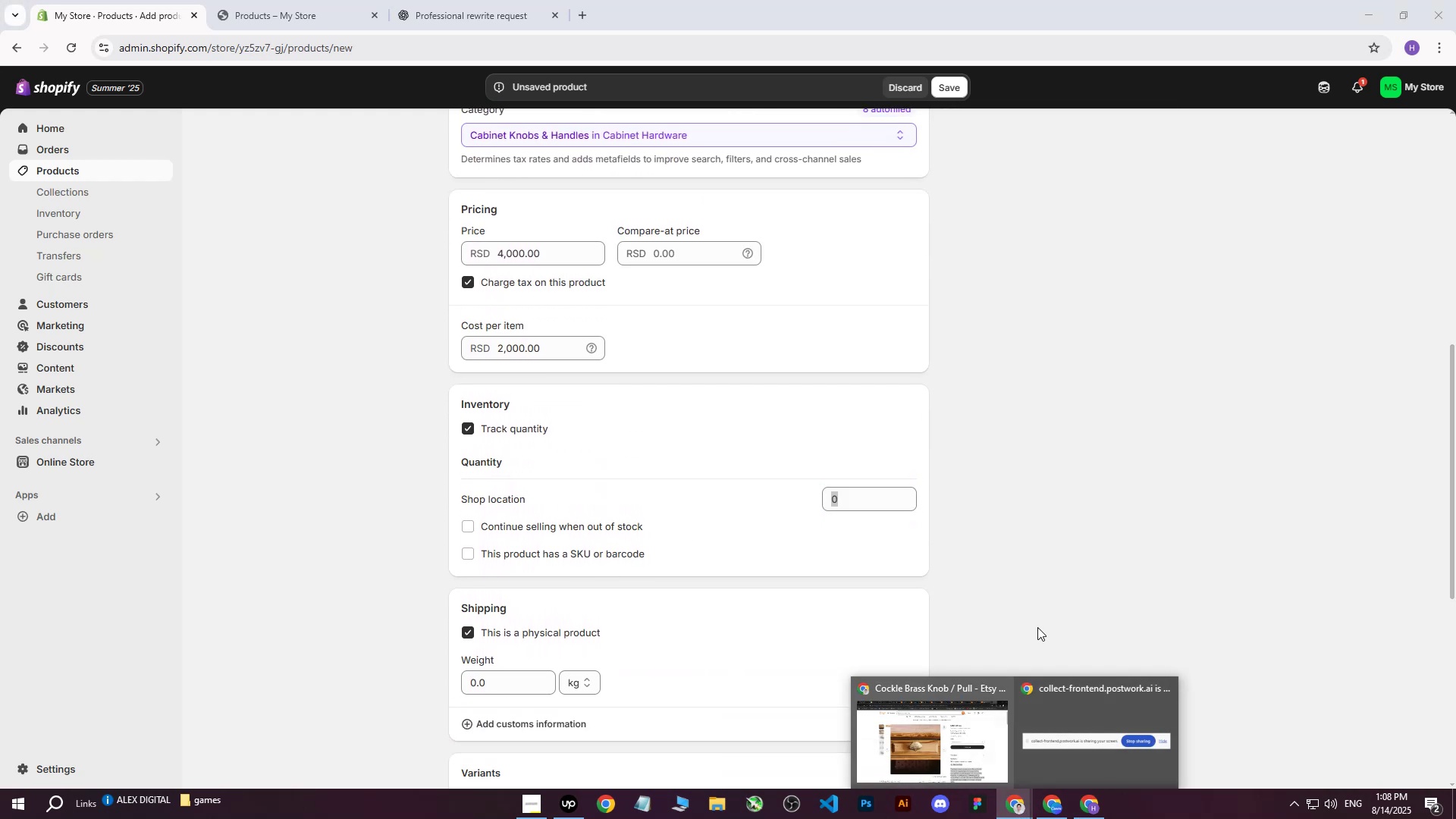 
left_click([1104, 483])
 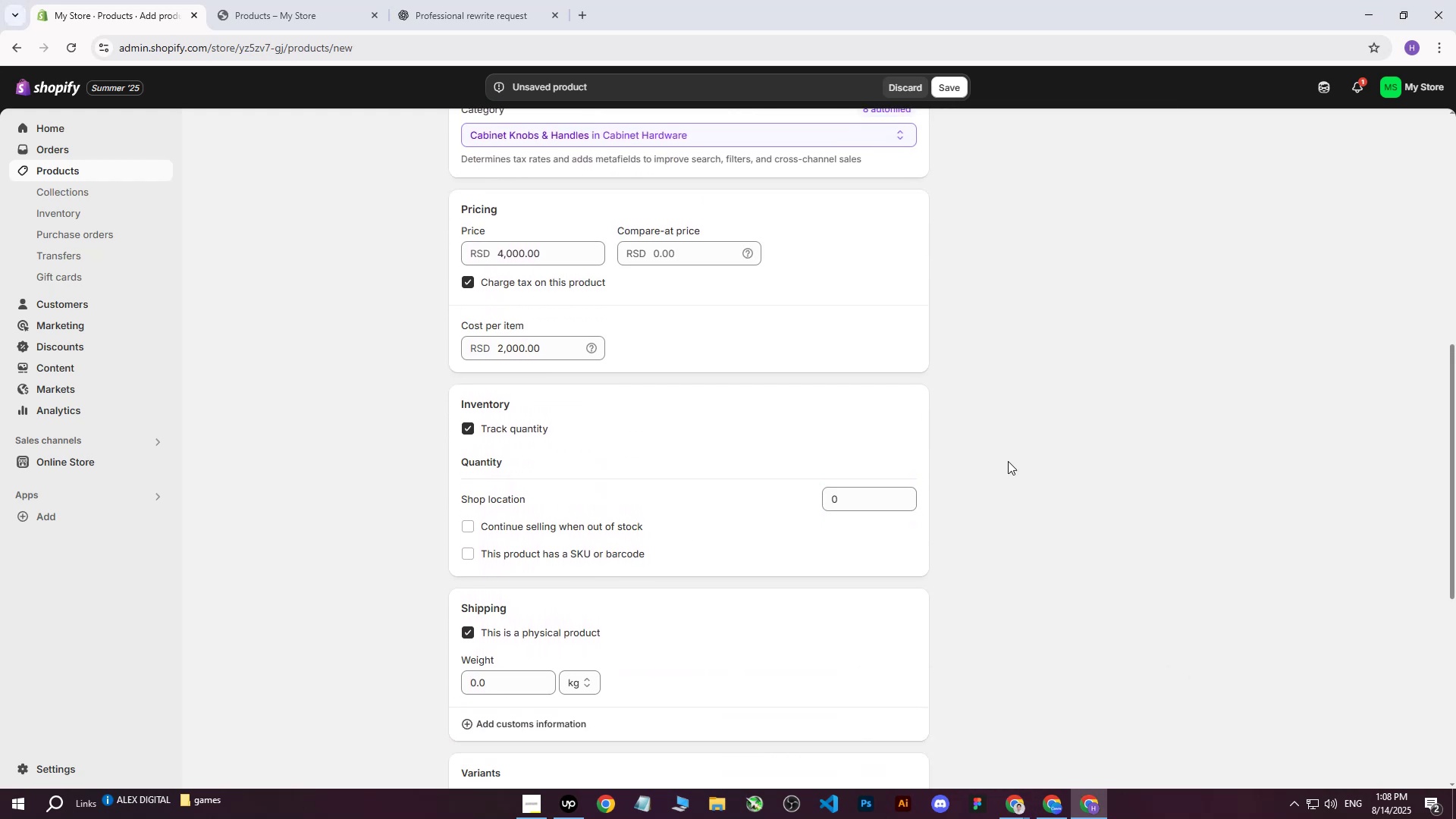 
scroll: coordinate [926, 551], scroll_direction: down, amount: 2.0
 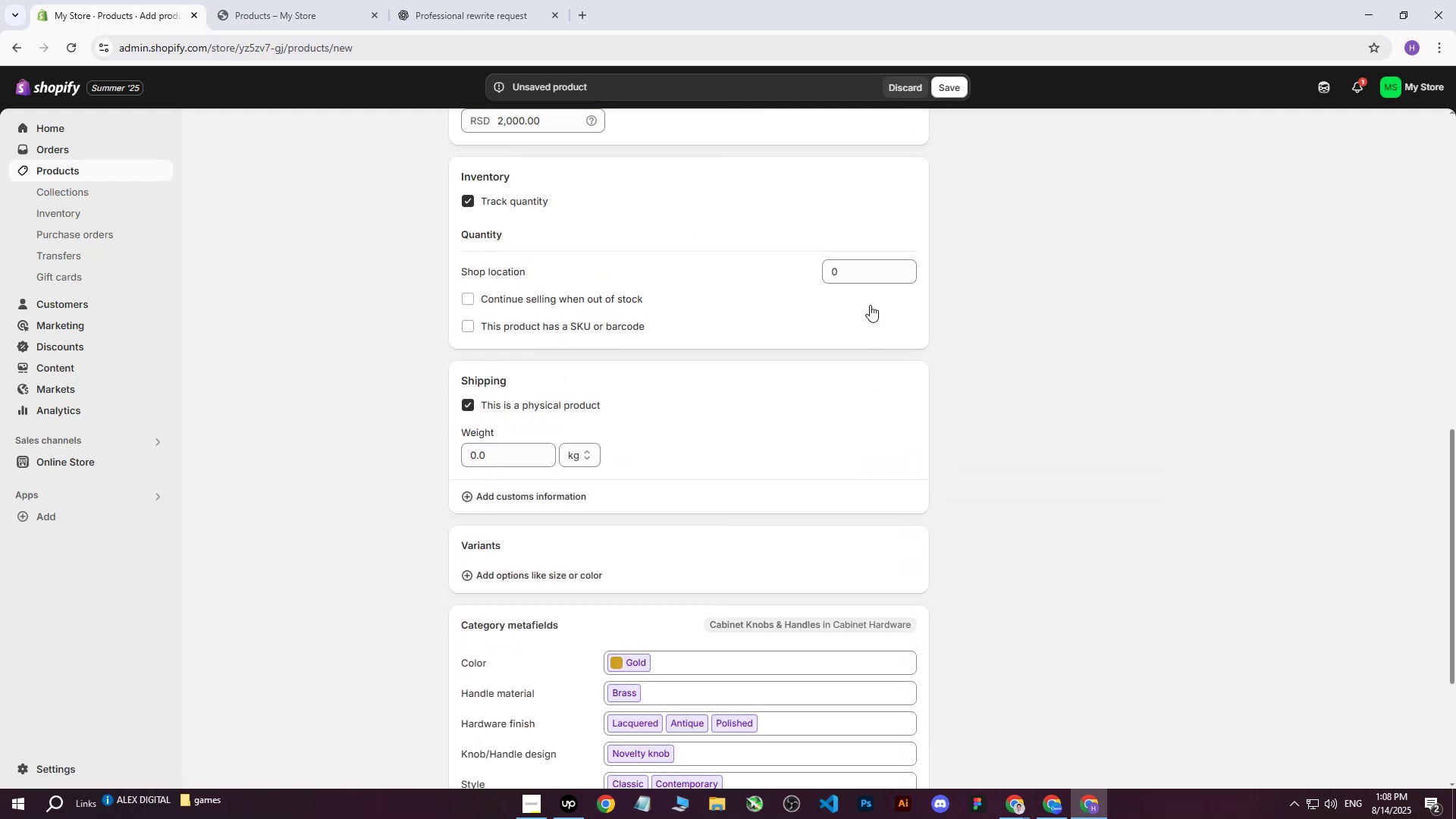 
scroll: coordinate [855, 276], scroll_direction: up, amount: 2.0
 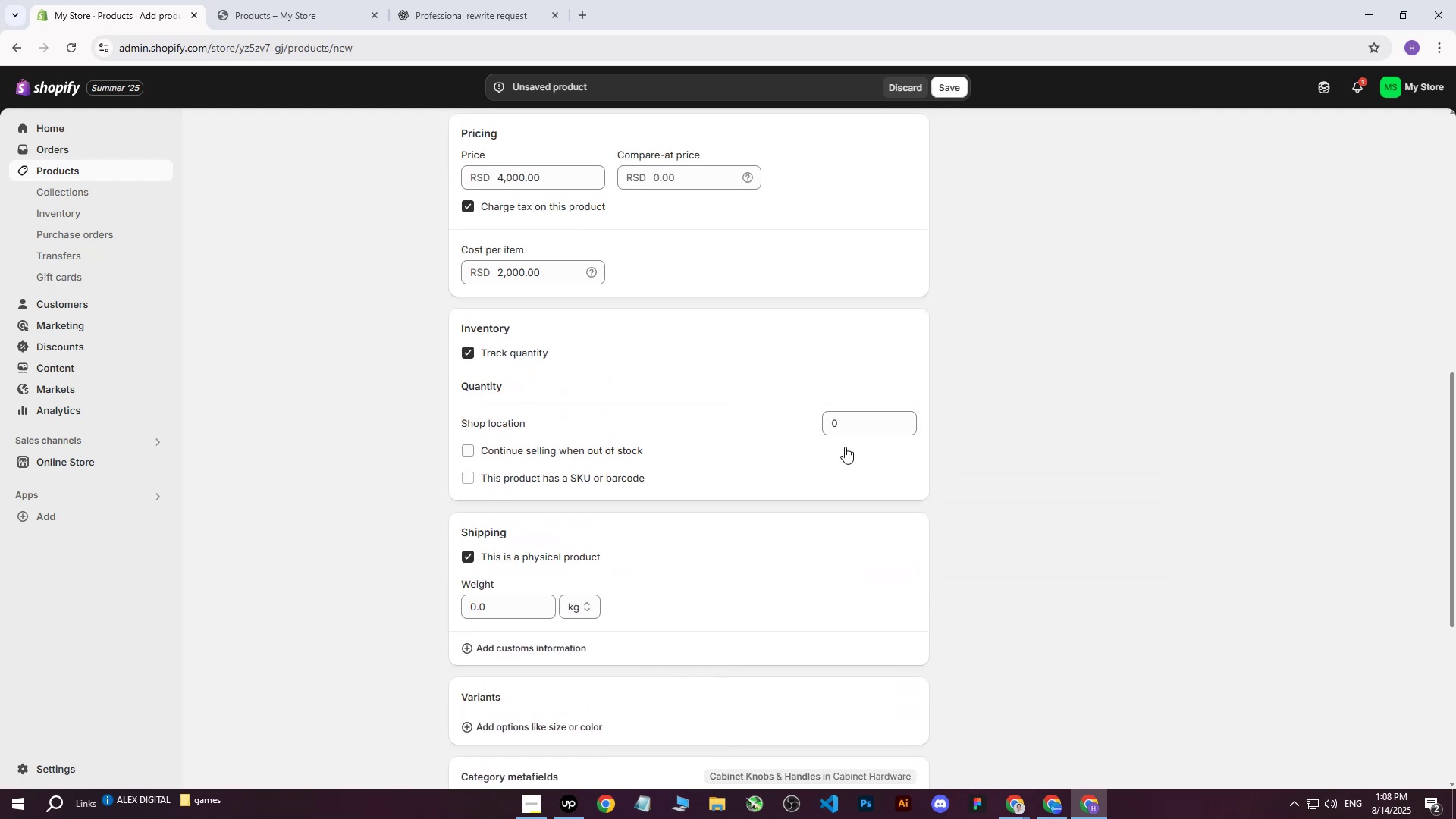 
left_click([852, 425])
 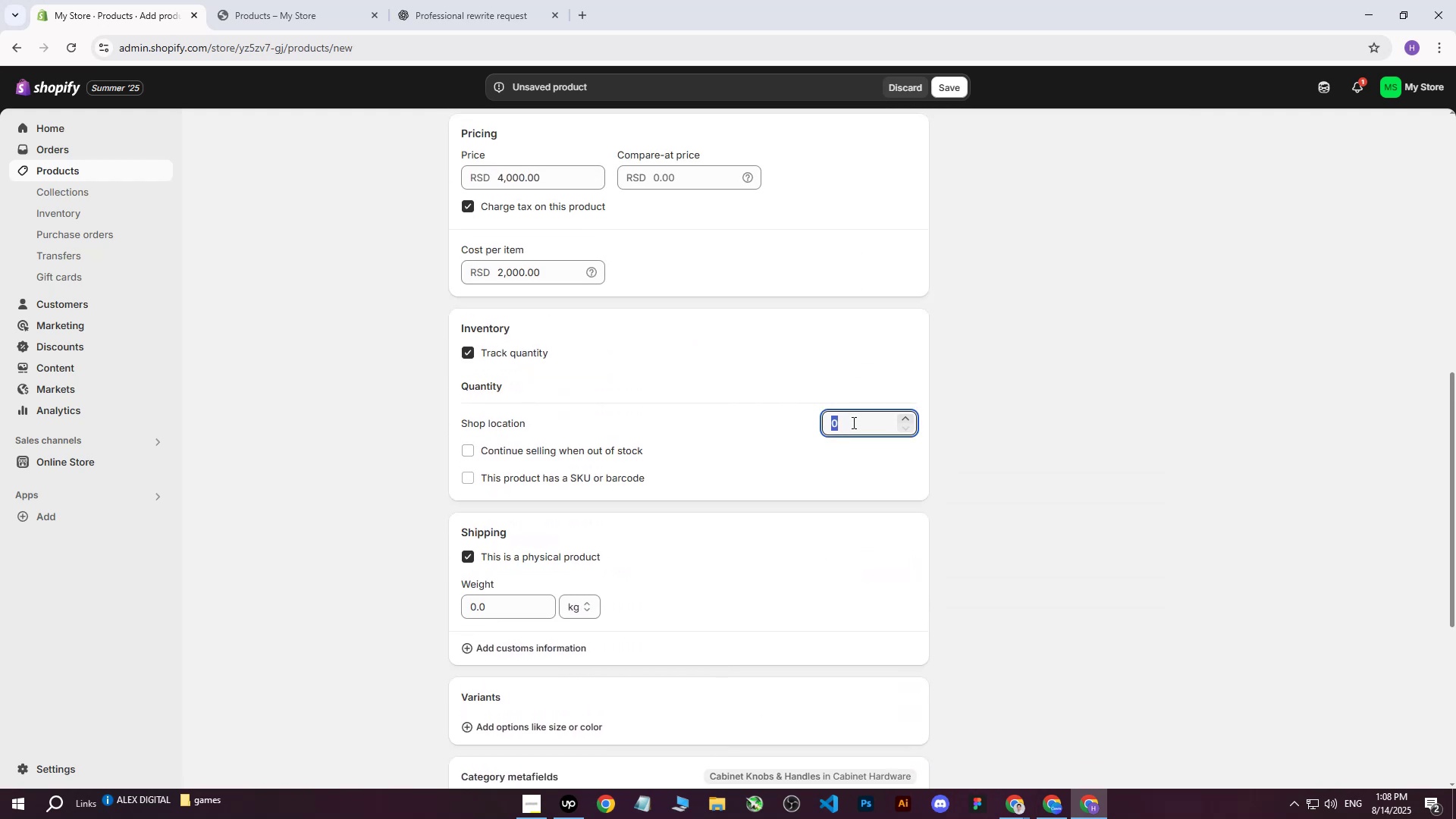 
type(400)
 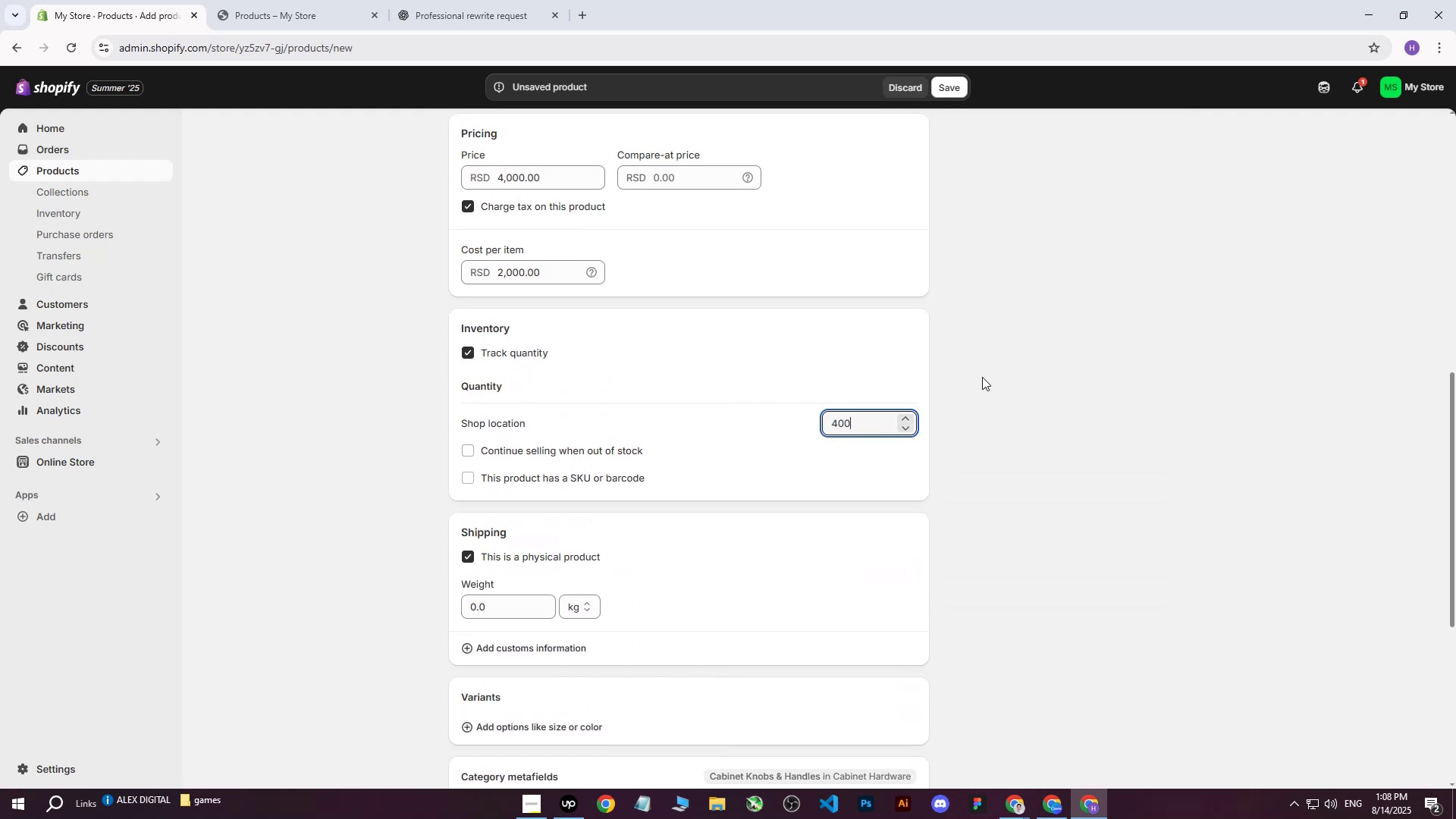 
left_click([982, 377])
 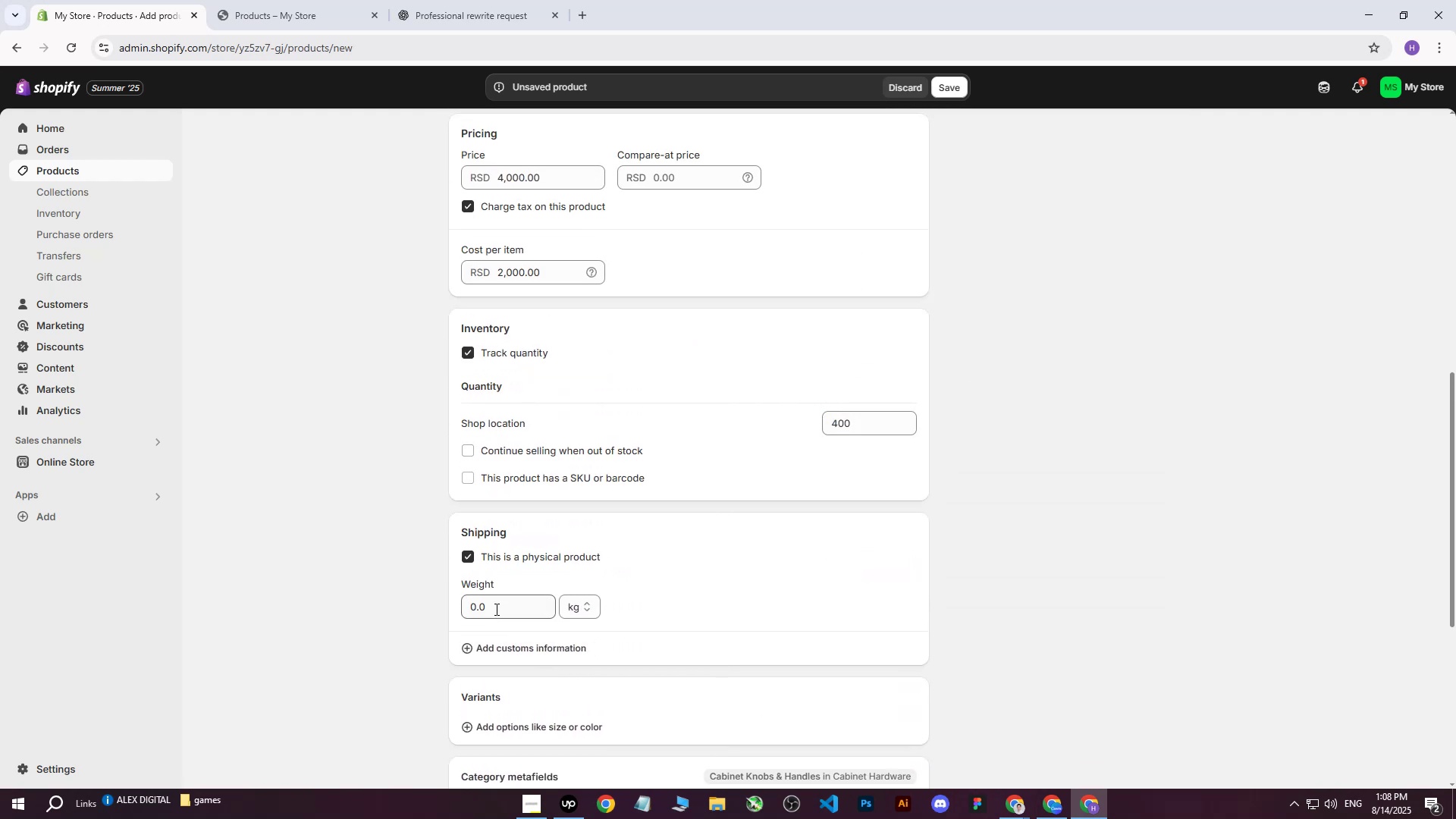 
left_click([495, 607])
 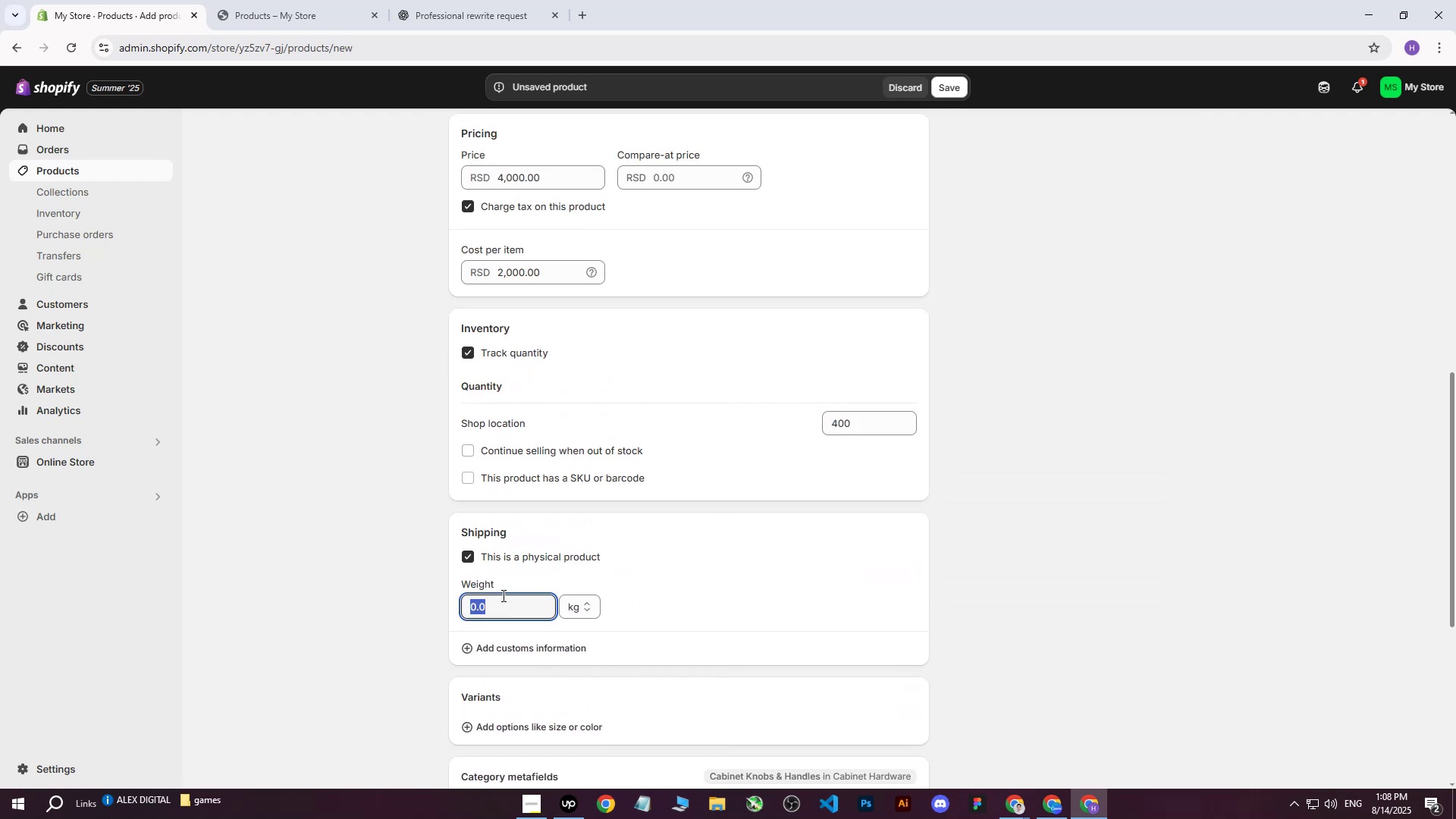 
key(4)
 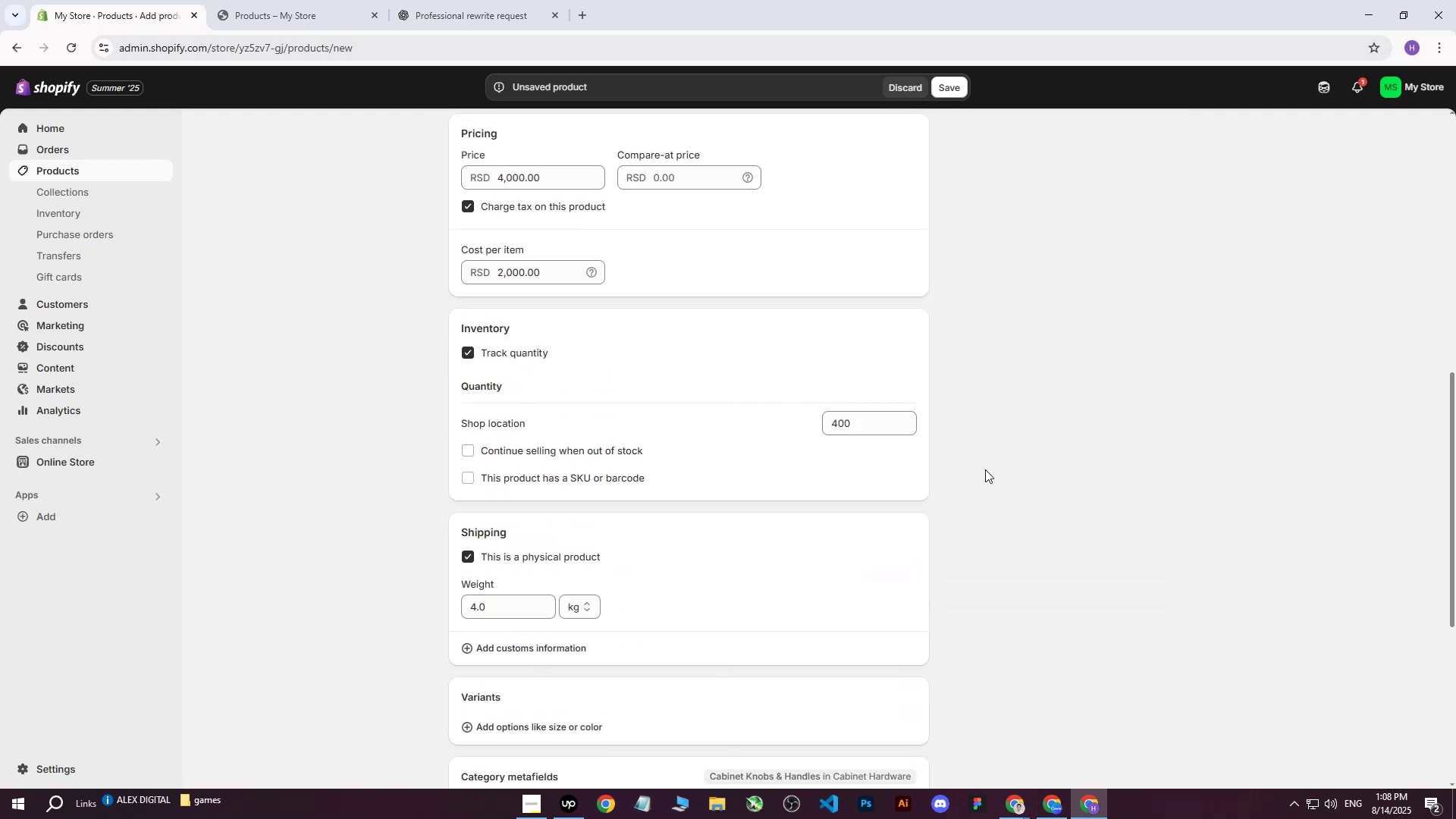 
left_click([985, 469])
 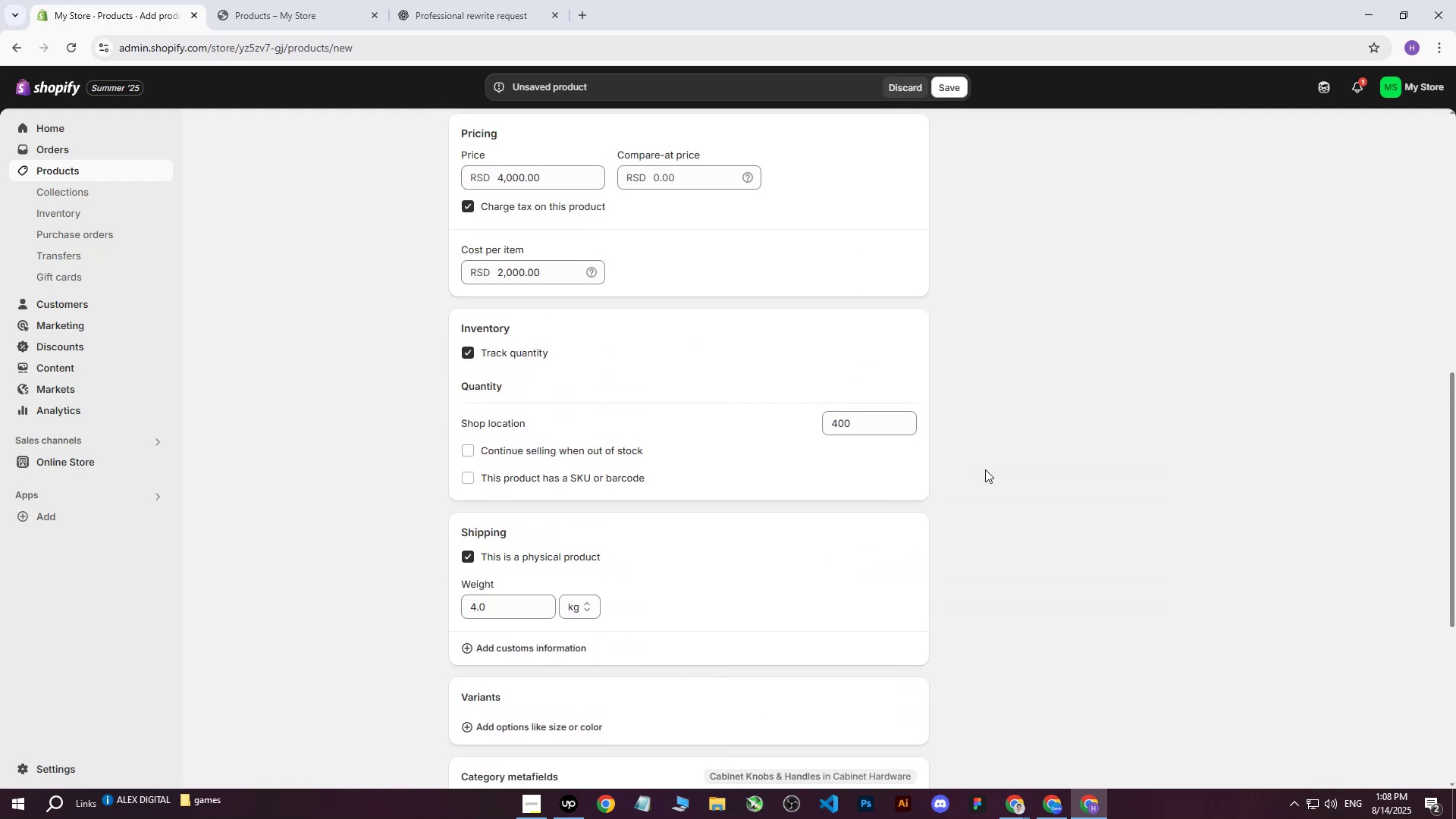 
scroll: coordinate [985, 469], scroll_direction: down, amount: 4.0
 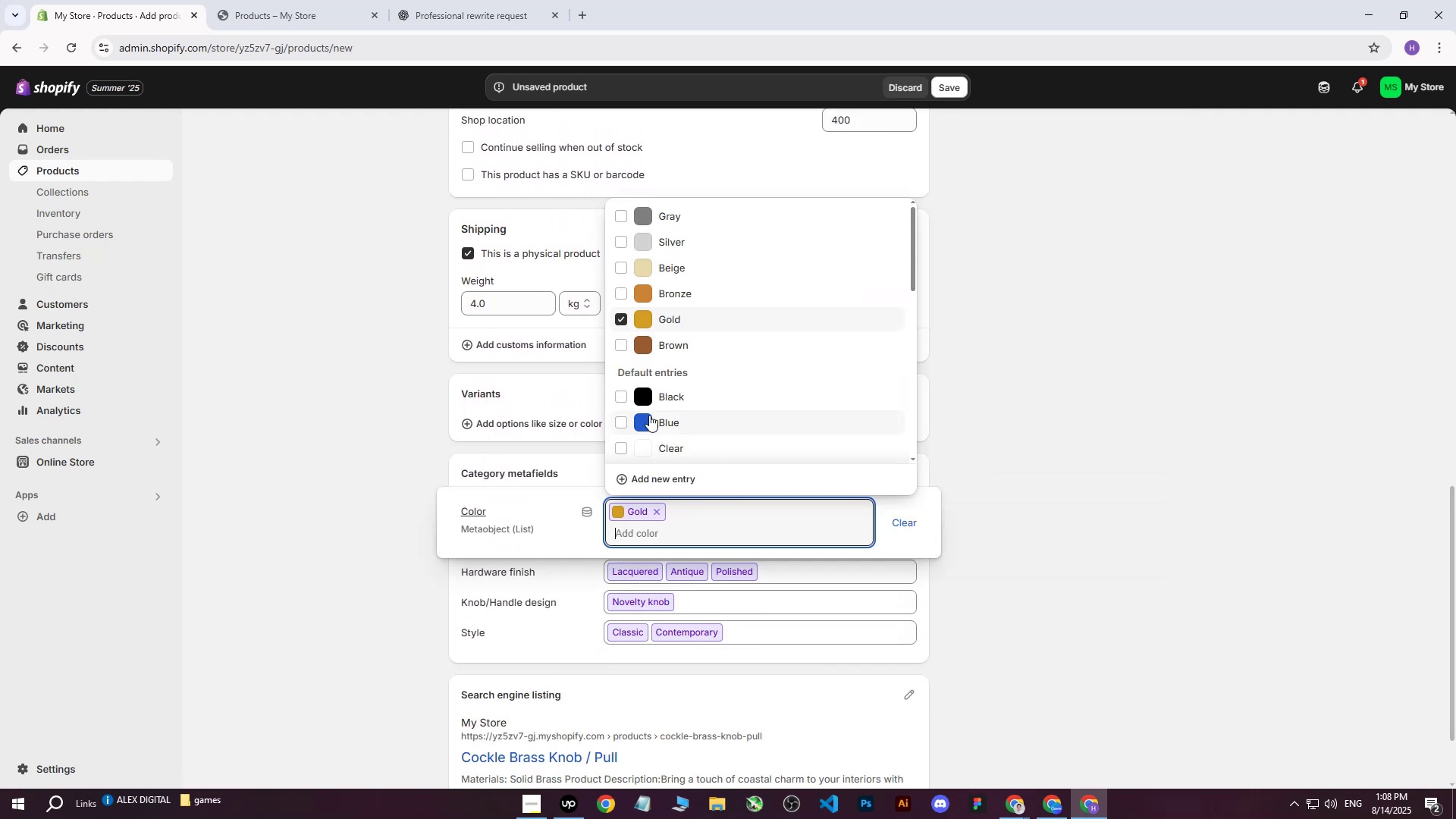 
left_click([612, 342])
 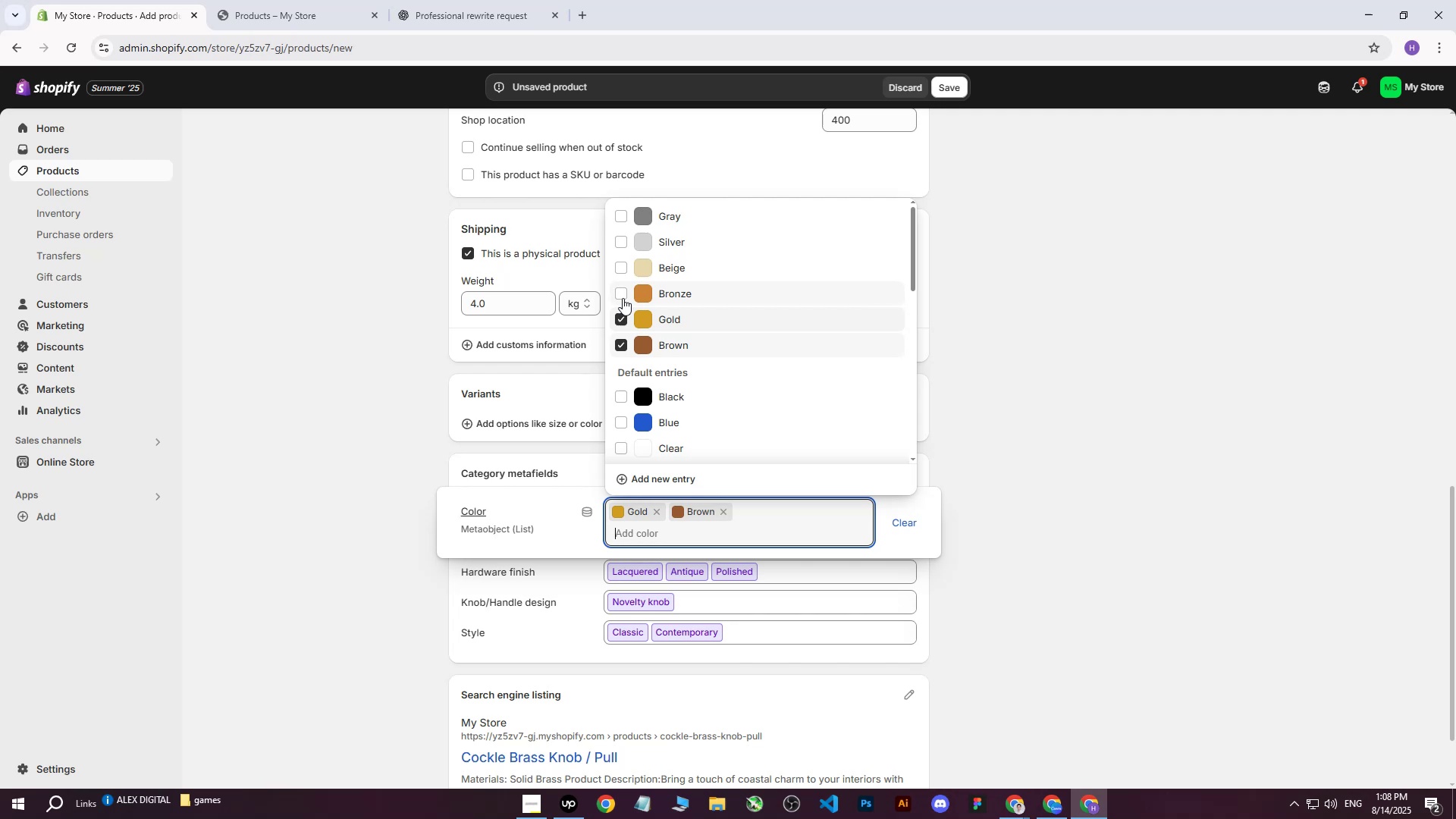 
left_click([623, 297])
 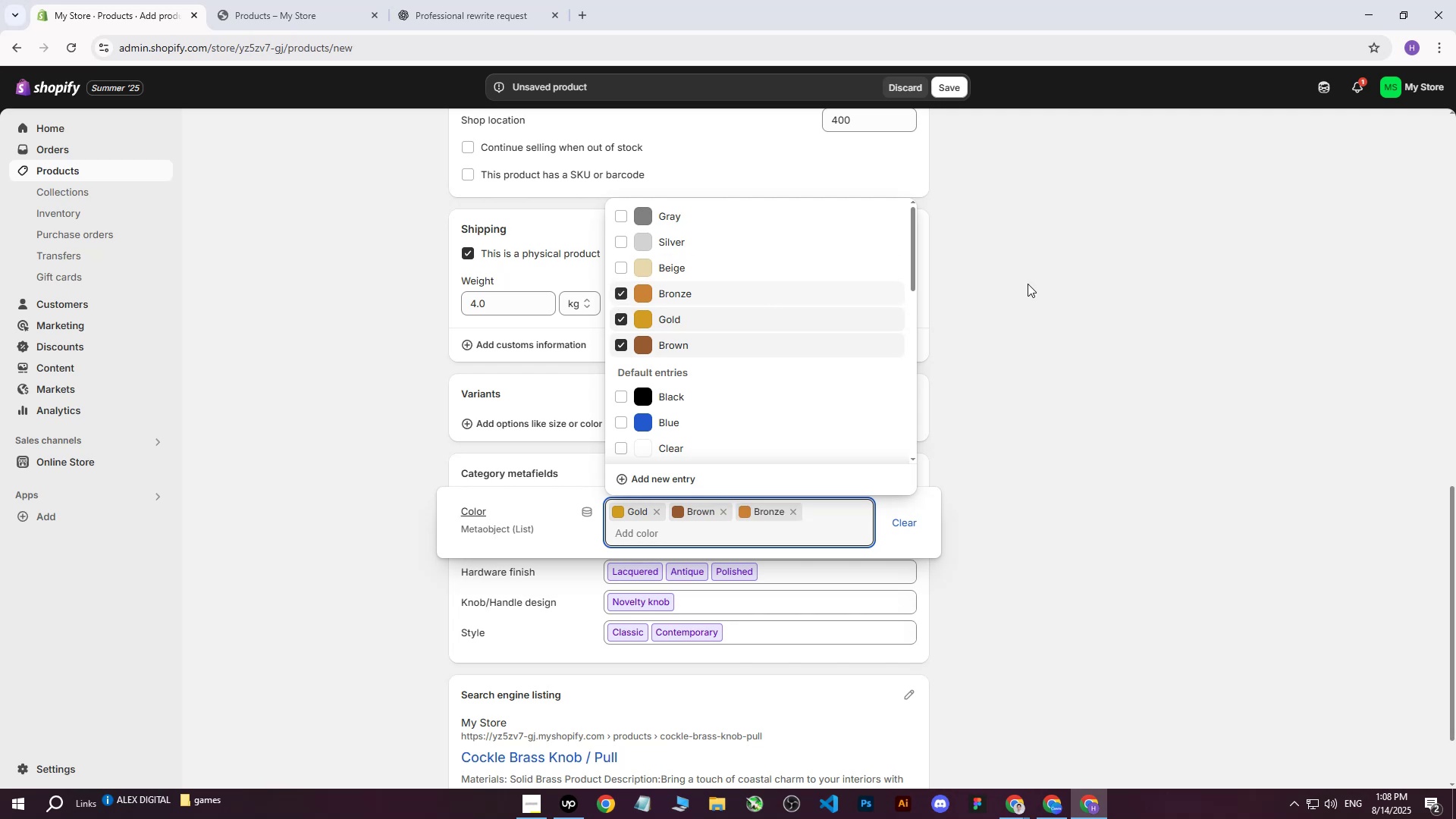 
left_click([1028, 284])
 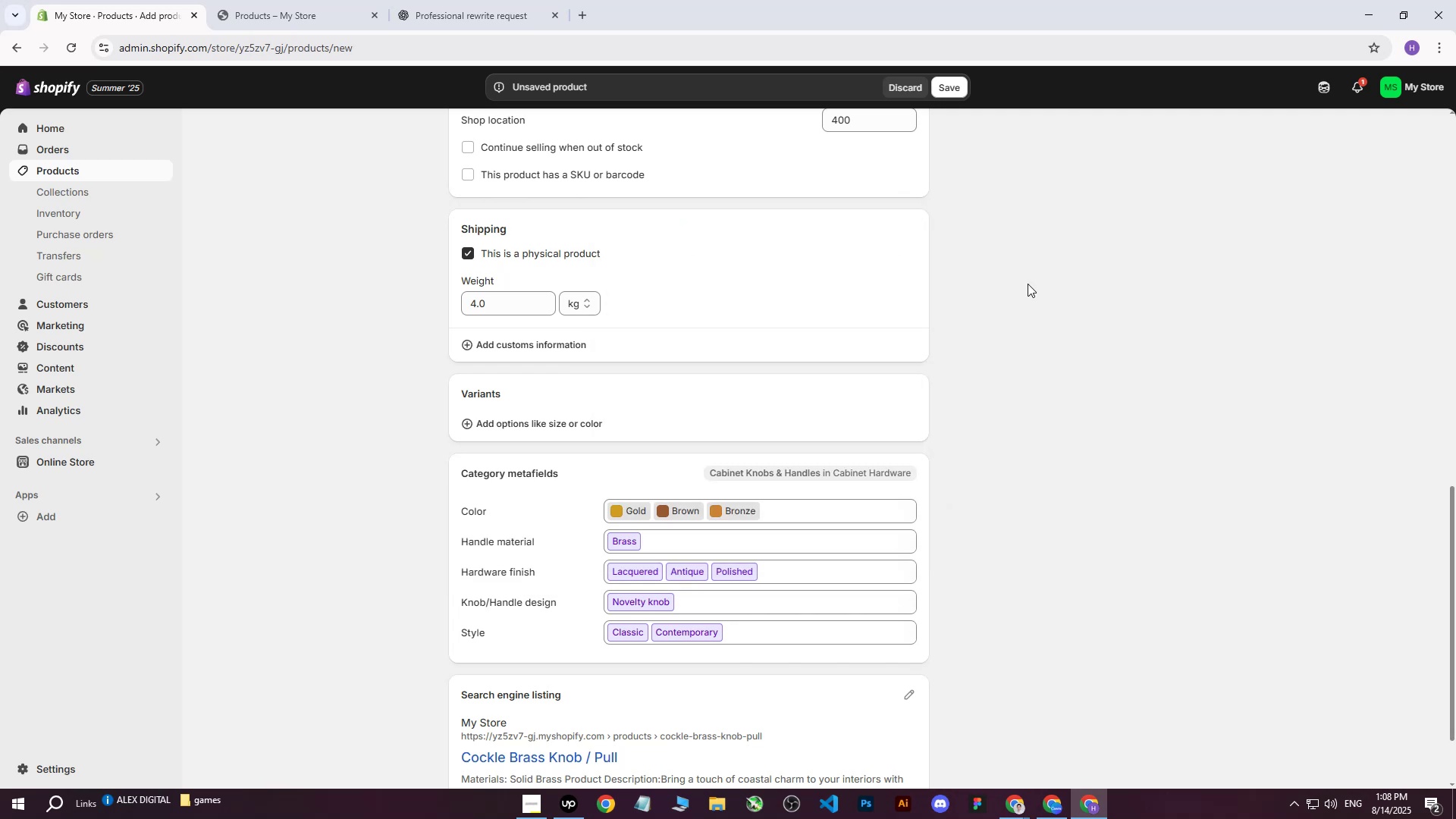 
scroll: coordinate [1009, 339], scroll_direction: up, amount: 15.0
 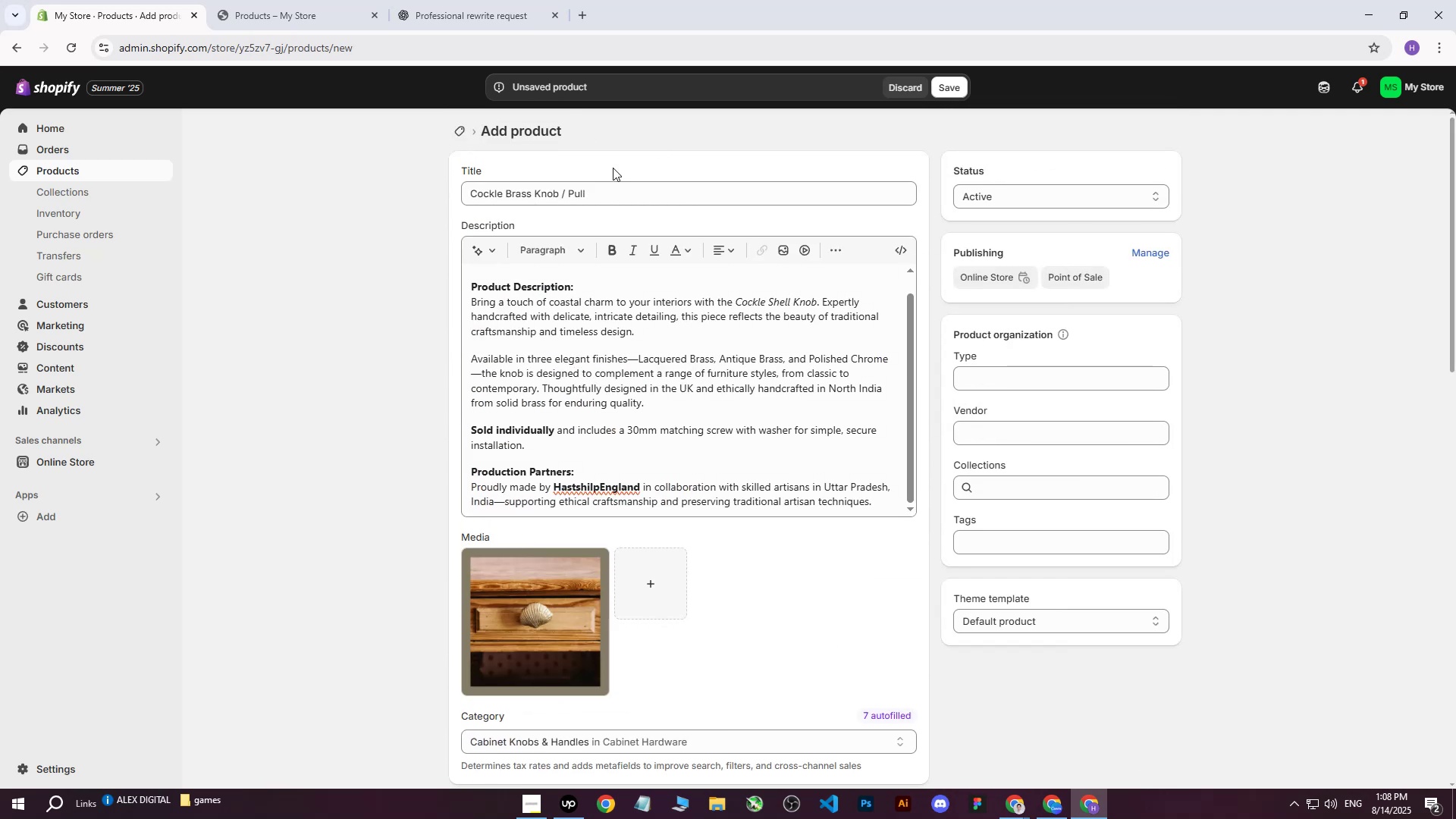 
left_click_drag(start_coordinate=[618, 182], to_coordinate=[297, 169])
 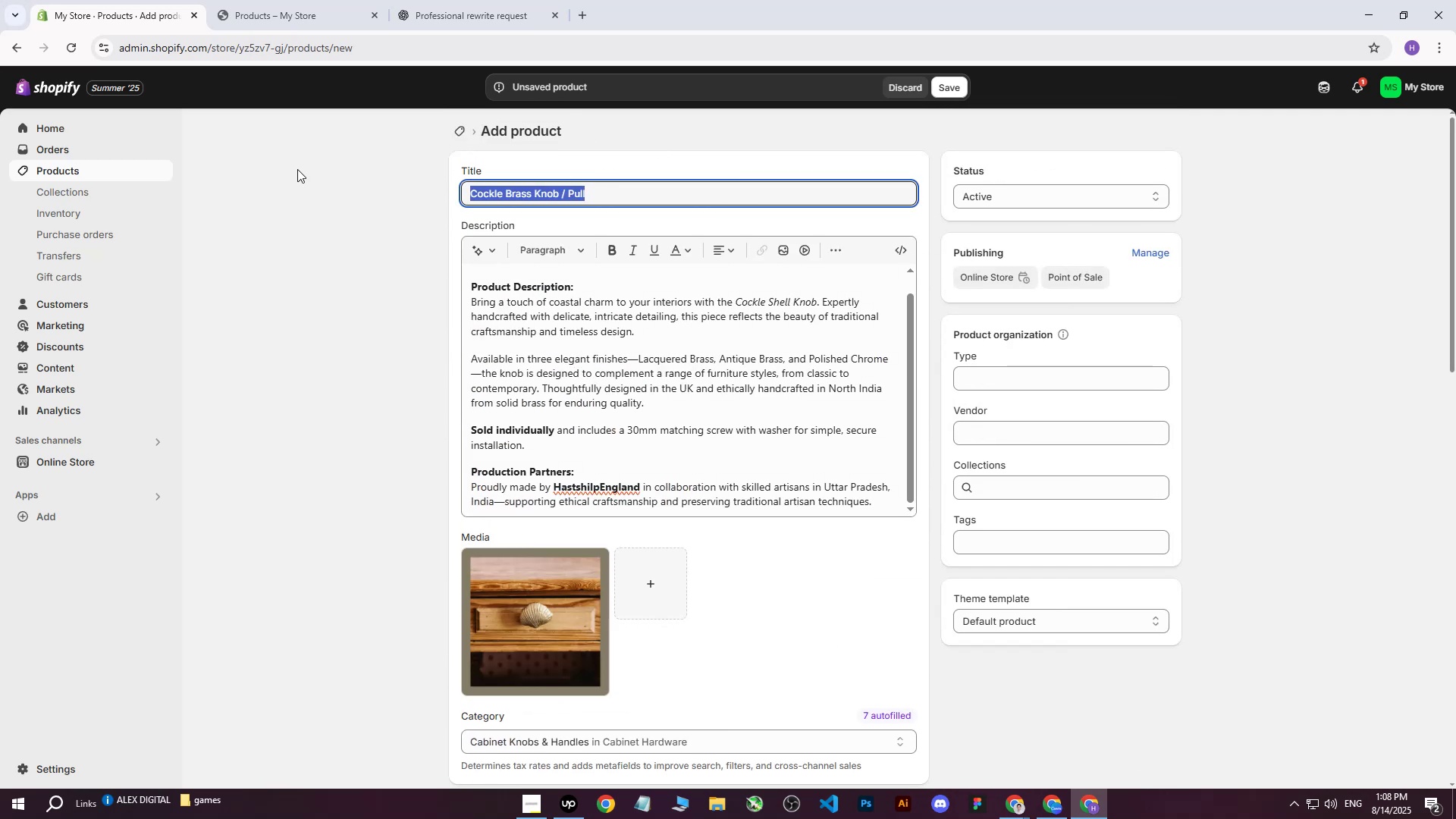 
key(Control+ControlLeft)
 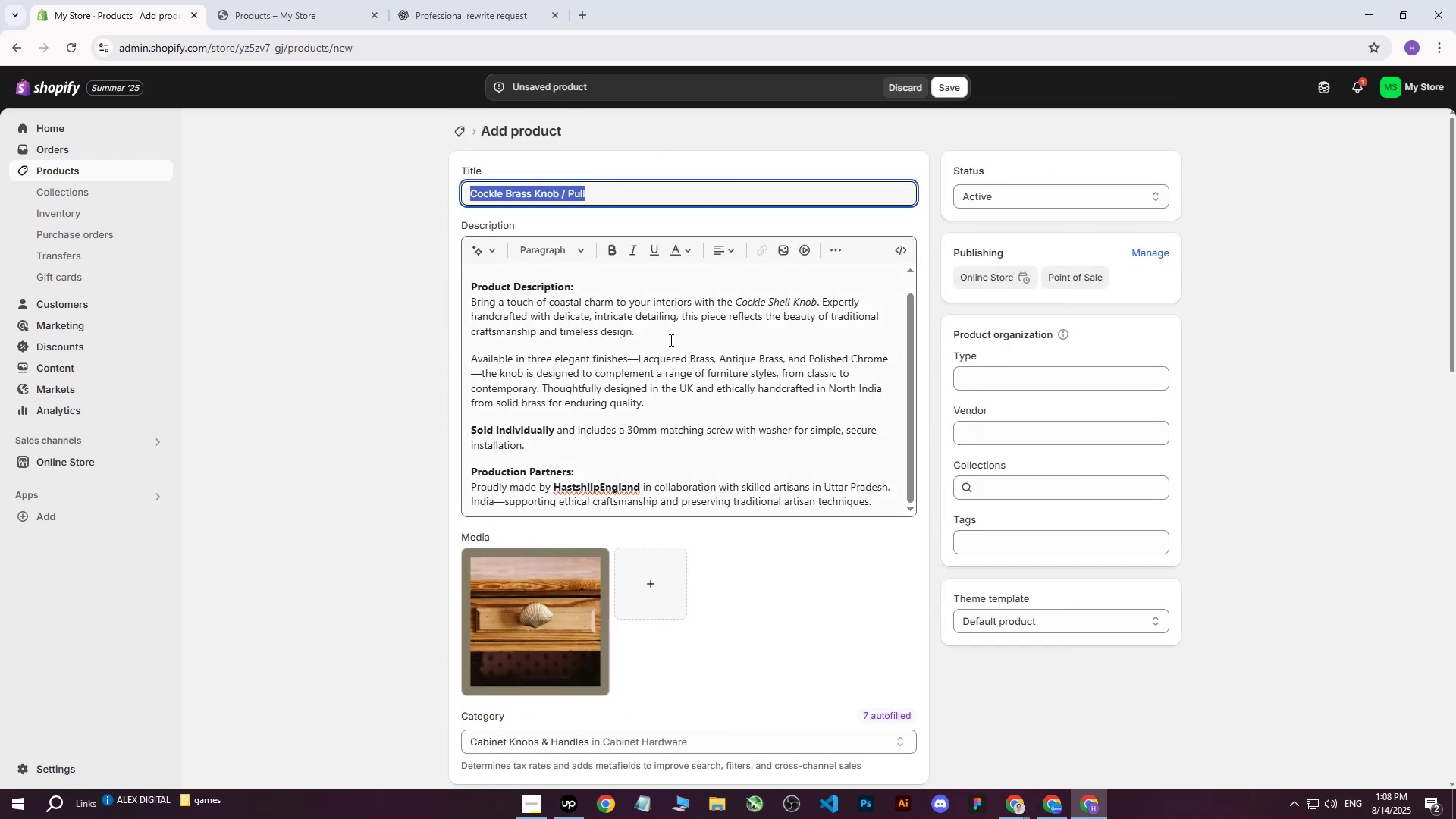 
key(Control+C)
 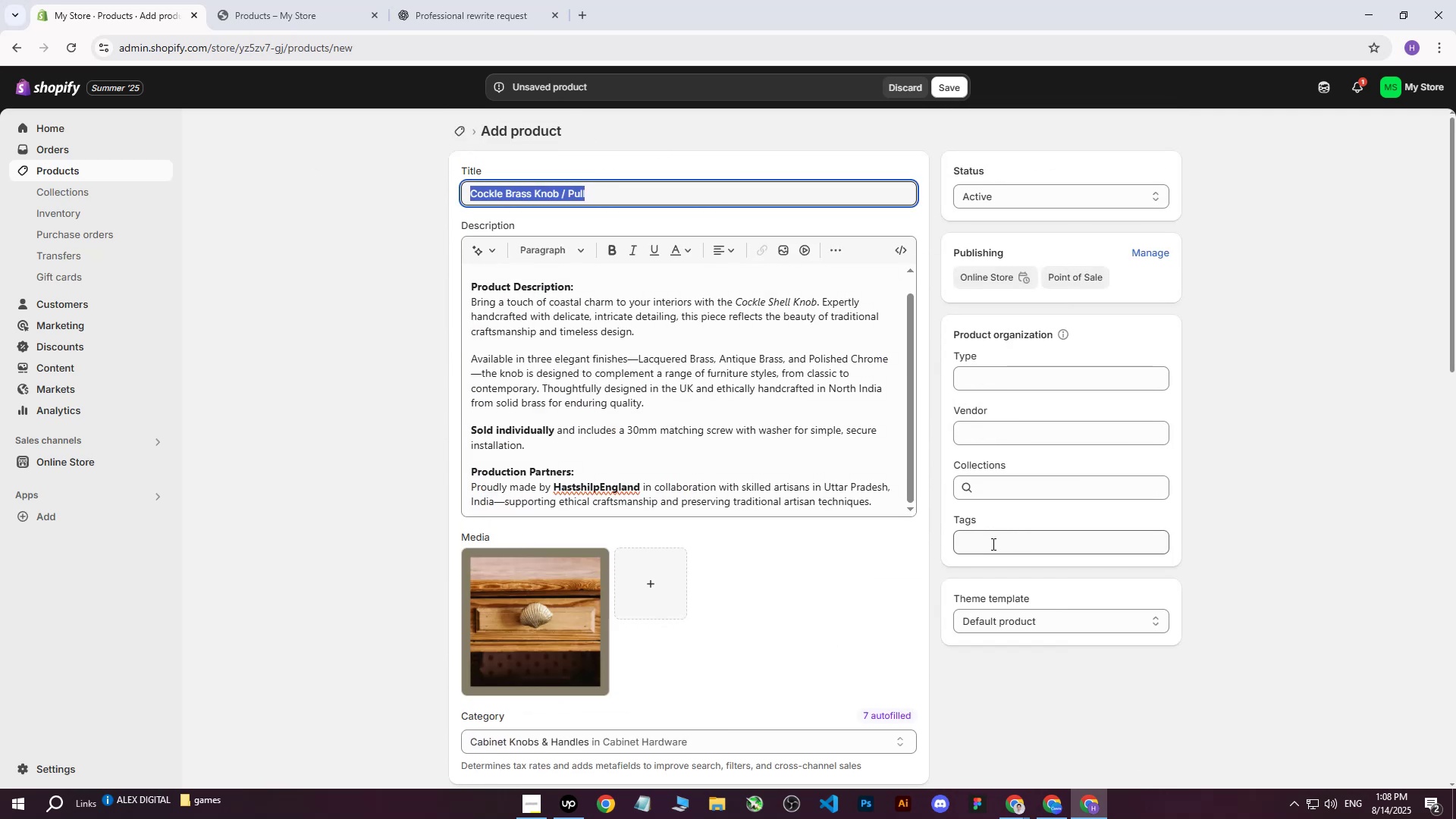 
left_click([992, 544])
 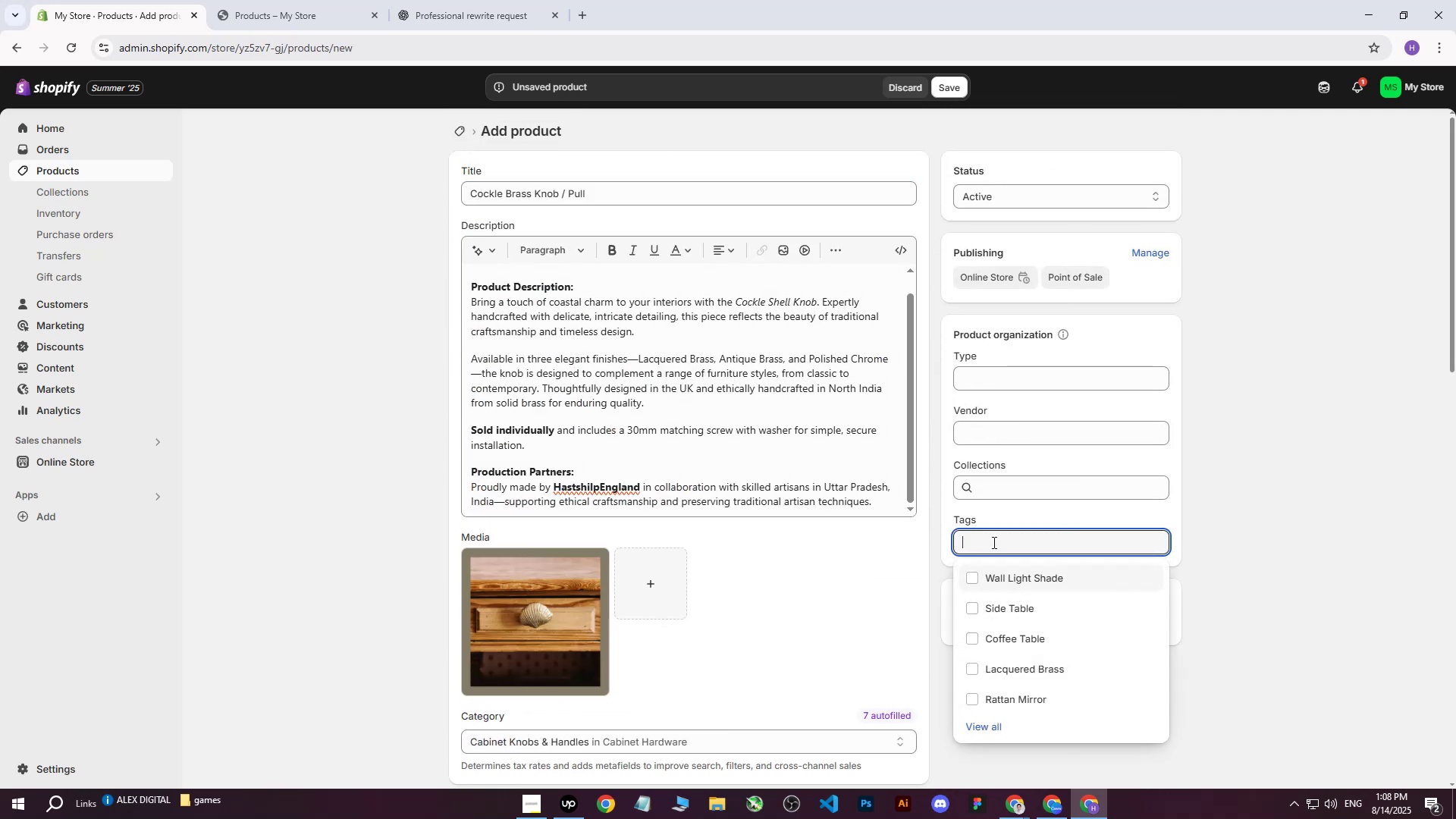 
key(Control+ControlLeft)
 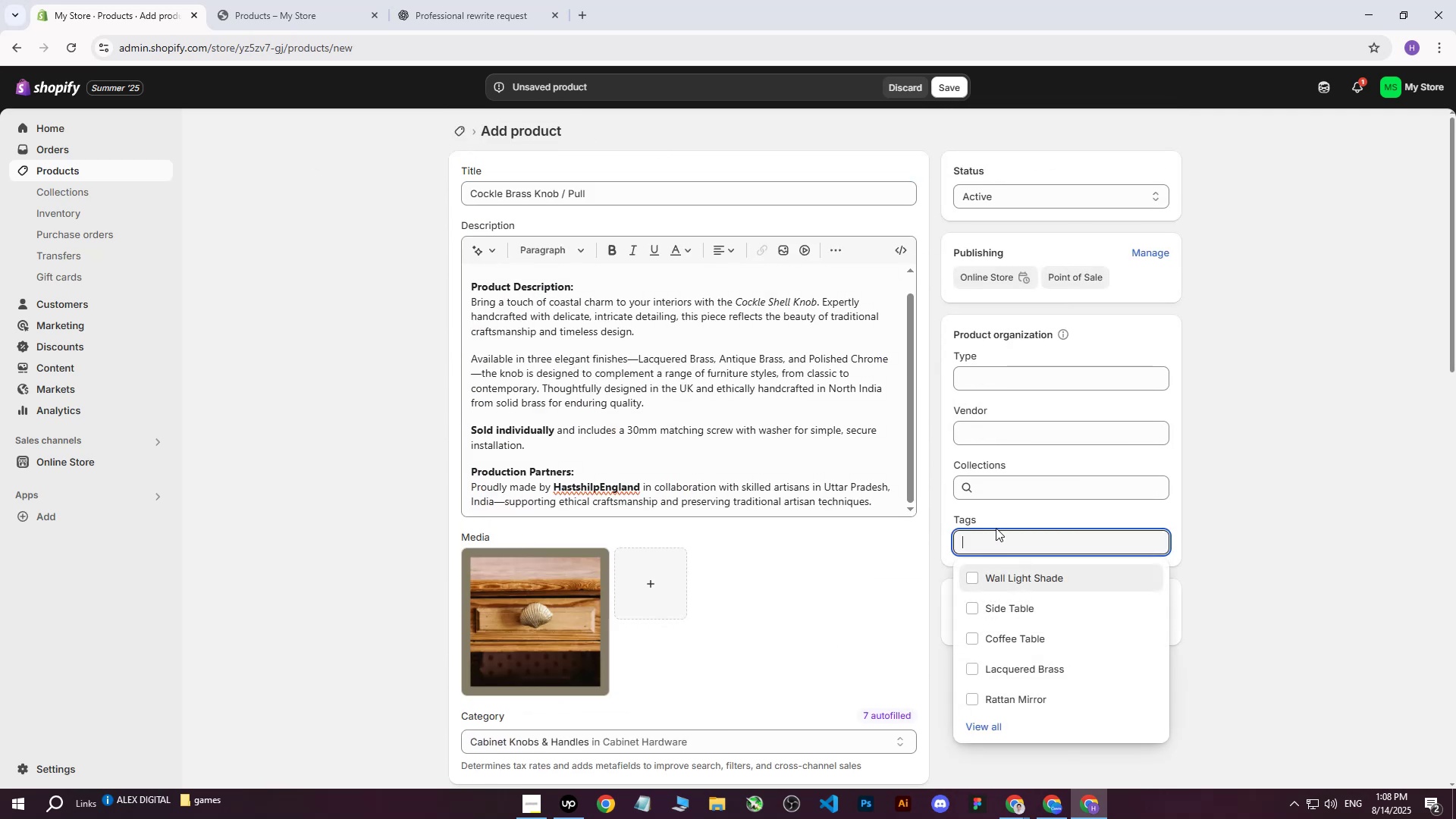 
key(Control+V)
 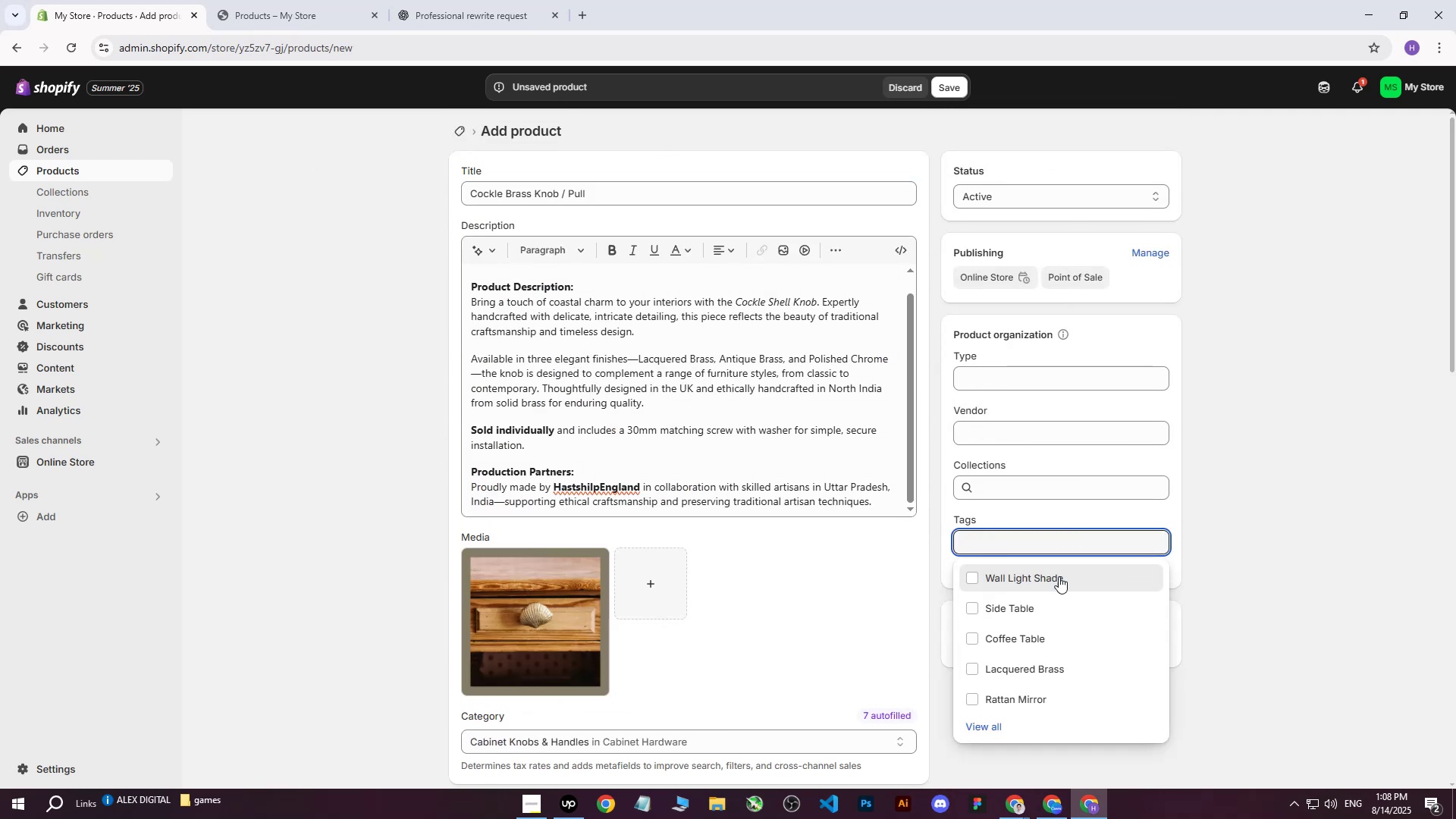 
double_click([1279, 423])
 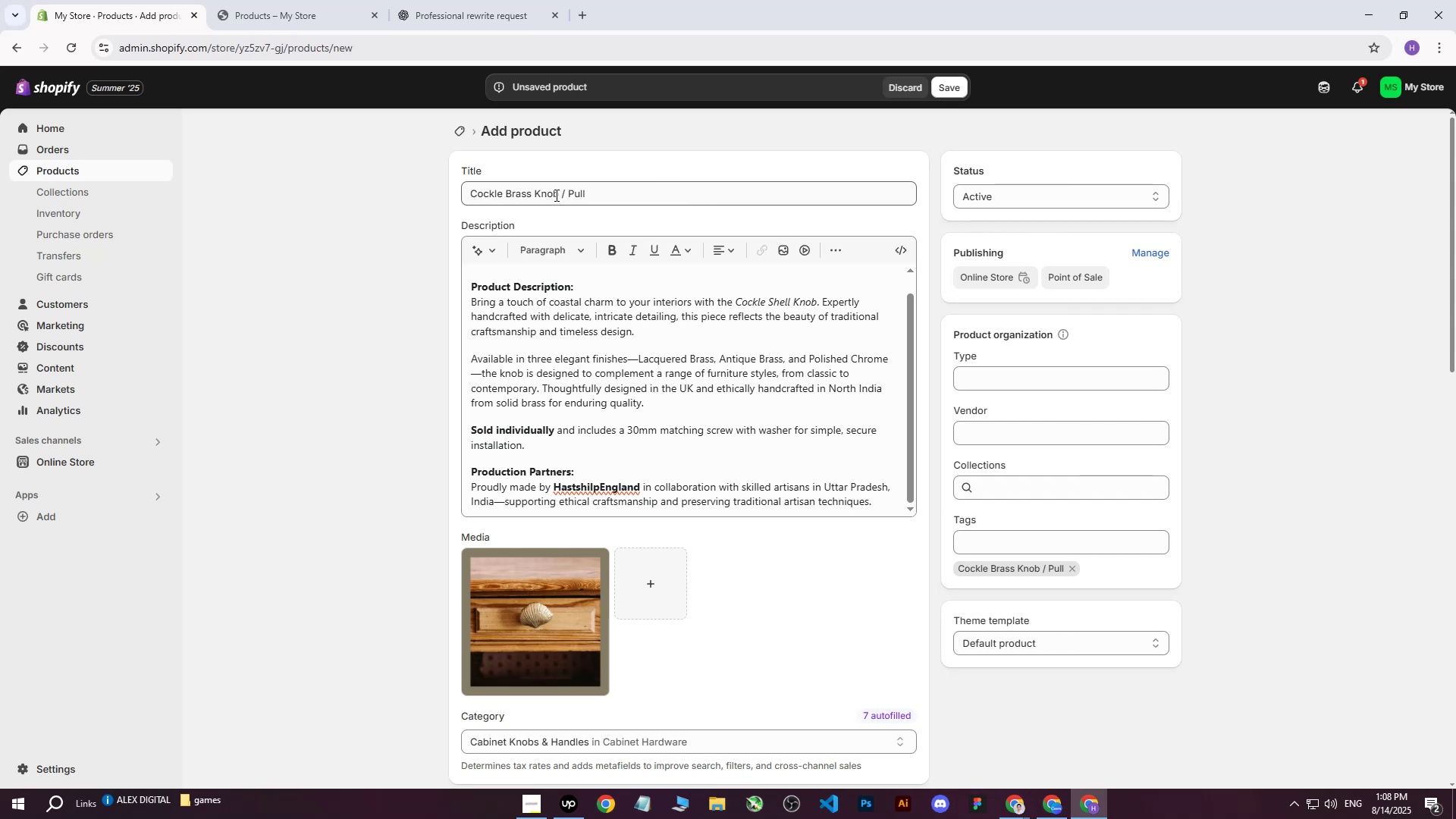 
left_click_drag(start_coordinate=[557, 196], to_coordinate=[535, 195])
 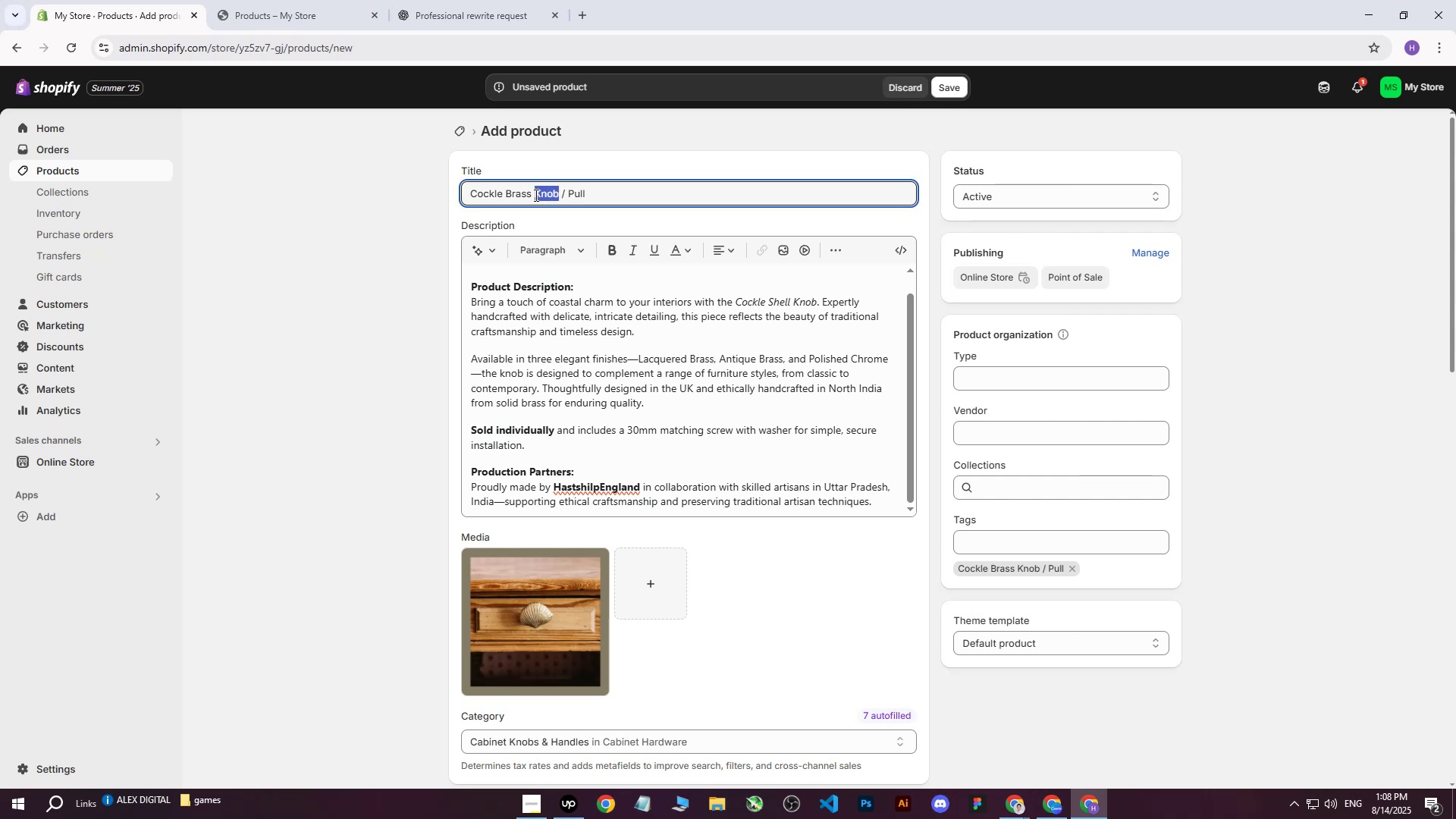 
key(Control+ControlLeft)
 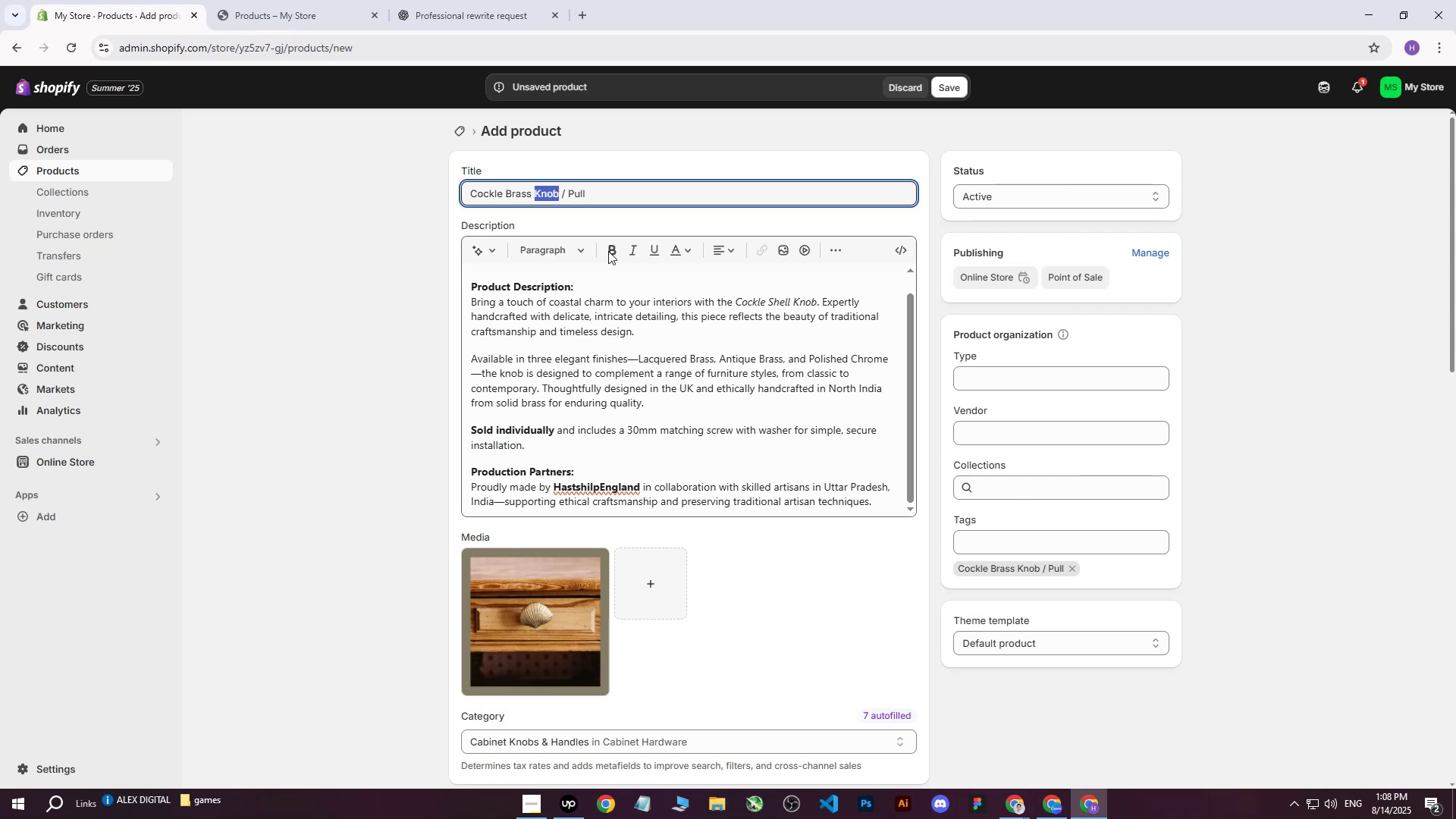 
key(Control+C)
 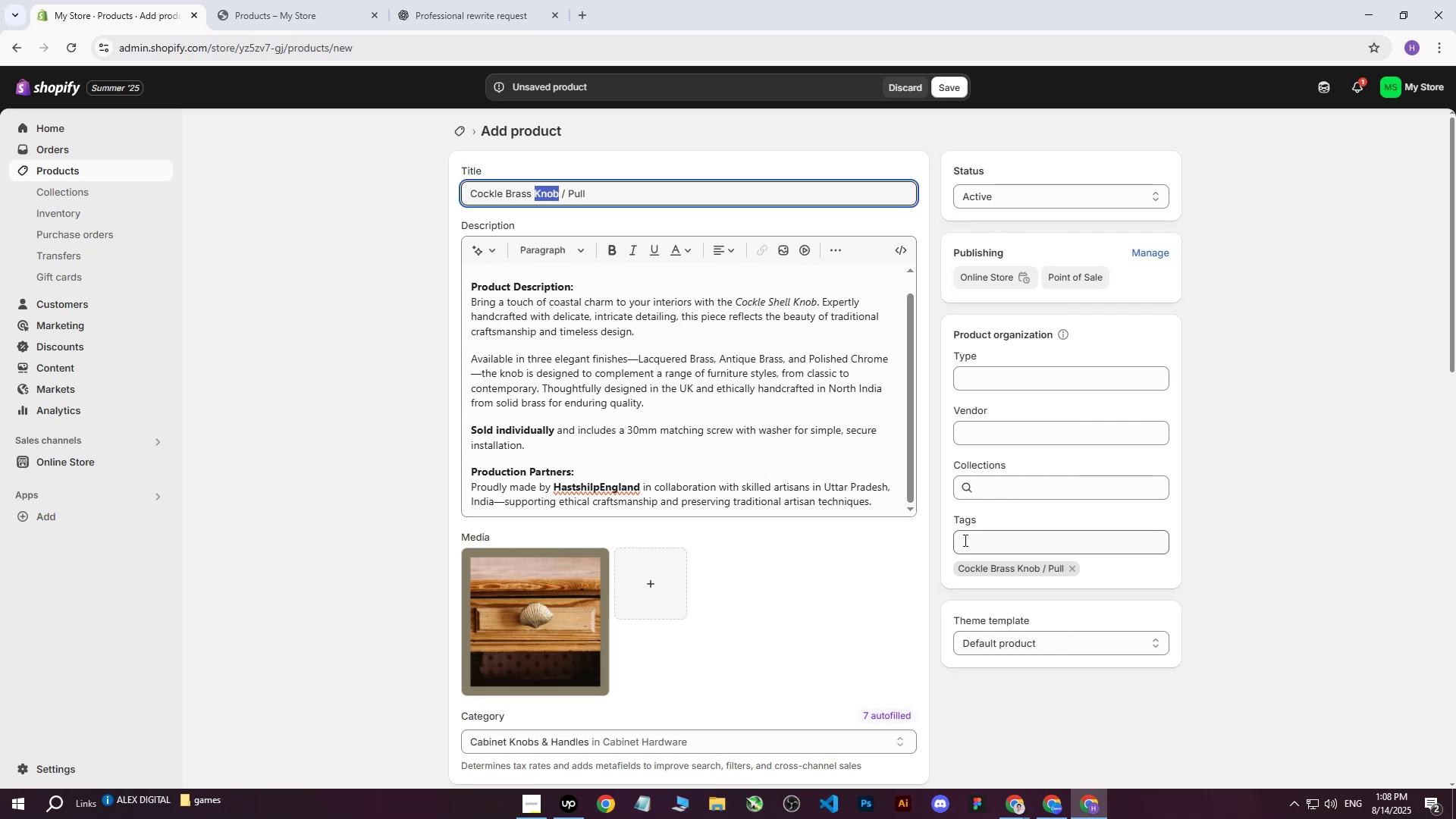 
key(Control+ControlLeft)
 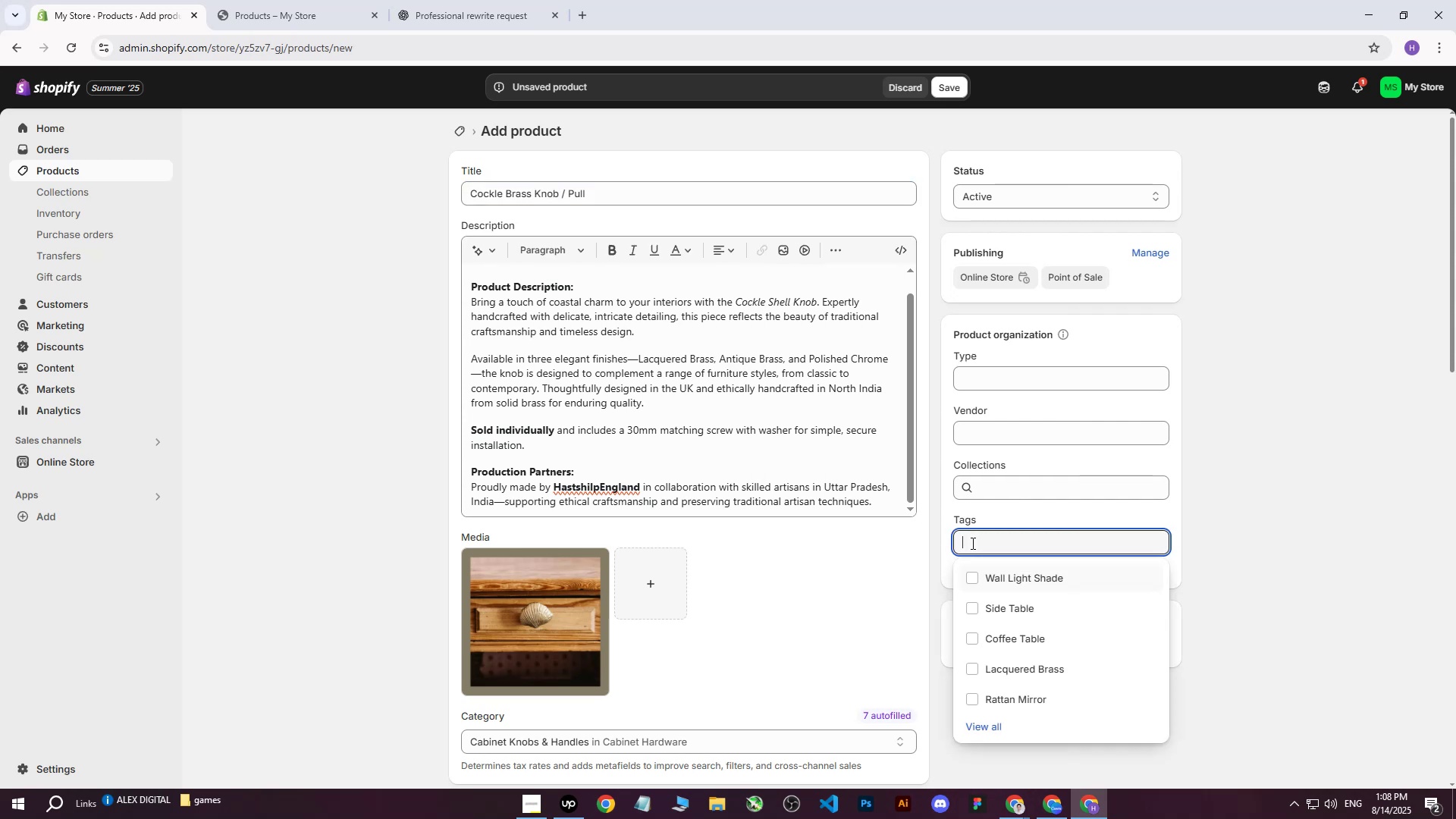 
key(Control+V)
 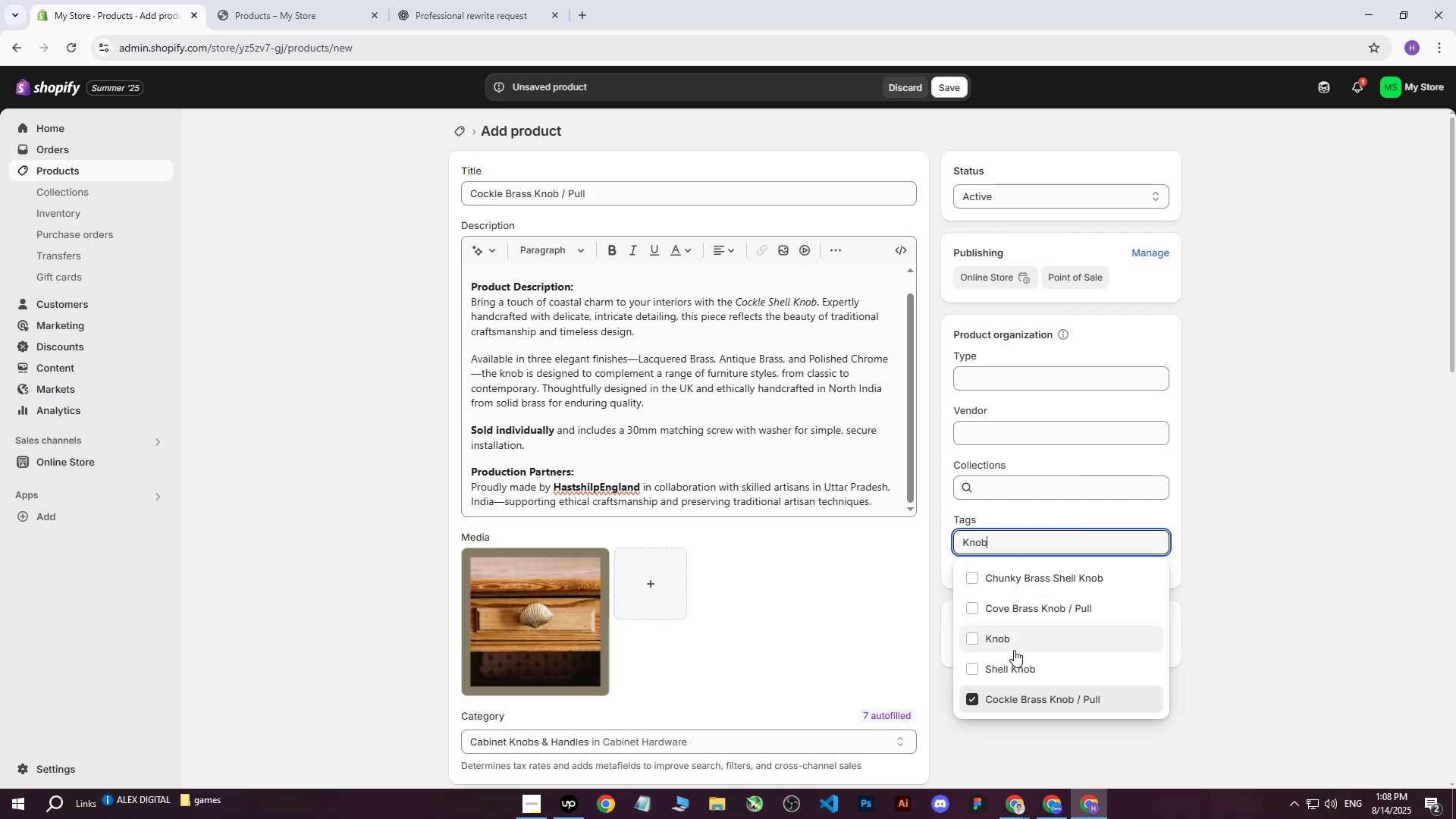 
double_click([1327, 410])
 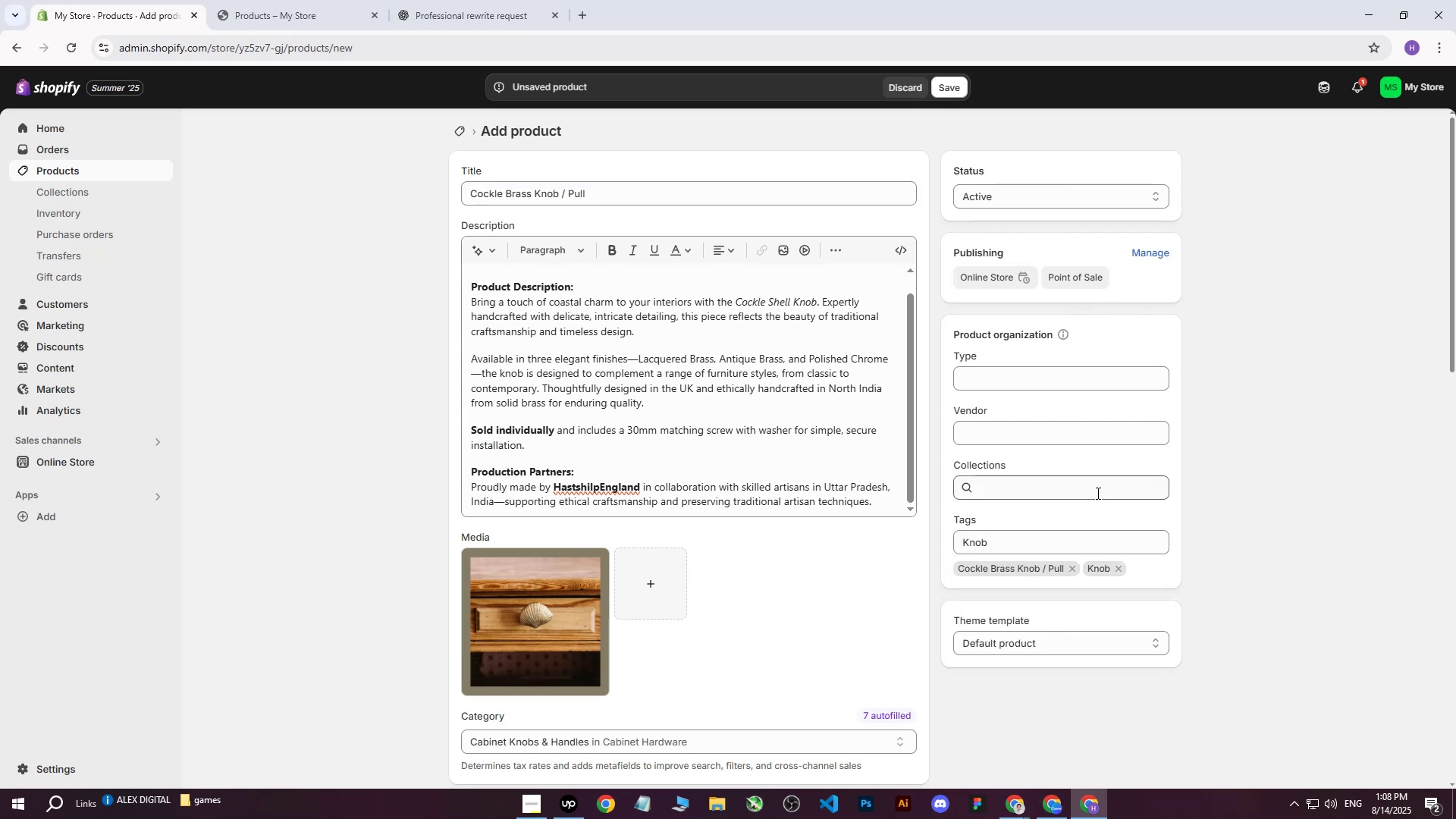 
left_click([1099, 541])
 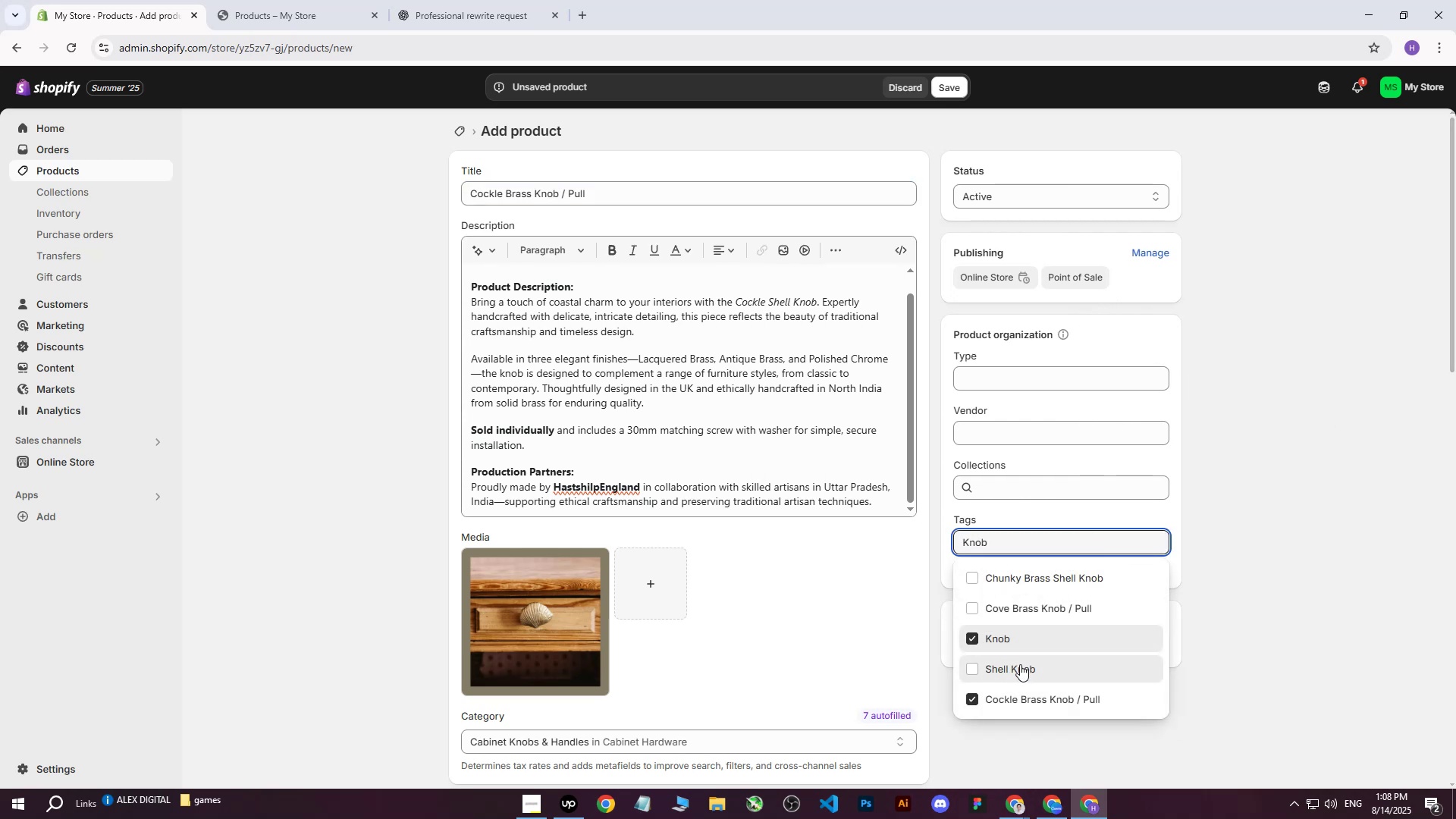 
double_click([1276, 403])
 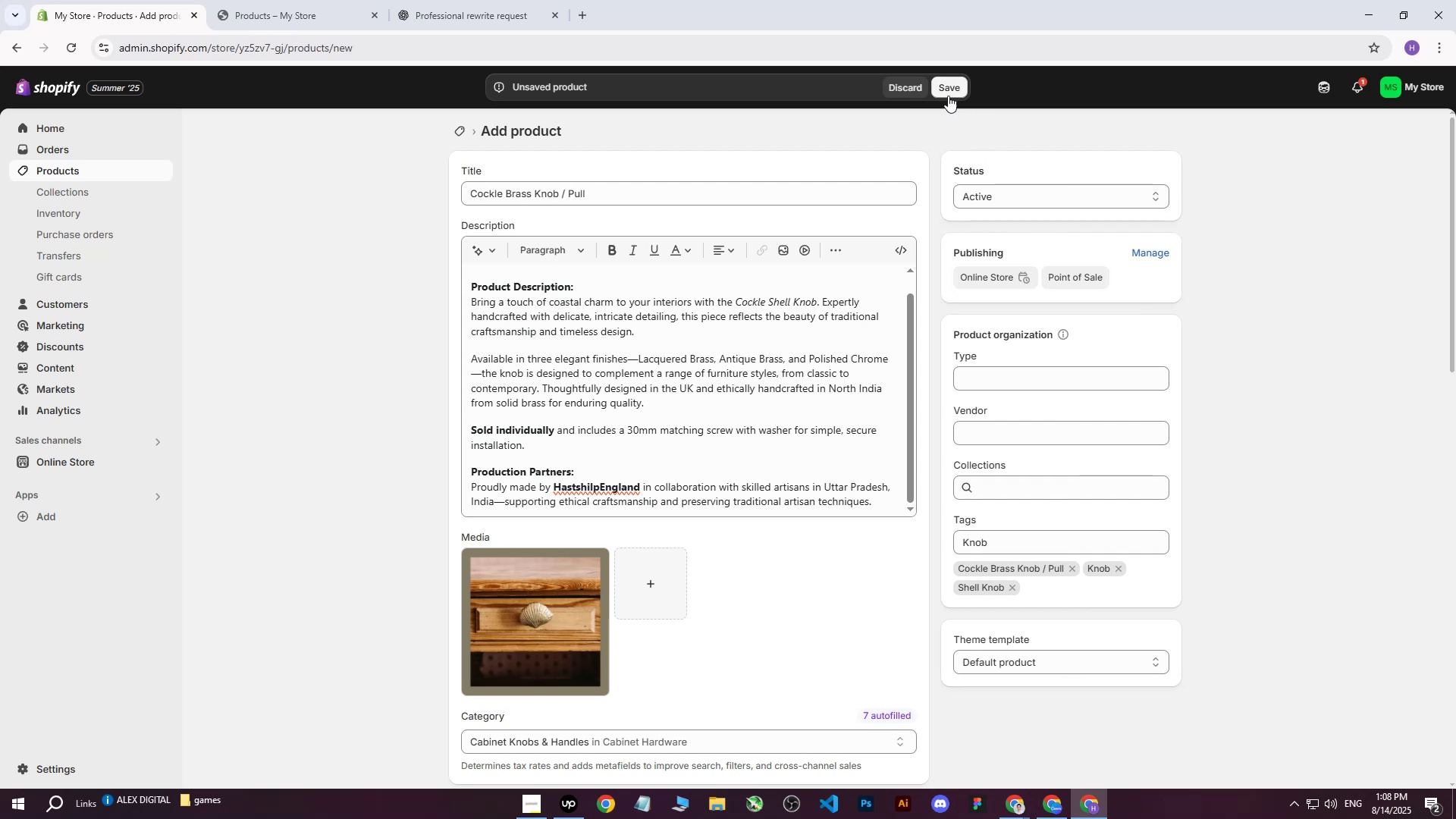 
left_click([943, 90])
 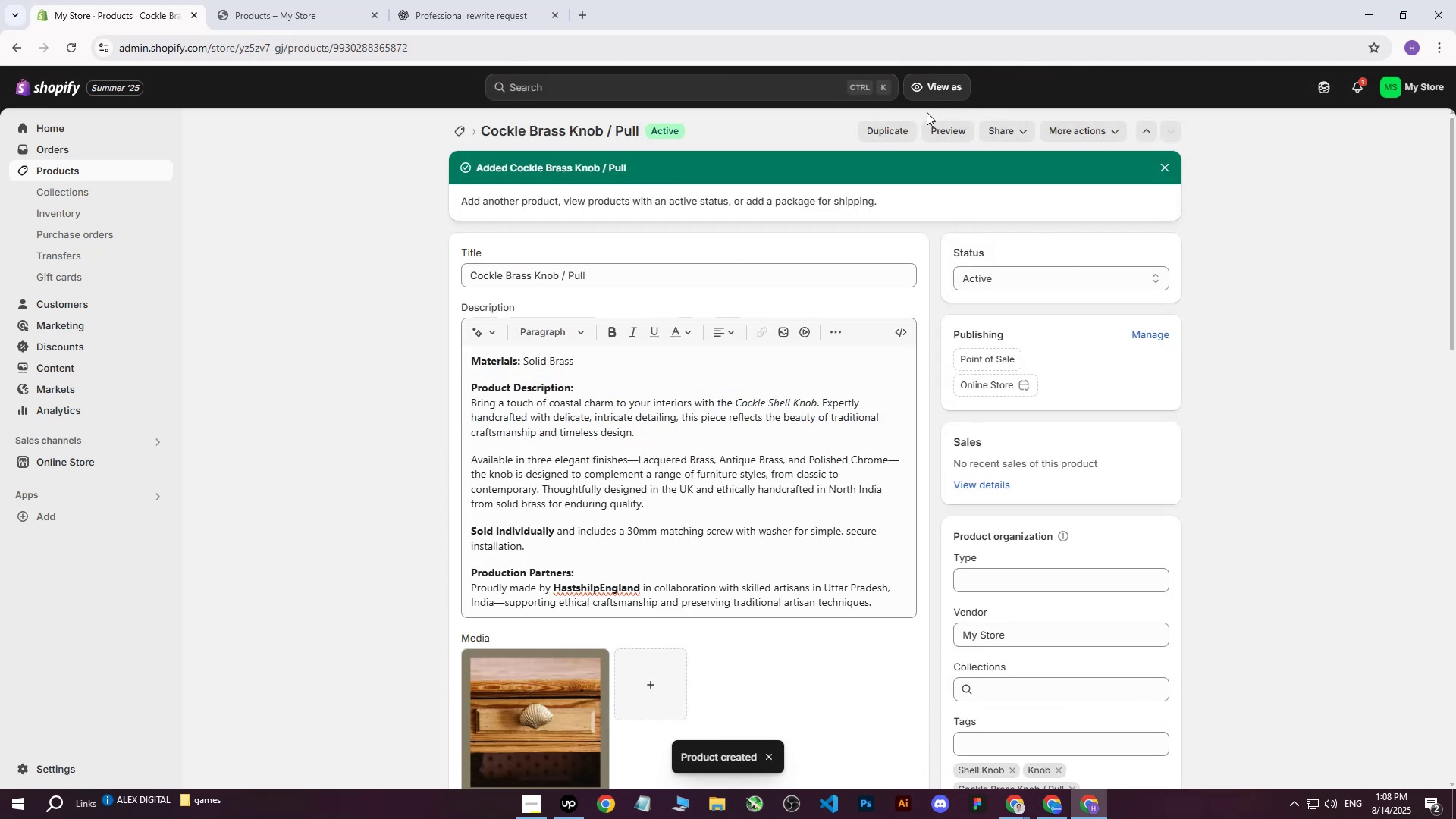 
wait(6.56)
 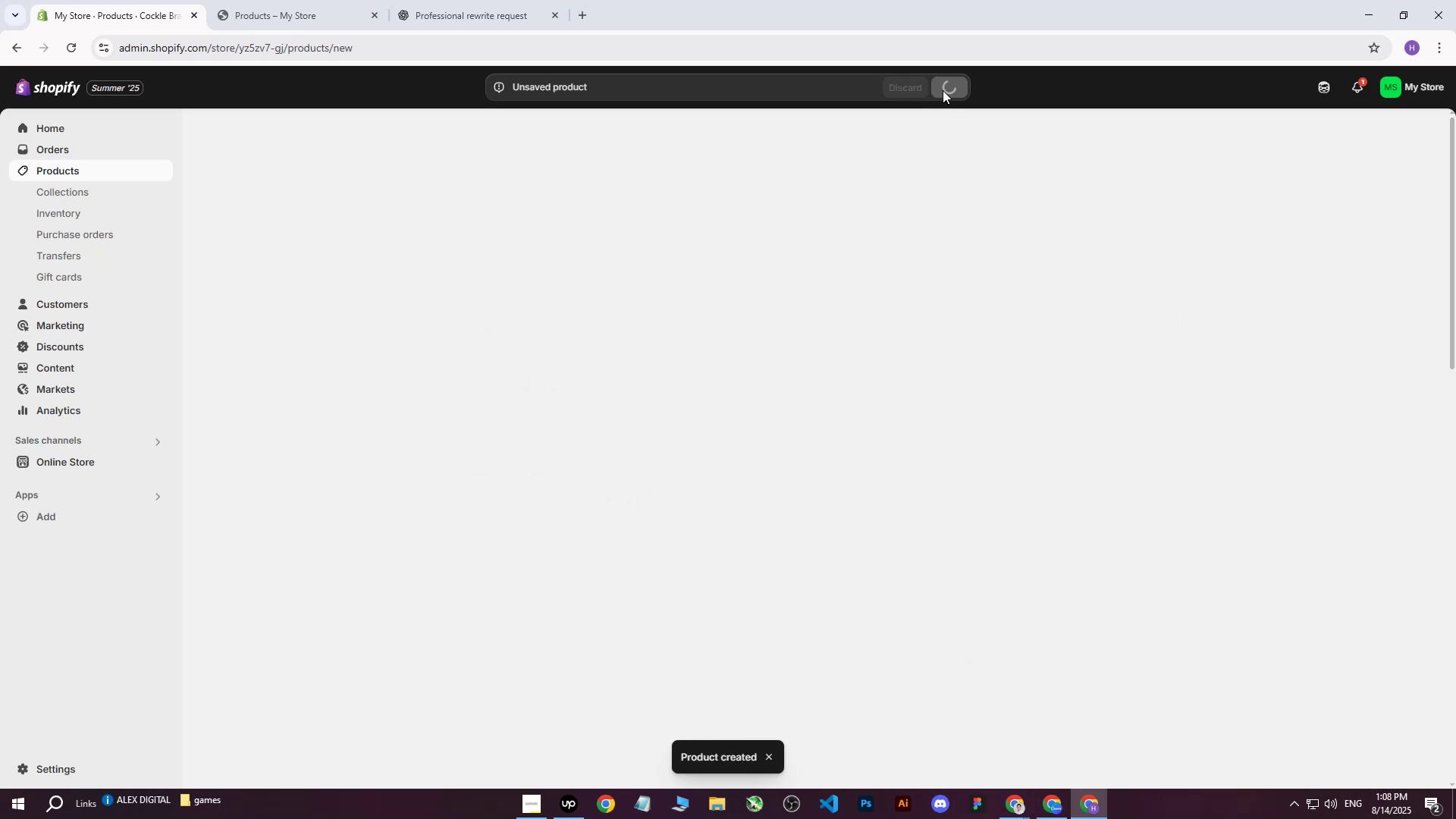 
scroll: coordinate [745, 315], scroll_direction: down, amount: 12.0
 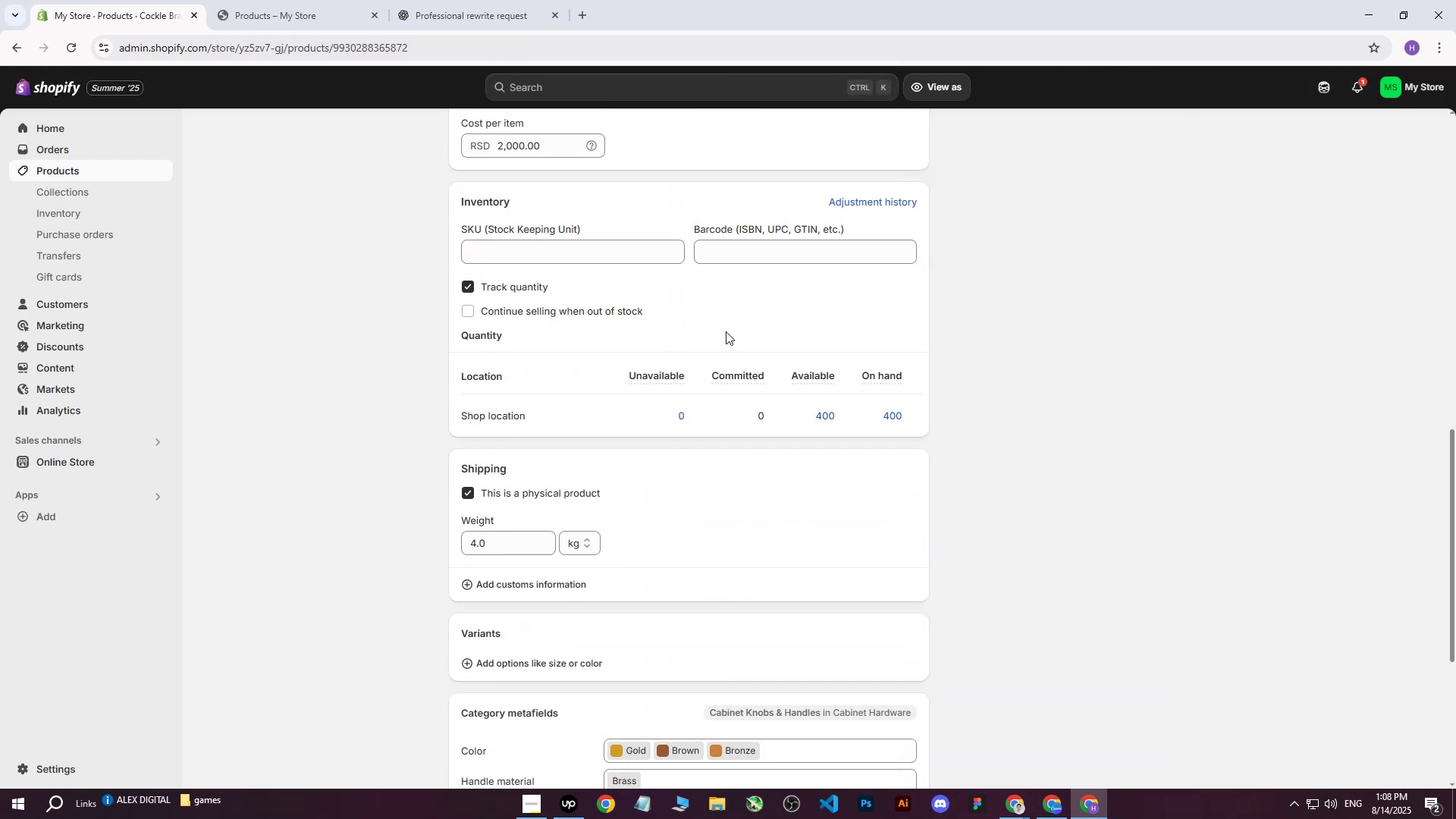 
scroll: coordinate [714, 322], scroll_direction: up, amount: 22.0
 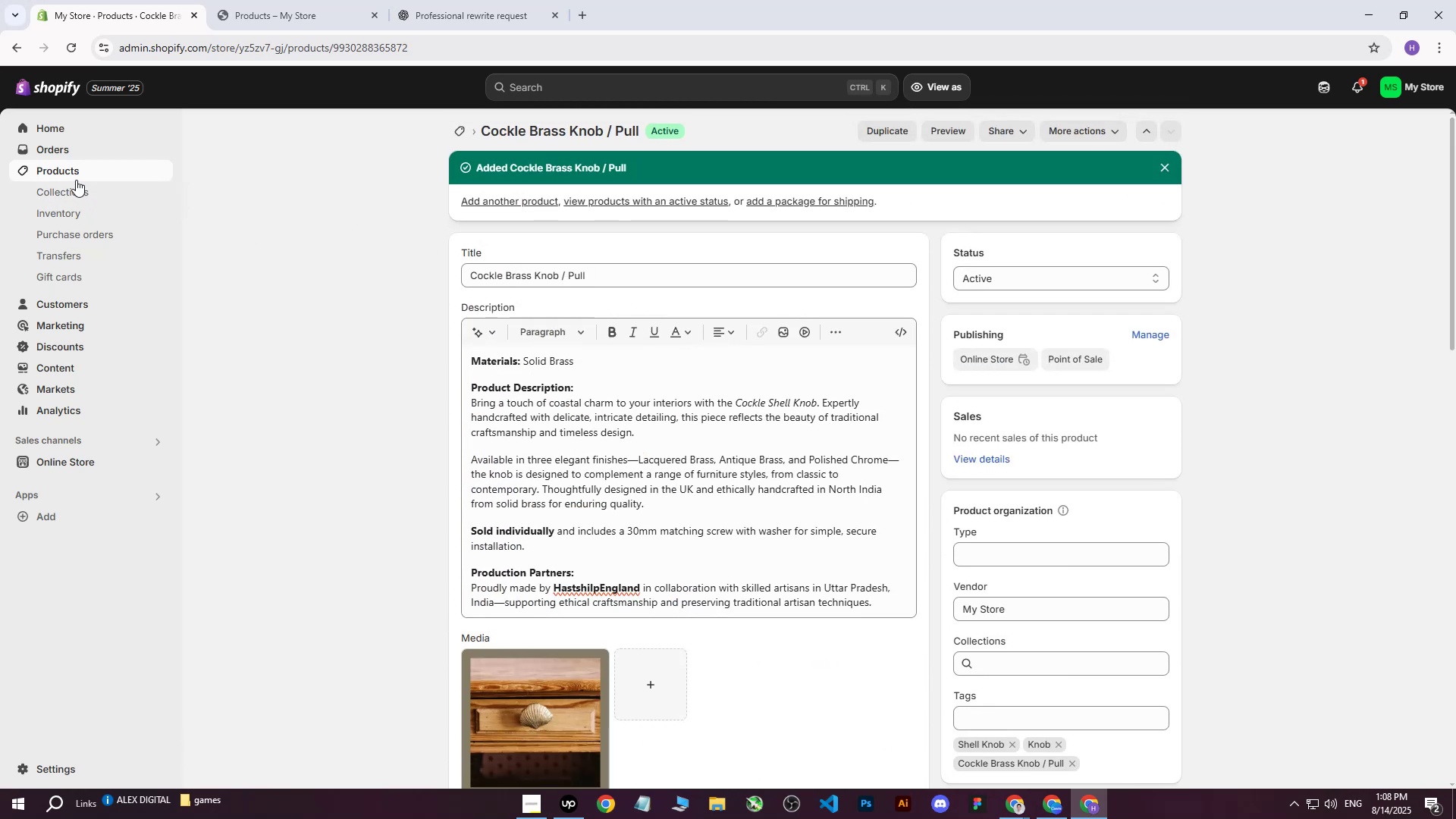 
left_click([74, 176])
 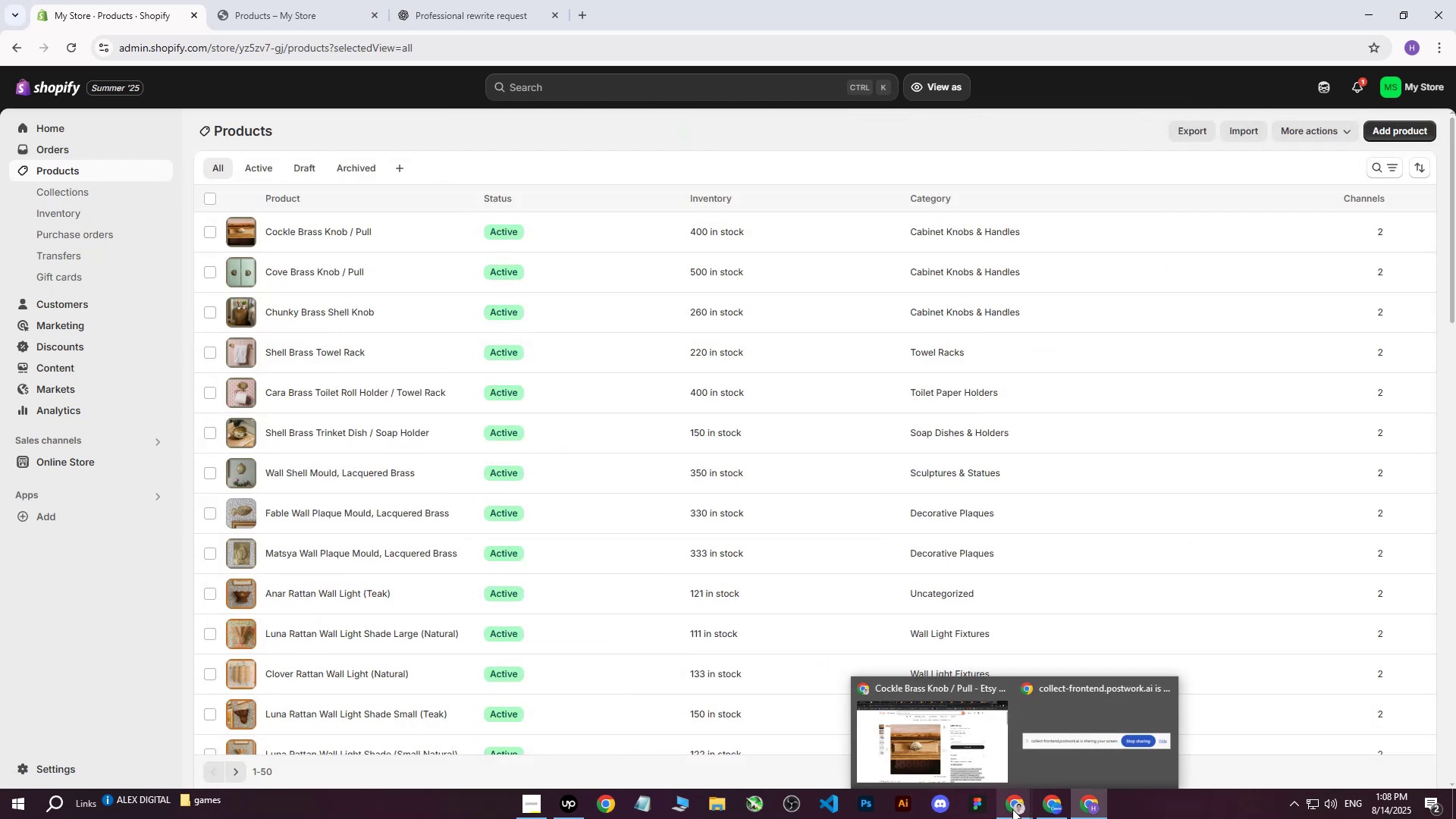 
left_click([1012, 809])
 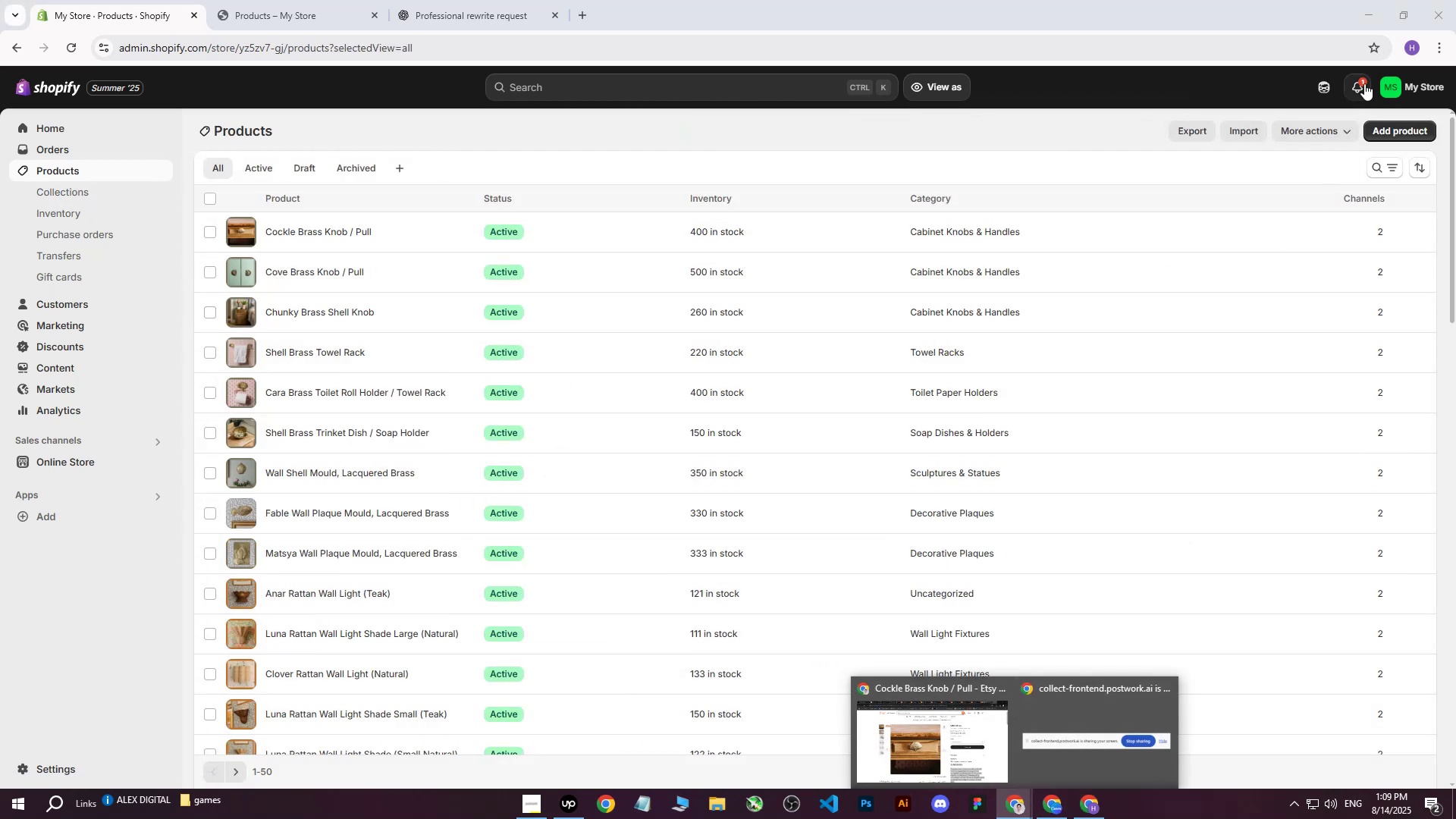 
left_click([1364, 83])
 